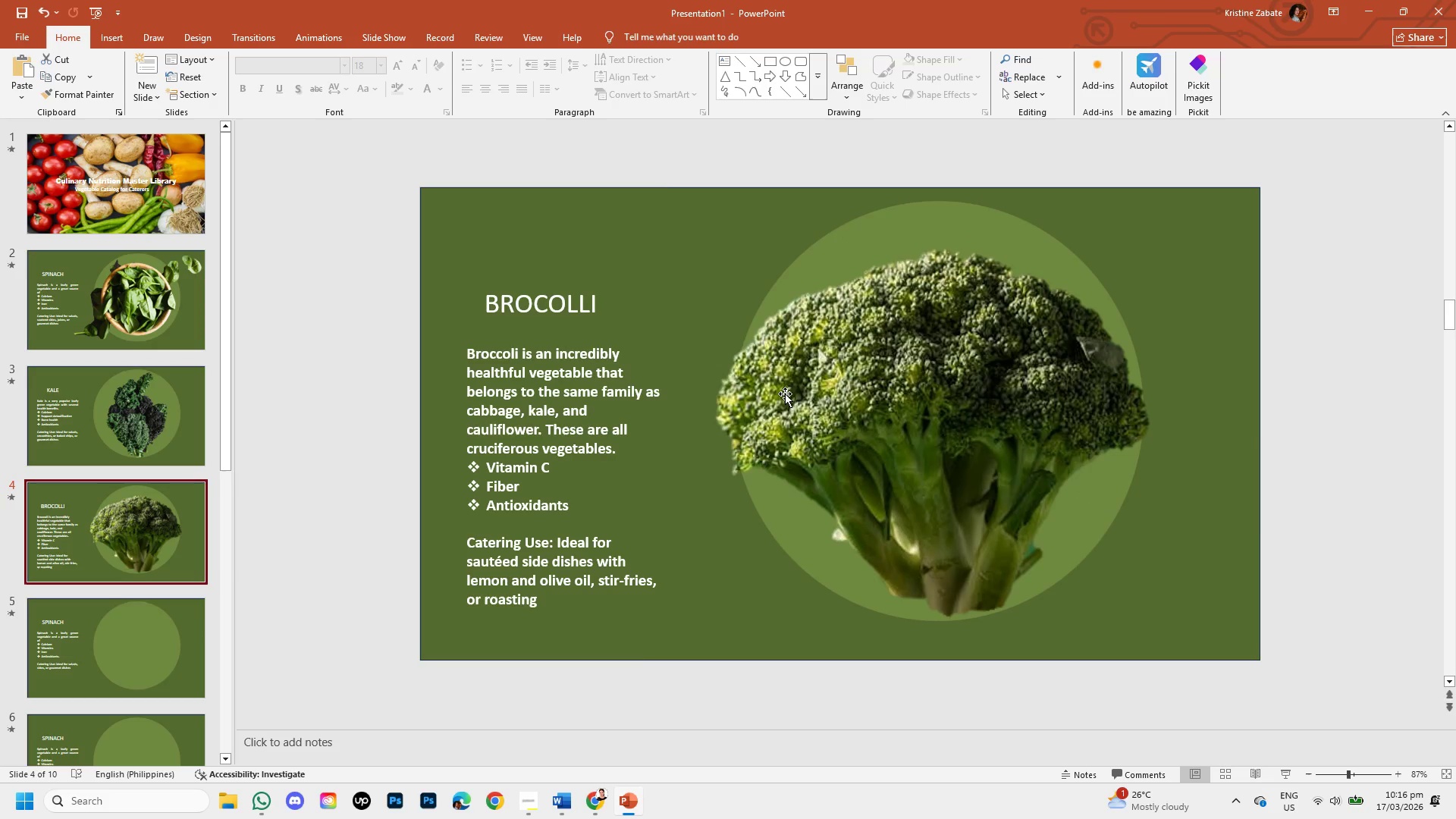 
left_click([786, 393])
 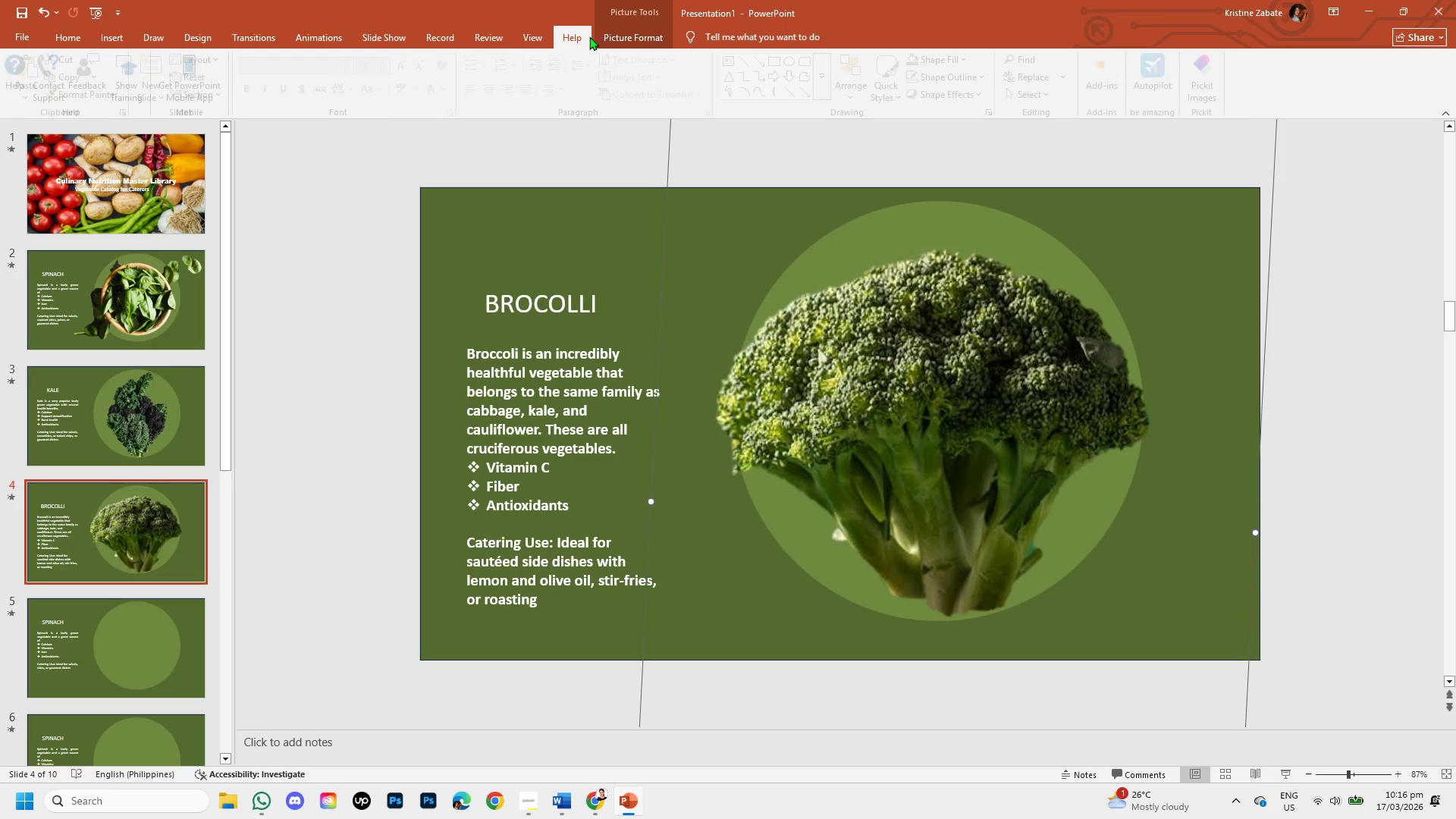 
double_click([660, 40])
 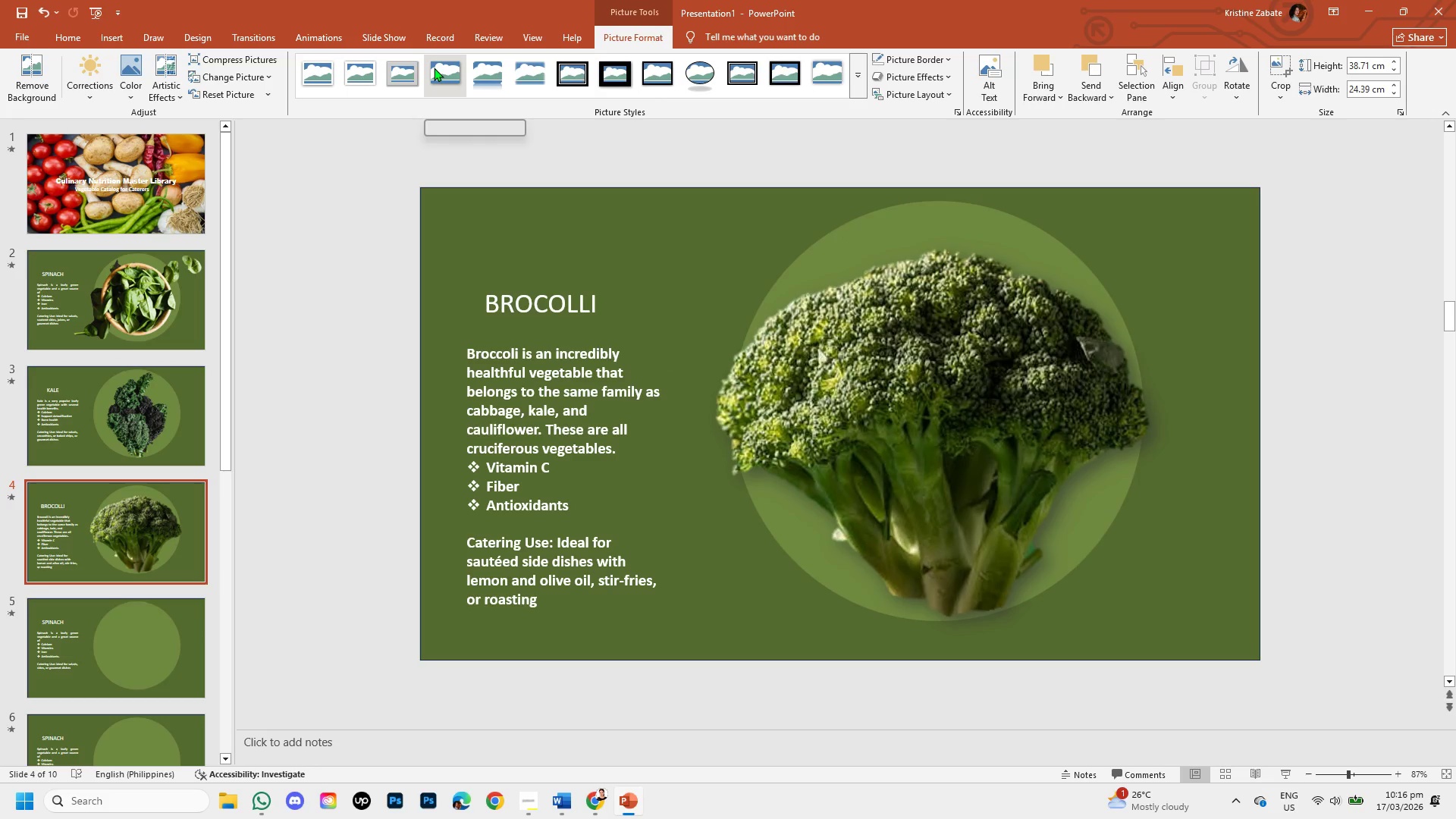 
left_click([434, 67])
 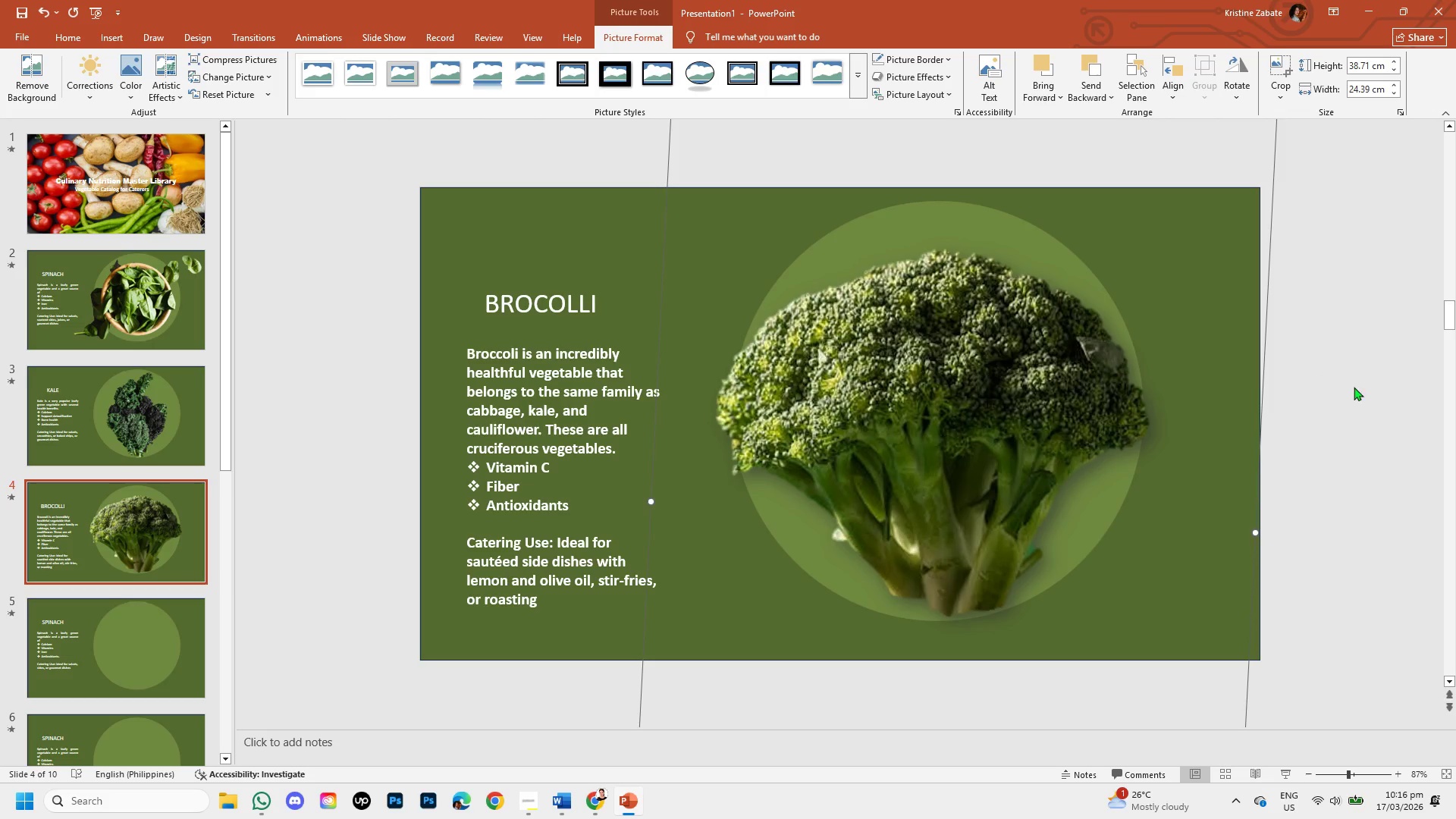 
left_click([1361, 407])
 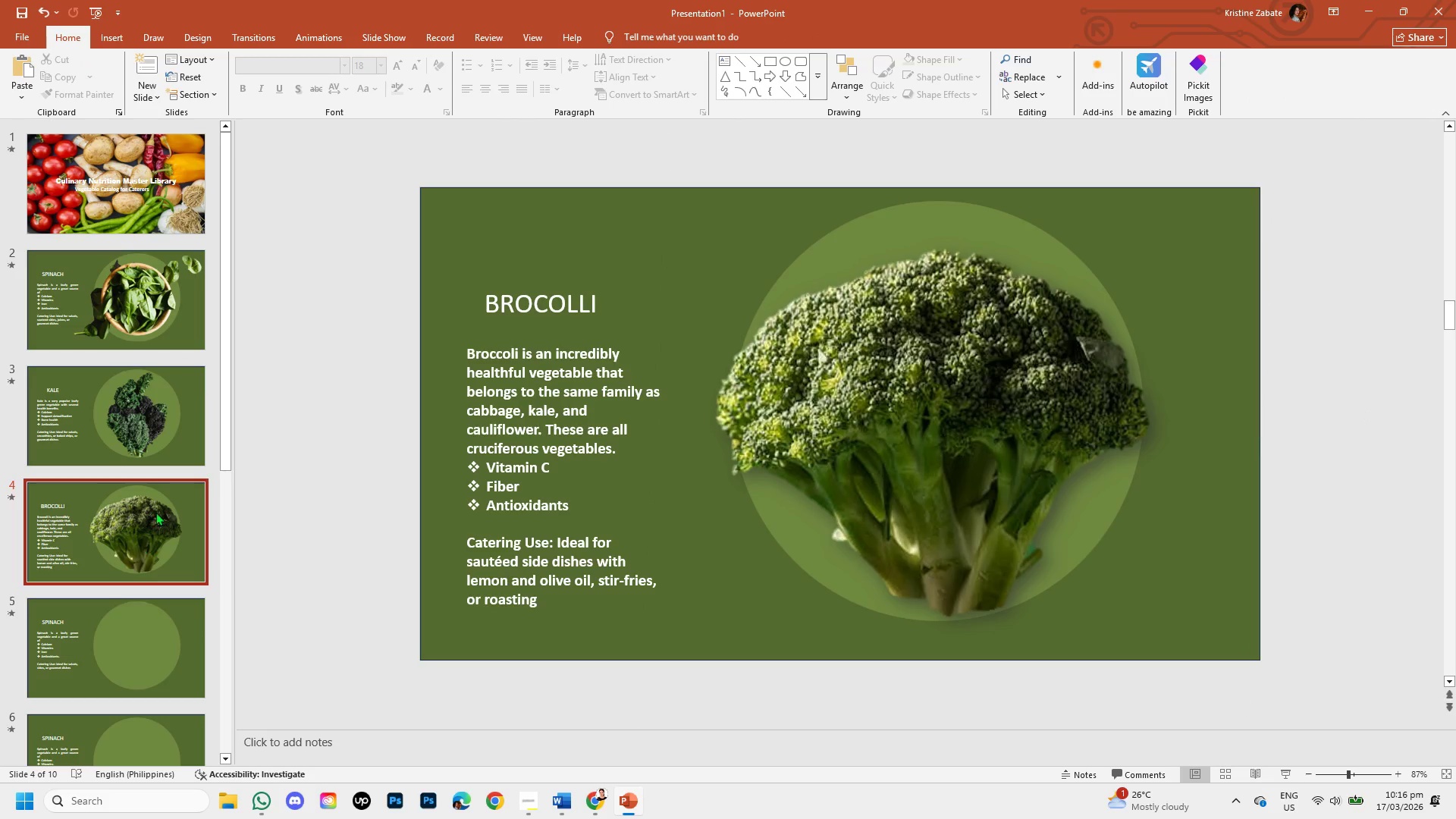 
scroll: coordinate [179, 474], scroll_direction: down, amount: 1.0
 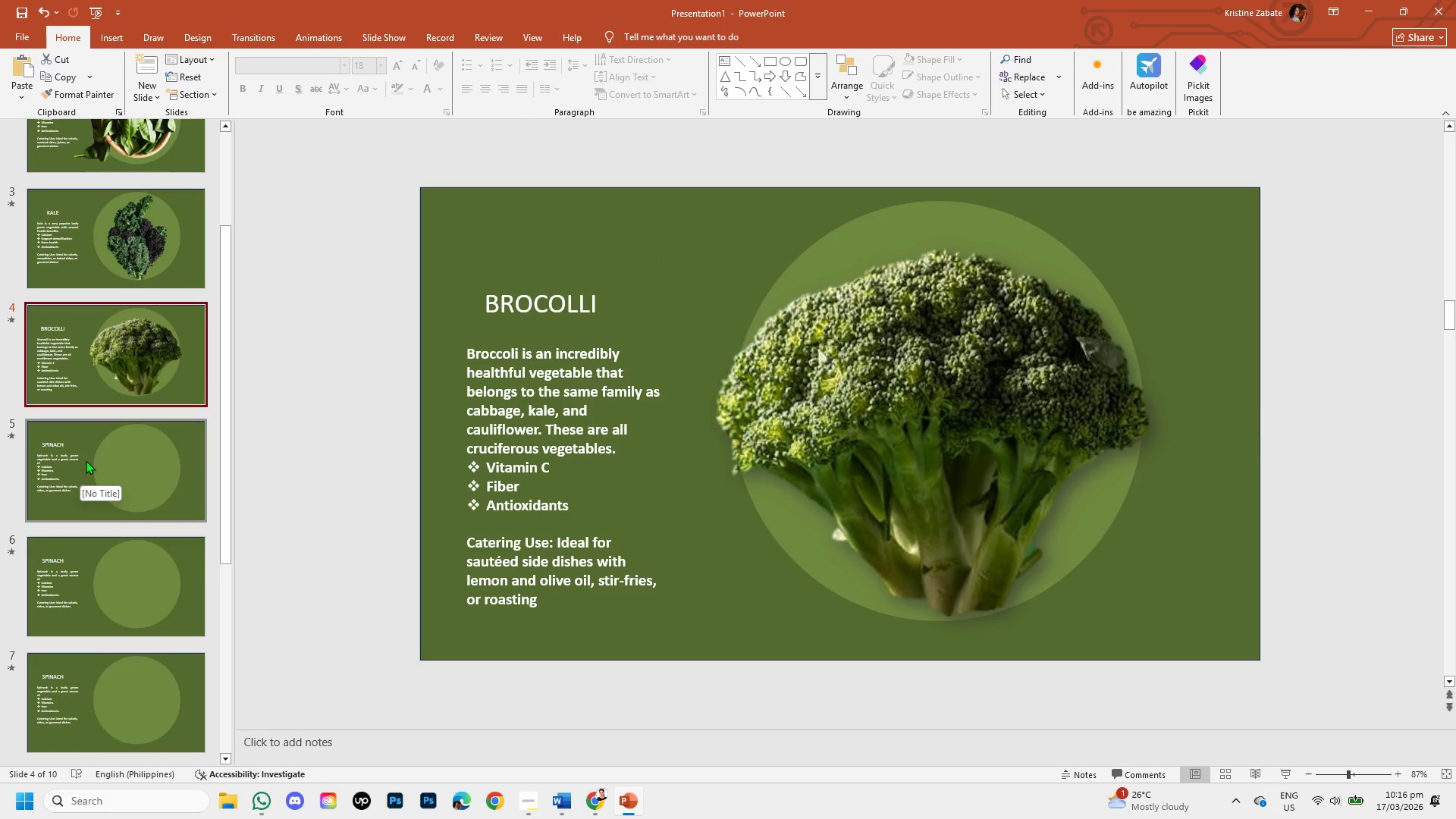 
left_click([98, 453])
 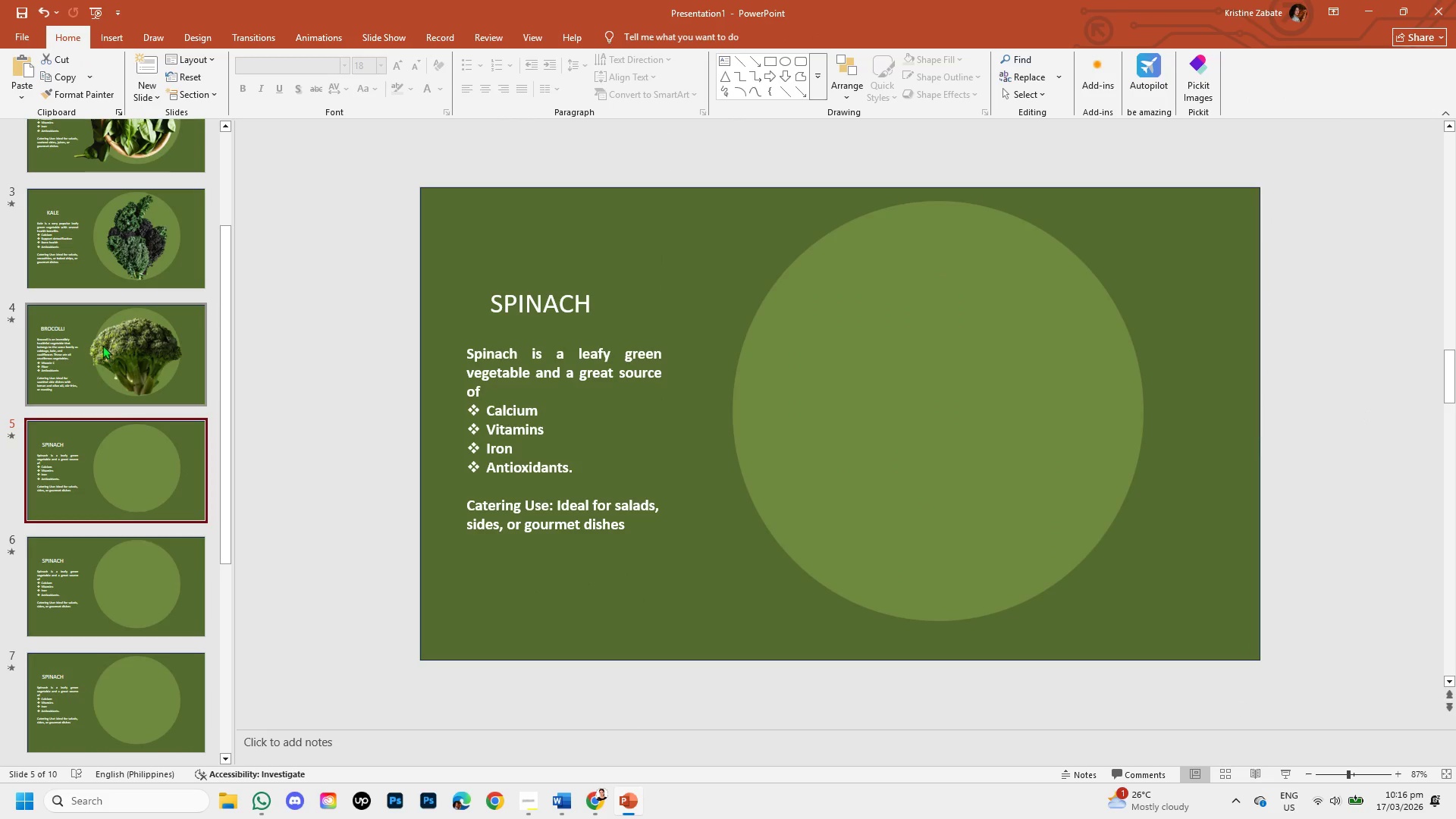 
left_click([102, 343])
 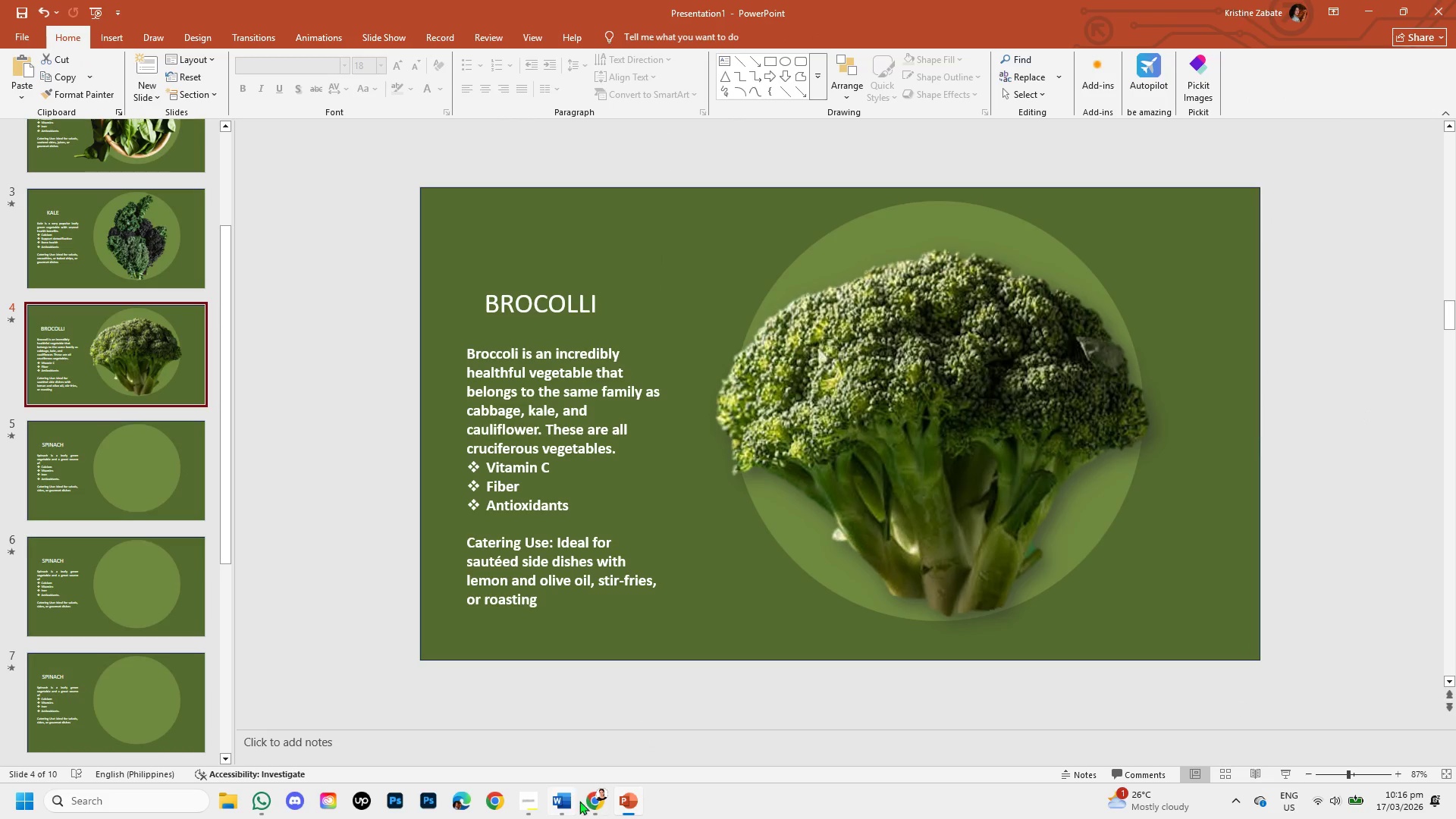 
left_click([588, 807])
 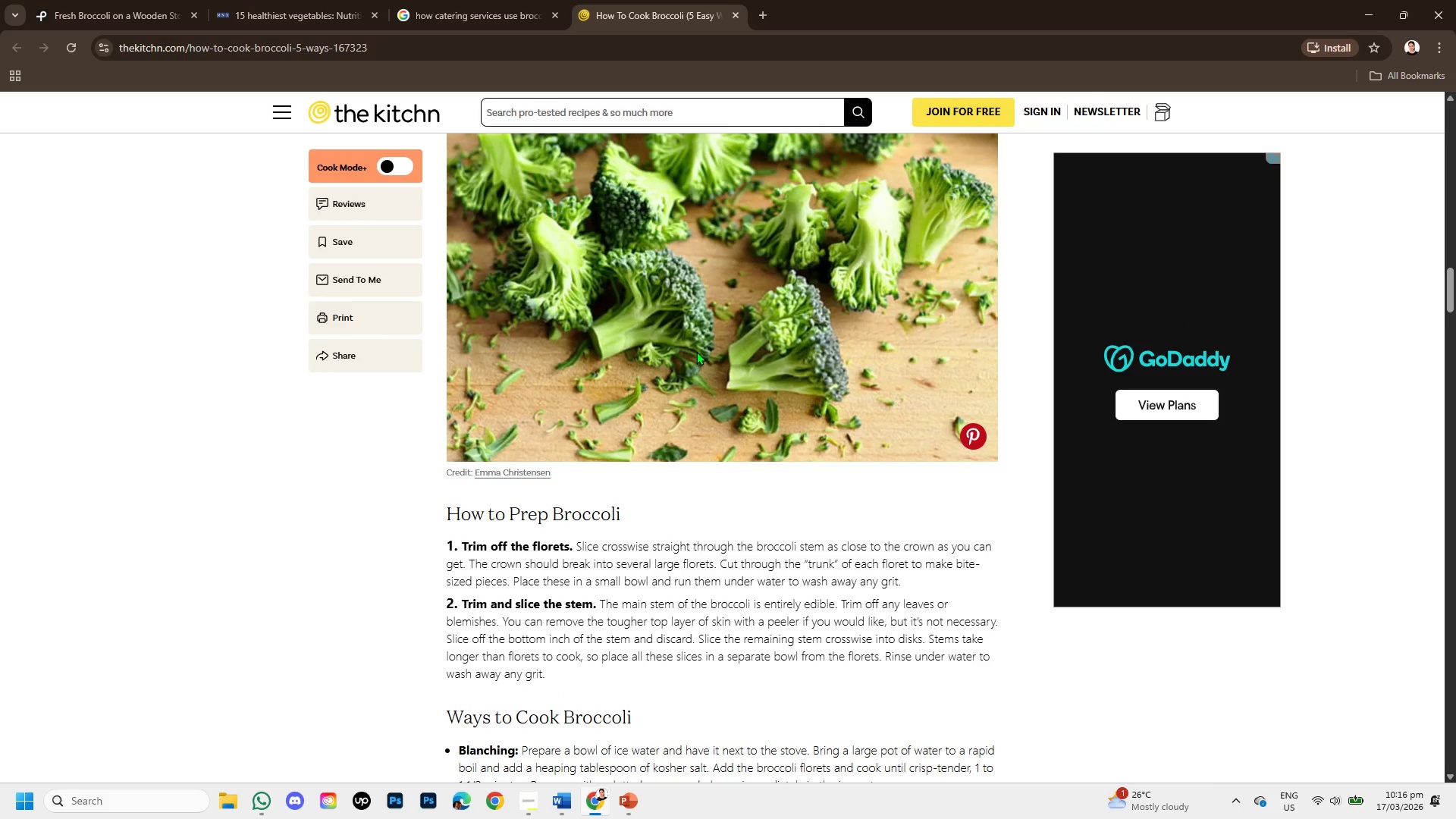 
scroll: coordinate [696, 351], scroll_direction: up, amount: 1.0
 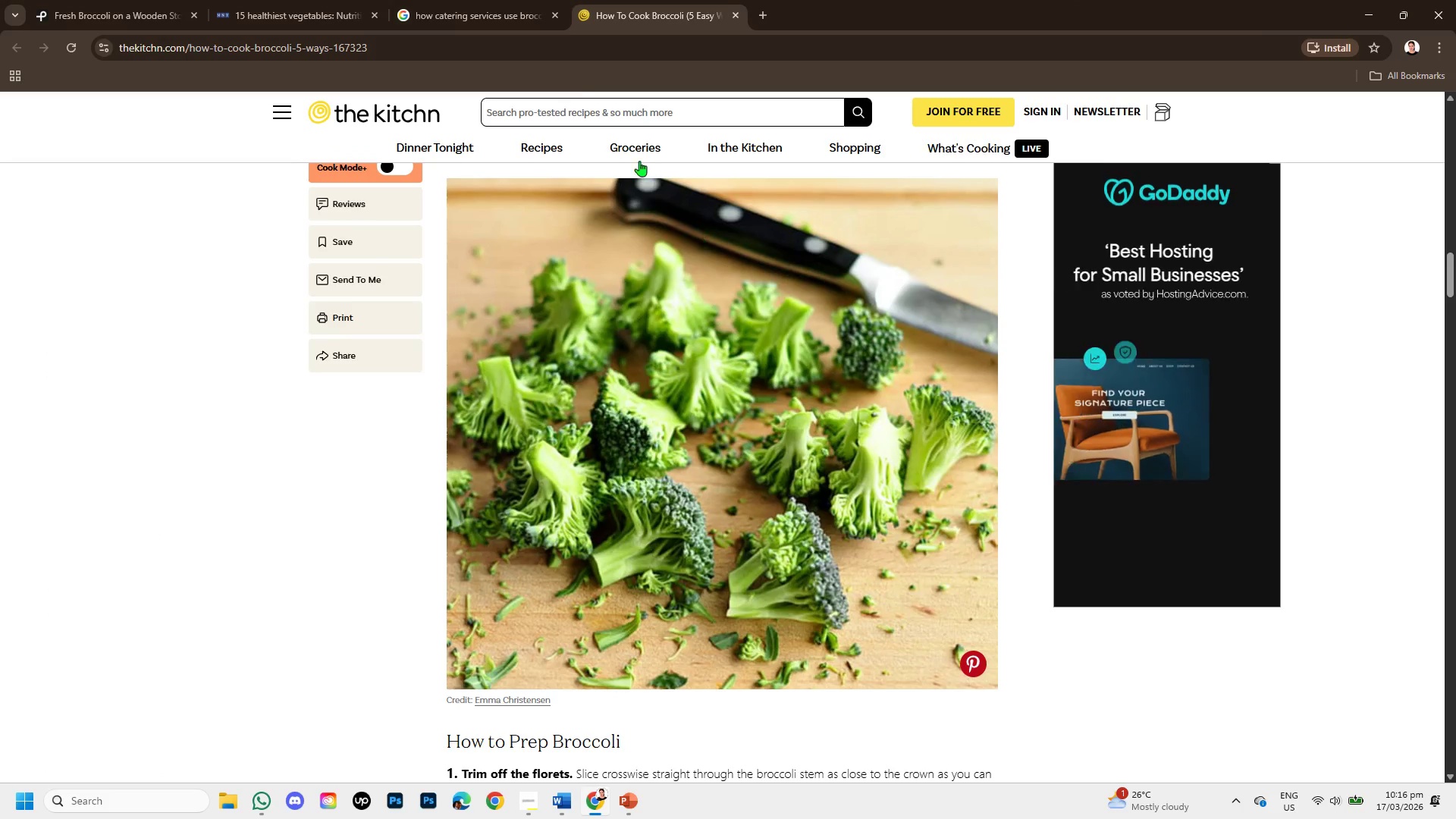 
left_click([504, 0])
 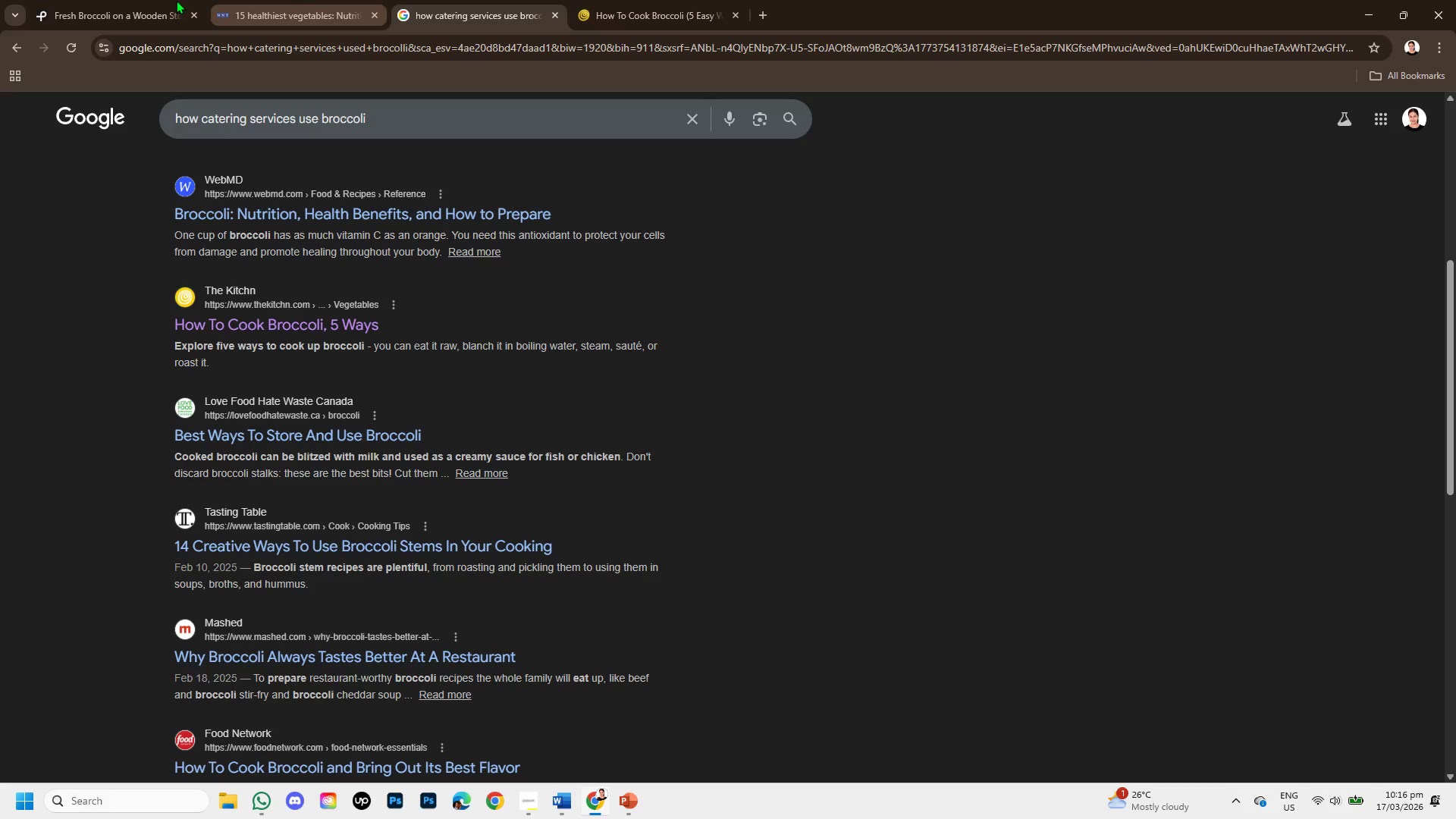 
left_click([100, 0])
 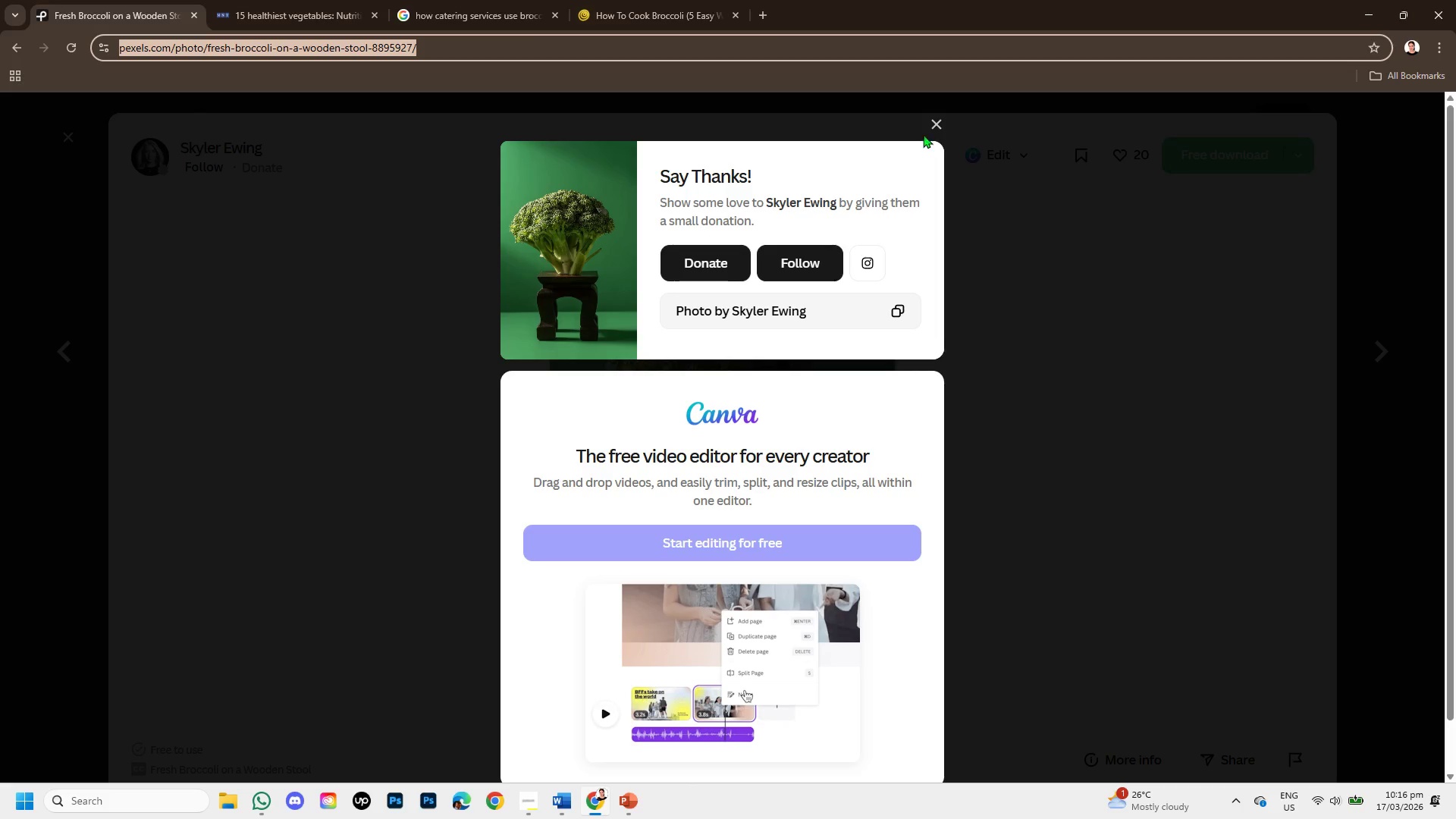 
left_click([937, 121])
 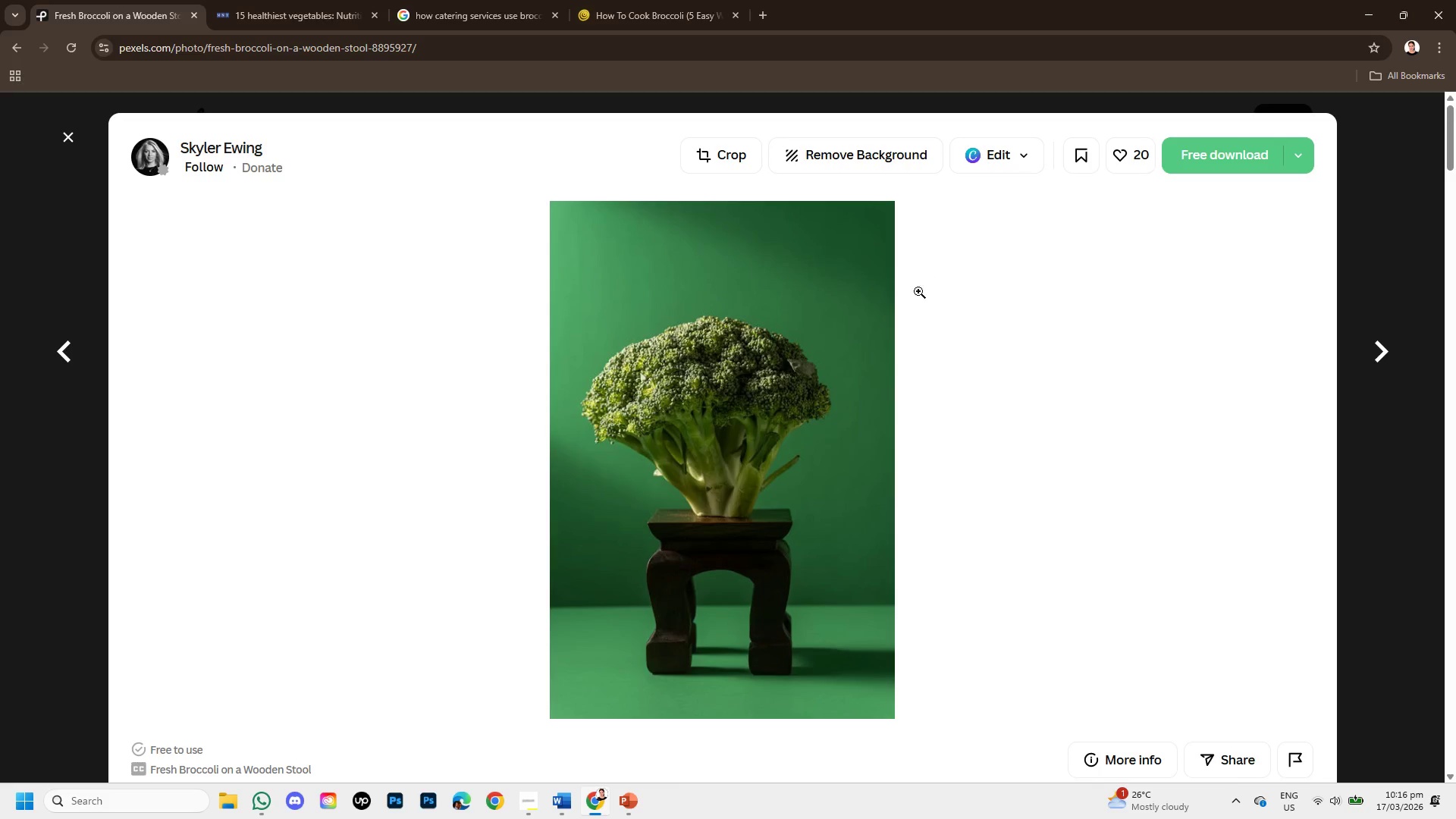 
scroll: coordinate [901, 350], scroll_direction: down, amount: 12.0
 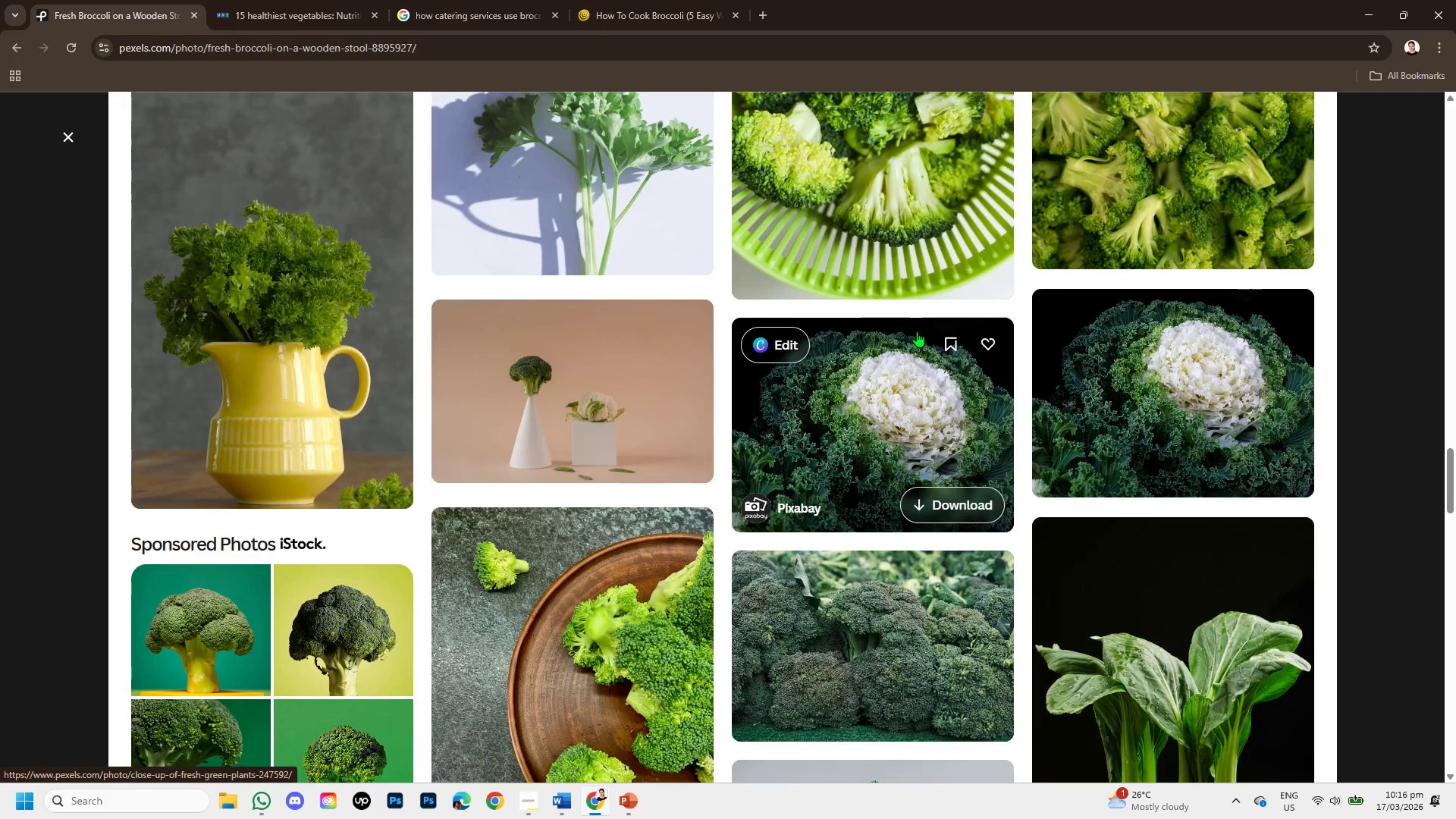 
scroll: coordinate [917, 331], scroll_direction: up, amount: 1.0
 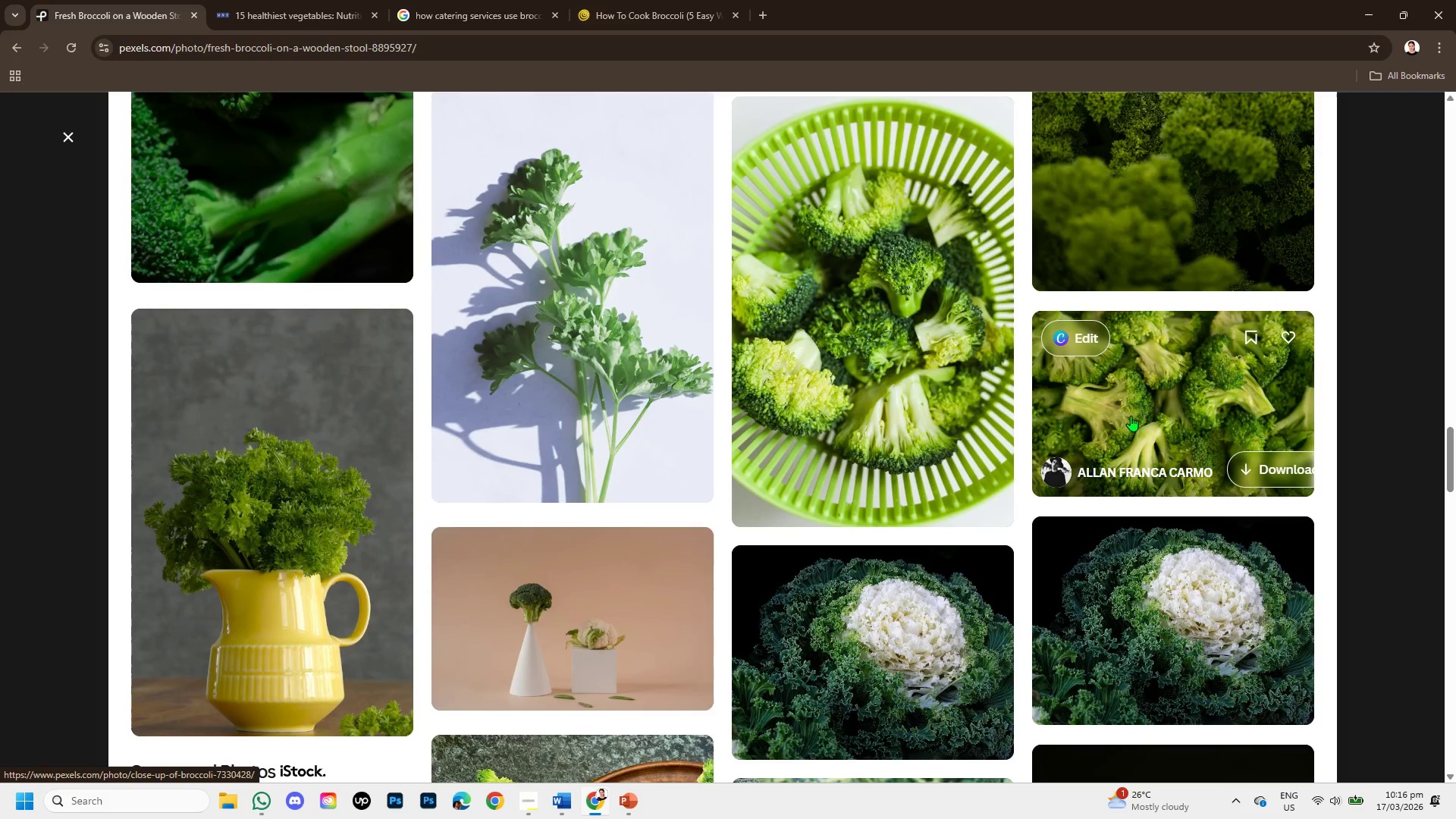 
left_click([1131, 416])
 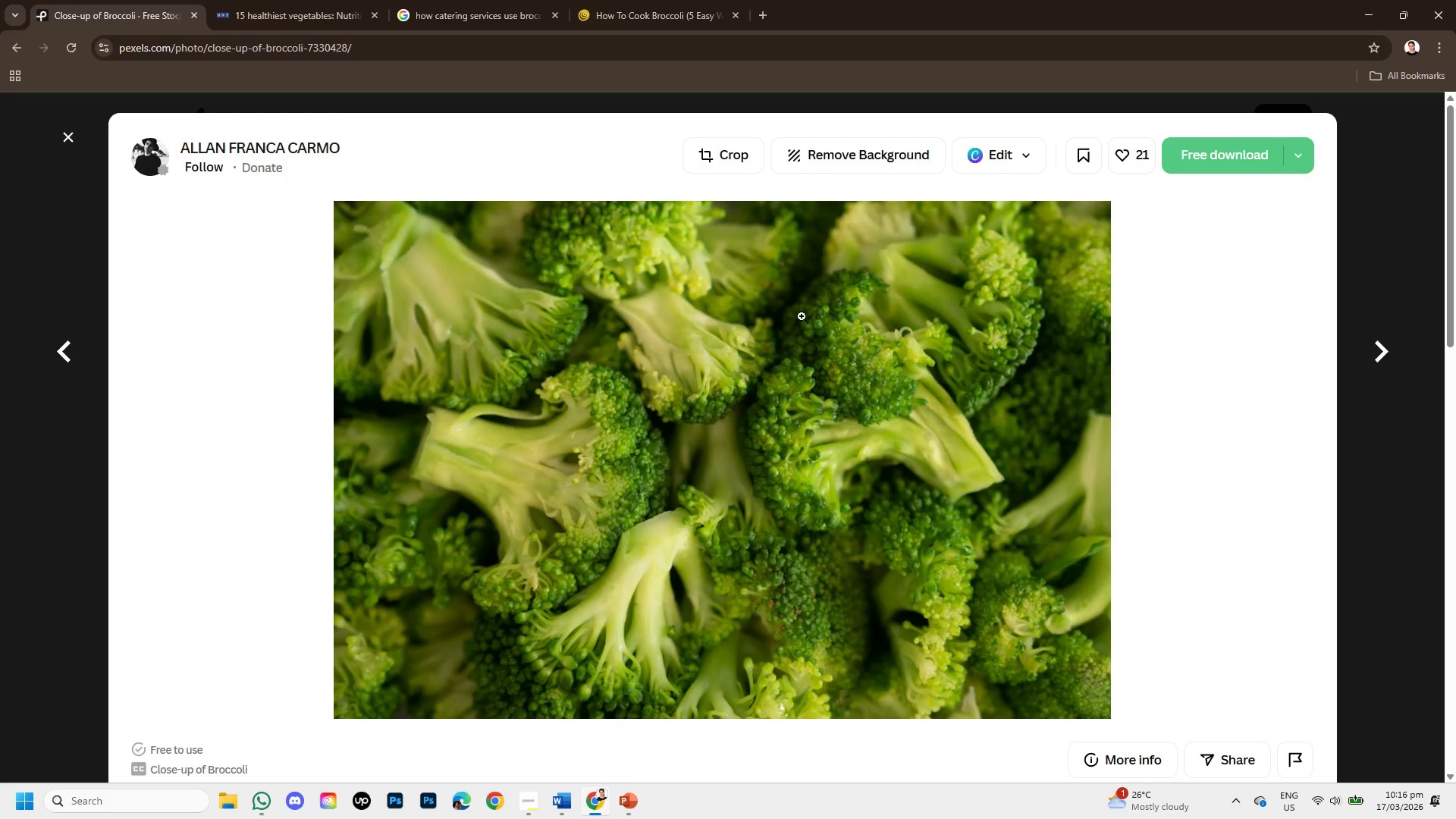 
right_click([709, 306])
 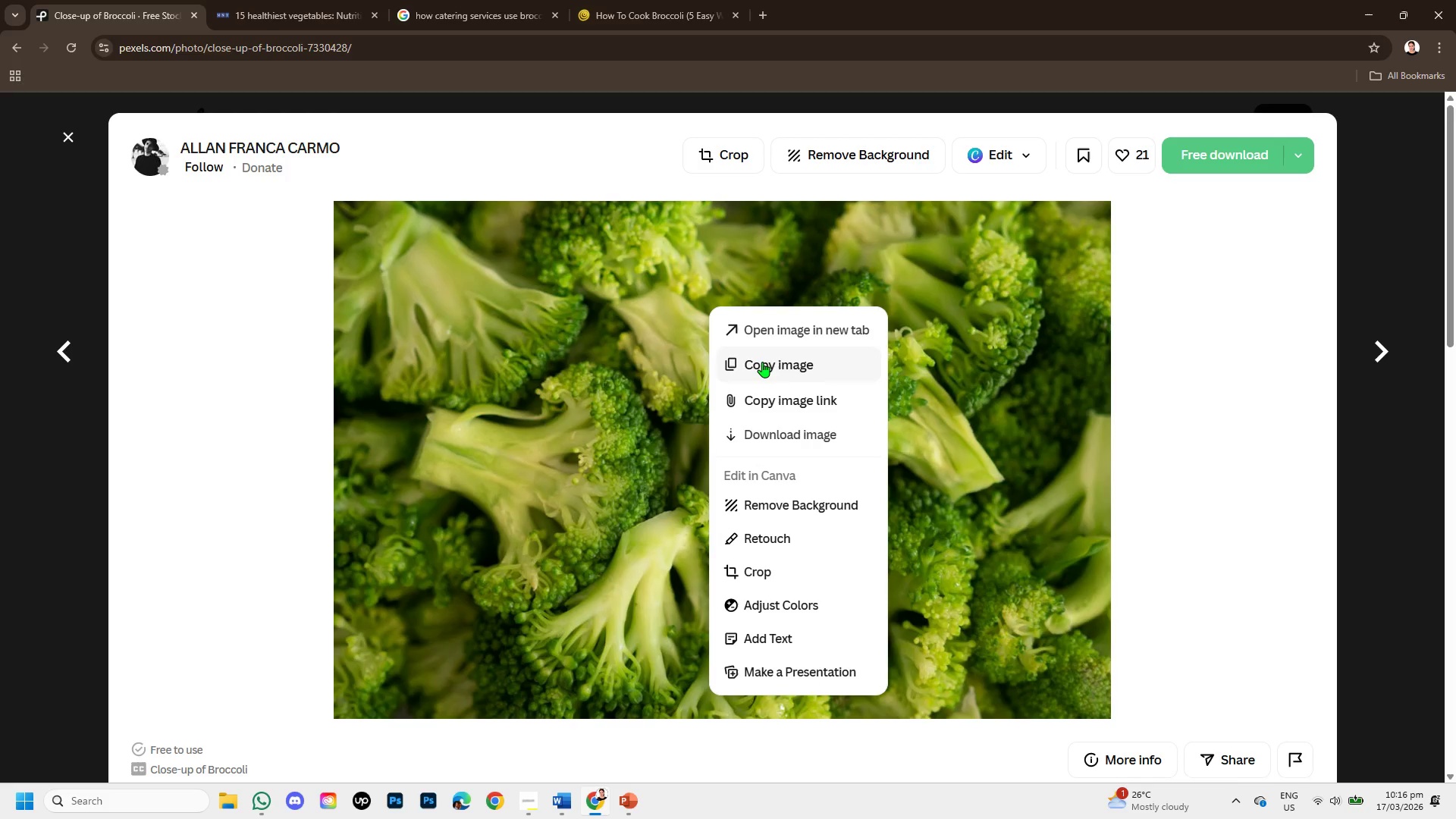 
left_click([762, 362])
 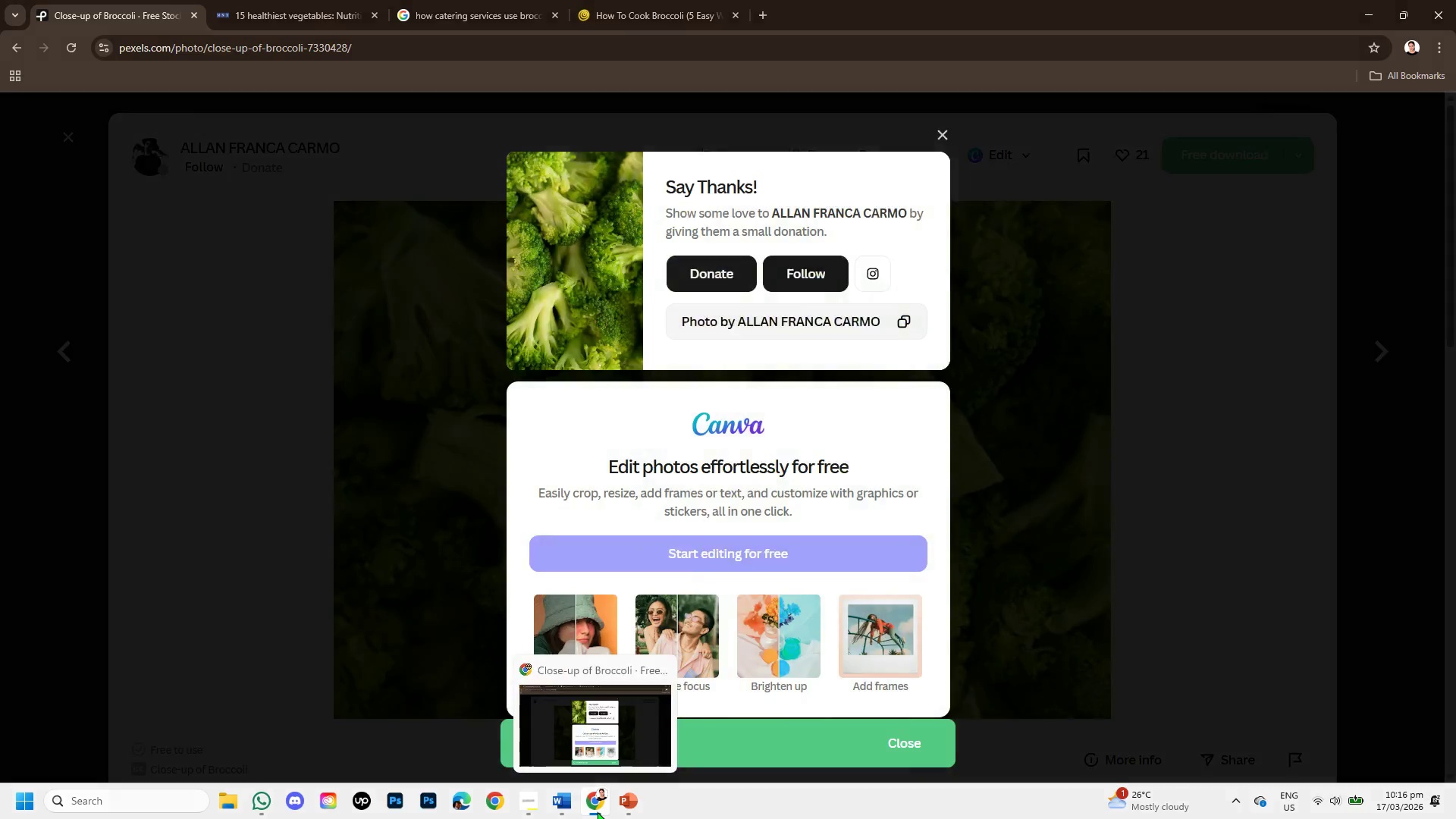 
left_click([623, 808])
 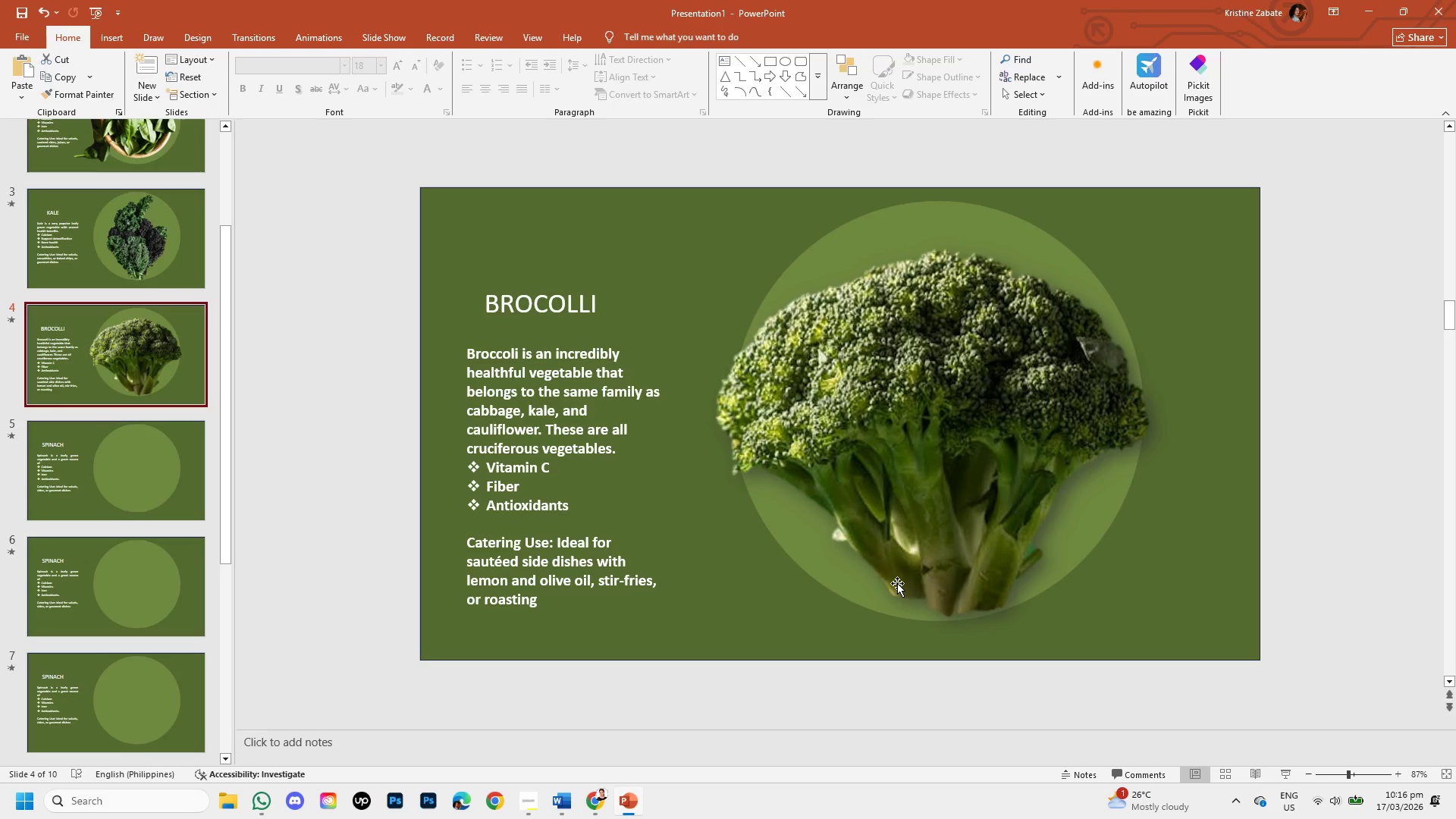 
key(Control+V)
 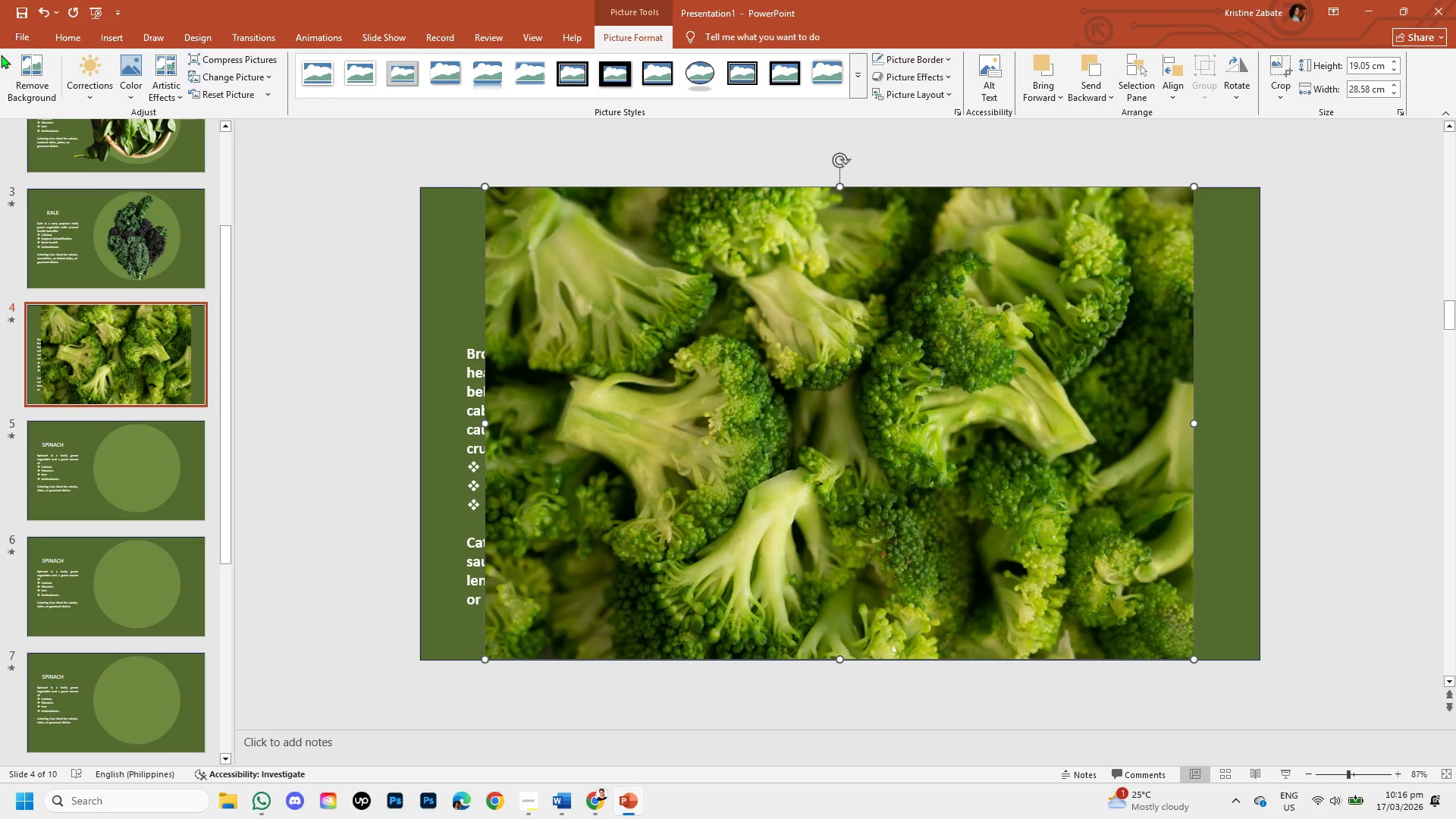 
left_click([18, 70])
 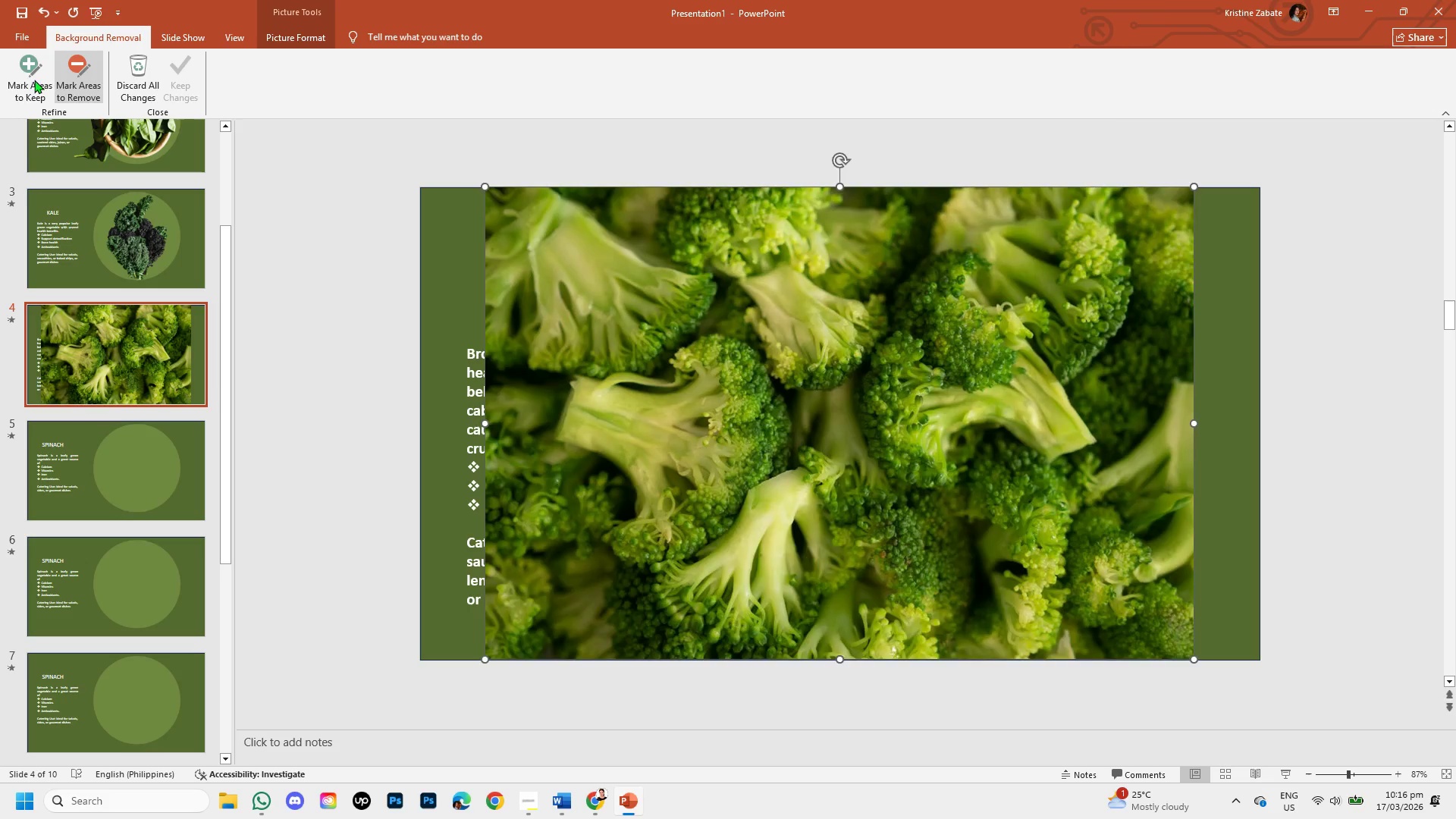 
left_click([31, 78])
 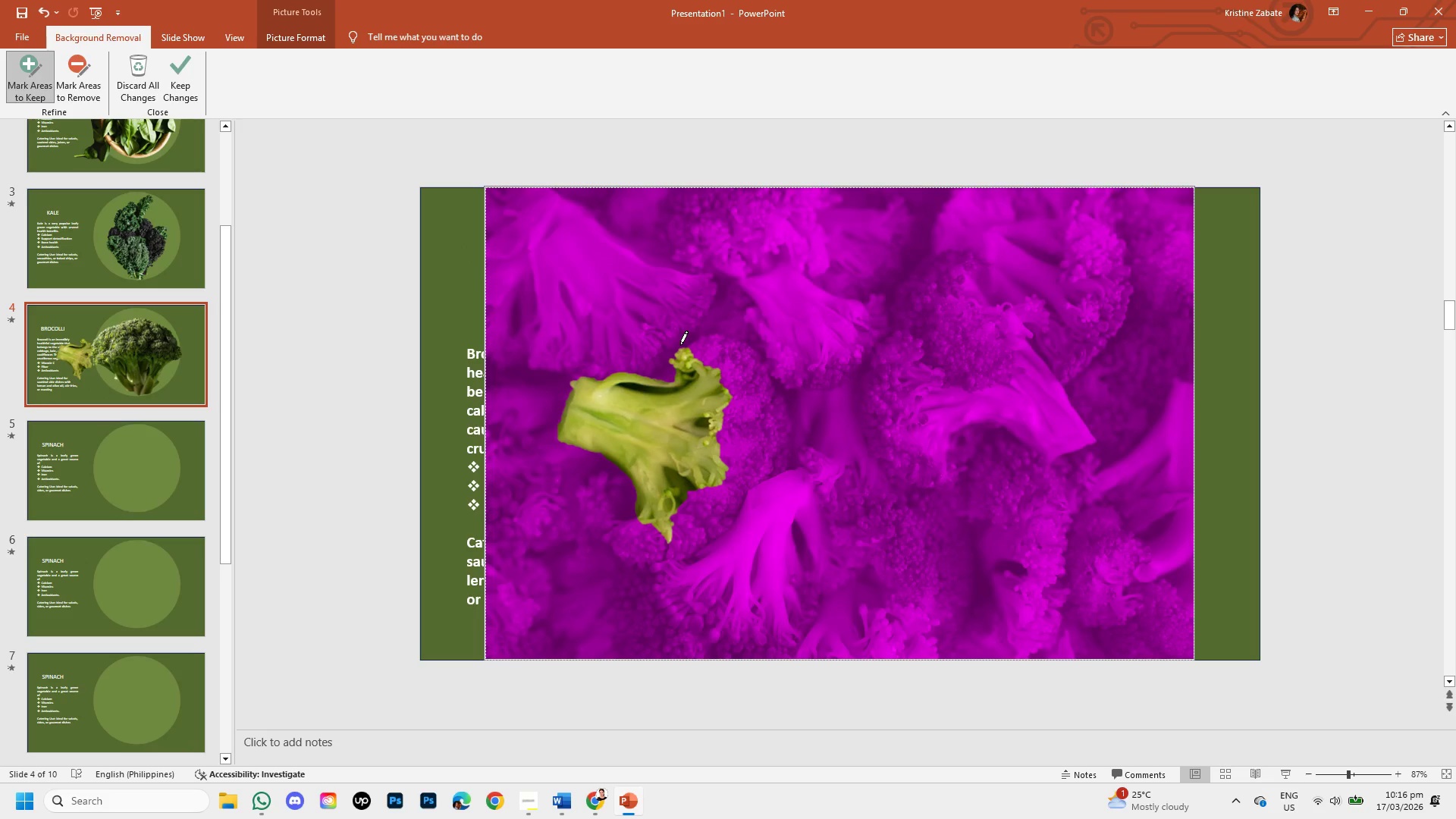 
left_click_drag(start_coordinate=[680, 346], to_coordinate=[667, 325])
 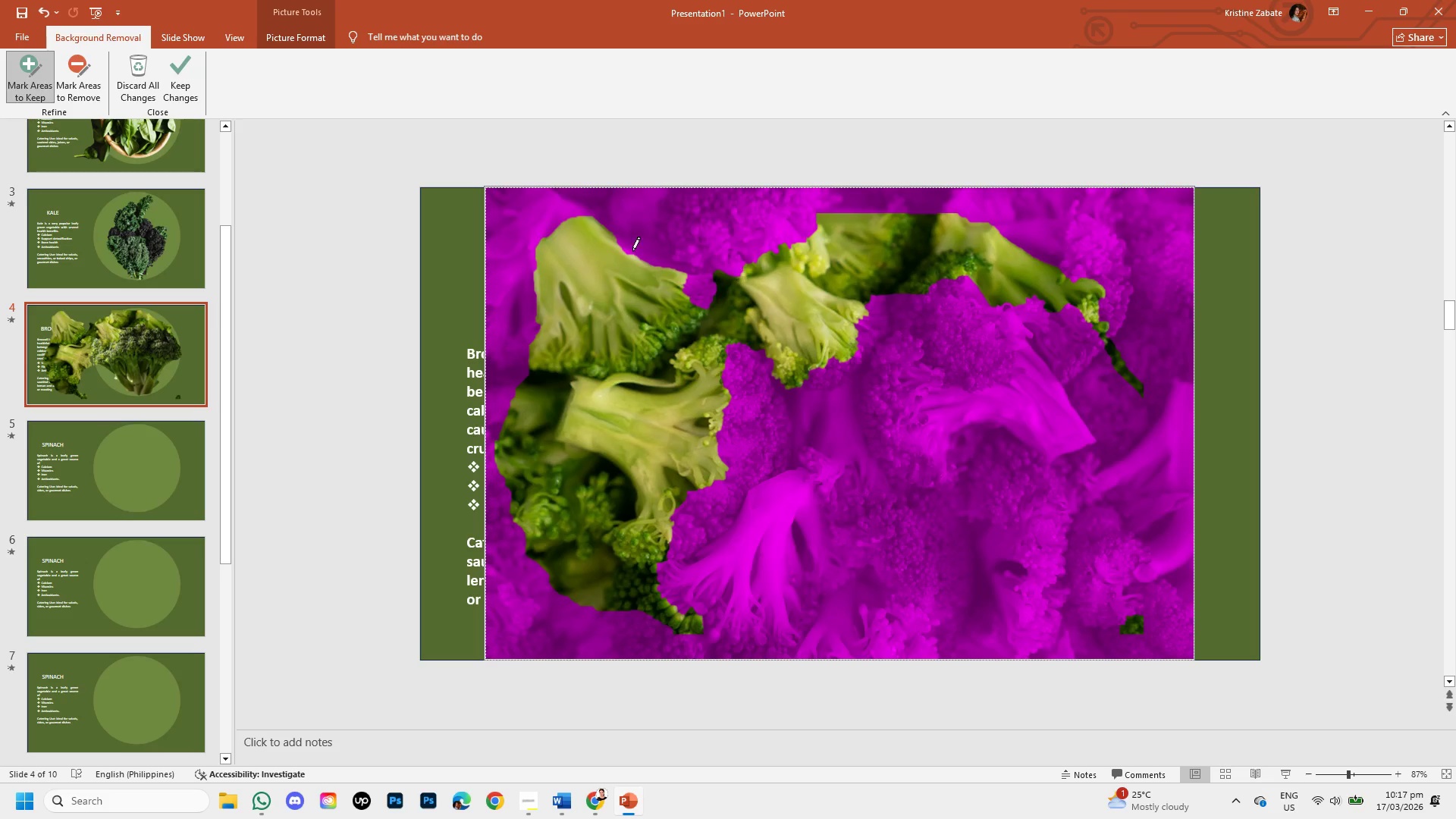 
left_click_drag(start_coordinate=[604, 241], to_coordinate=[783, 326])
 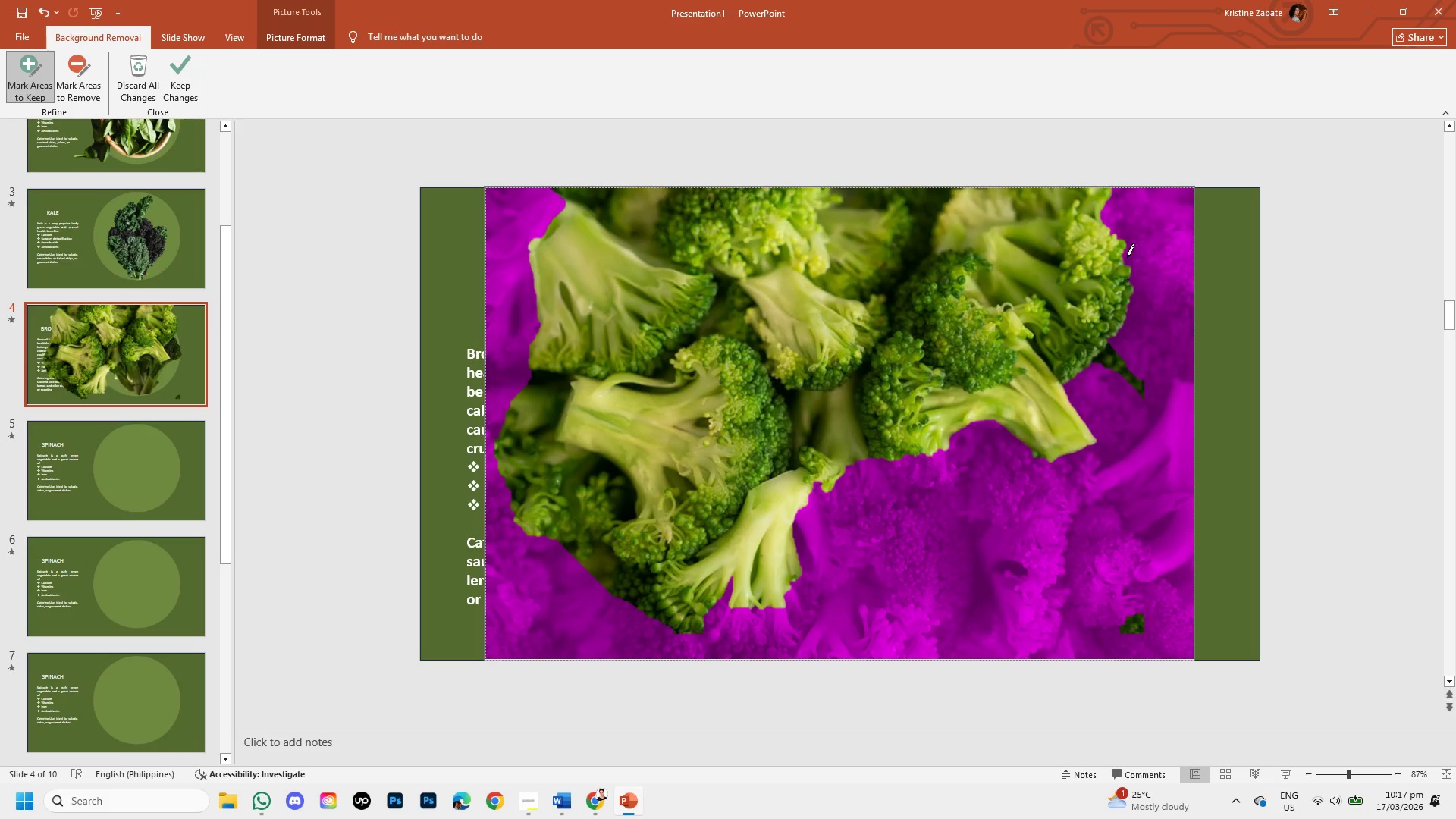 
left_click_drag(start_coordinate=[1097, 191], to_coordinate=[1071, 372])
 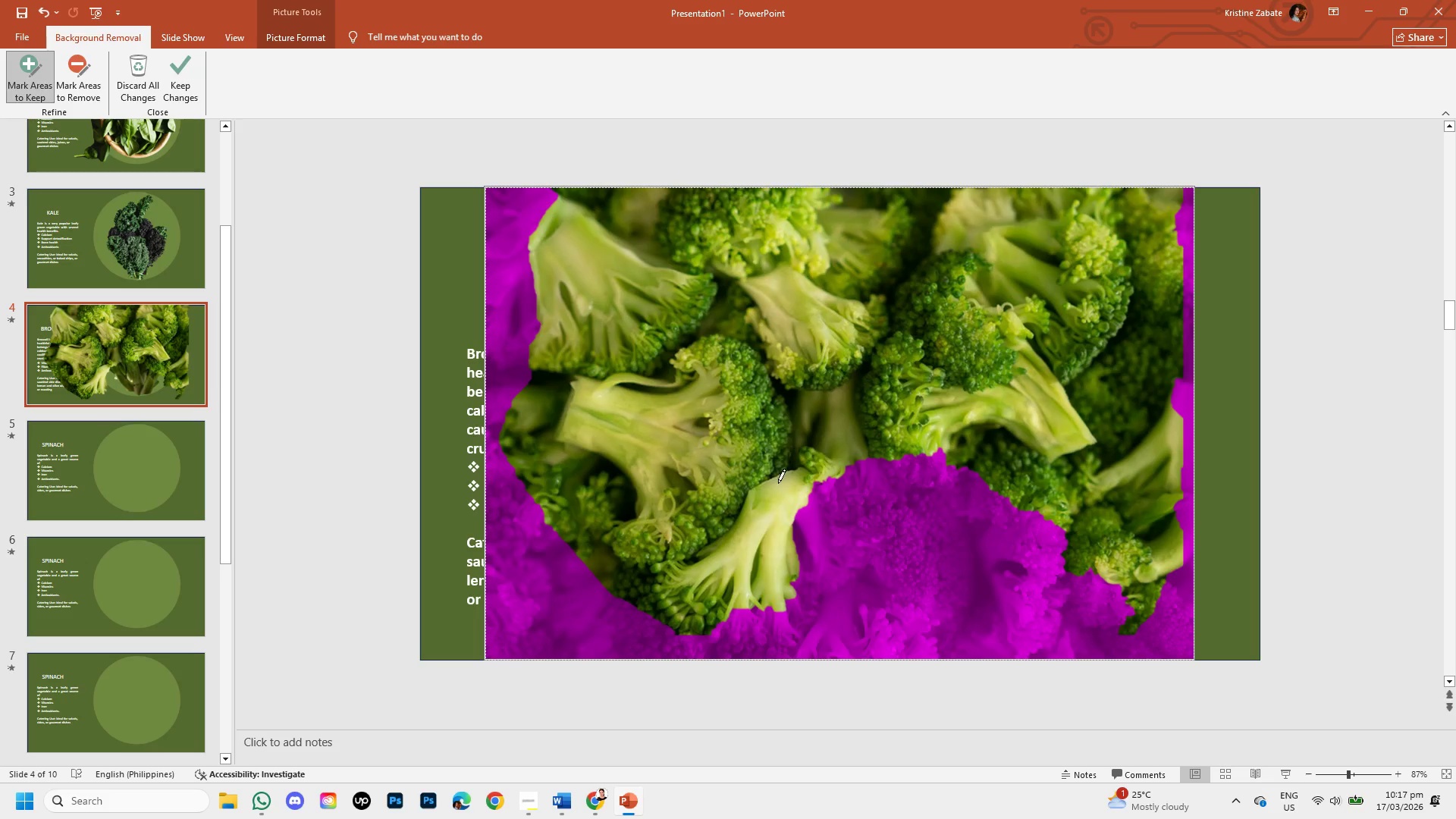 
left_click_drag(start_coordinate=[772, 581], to_coordinate=[811, 638])
 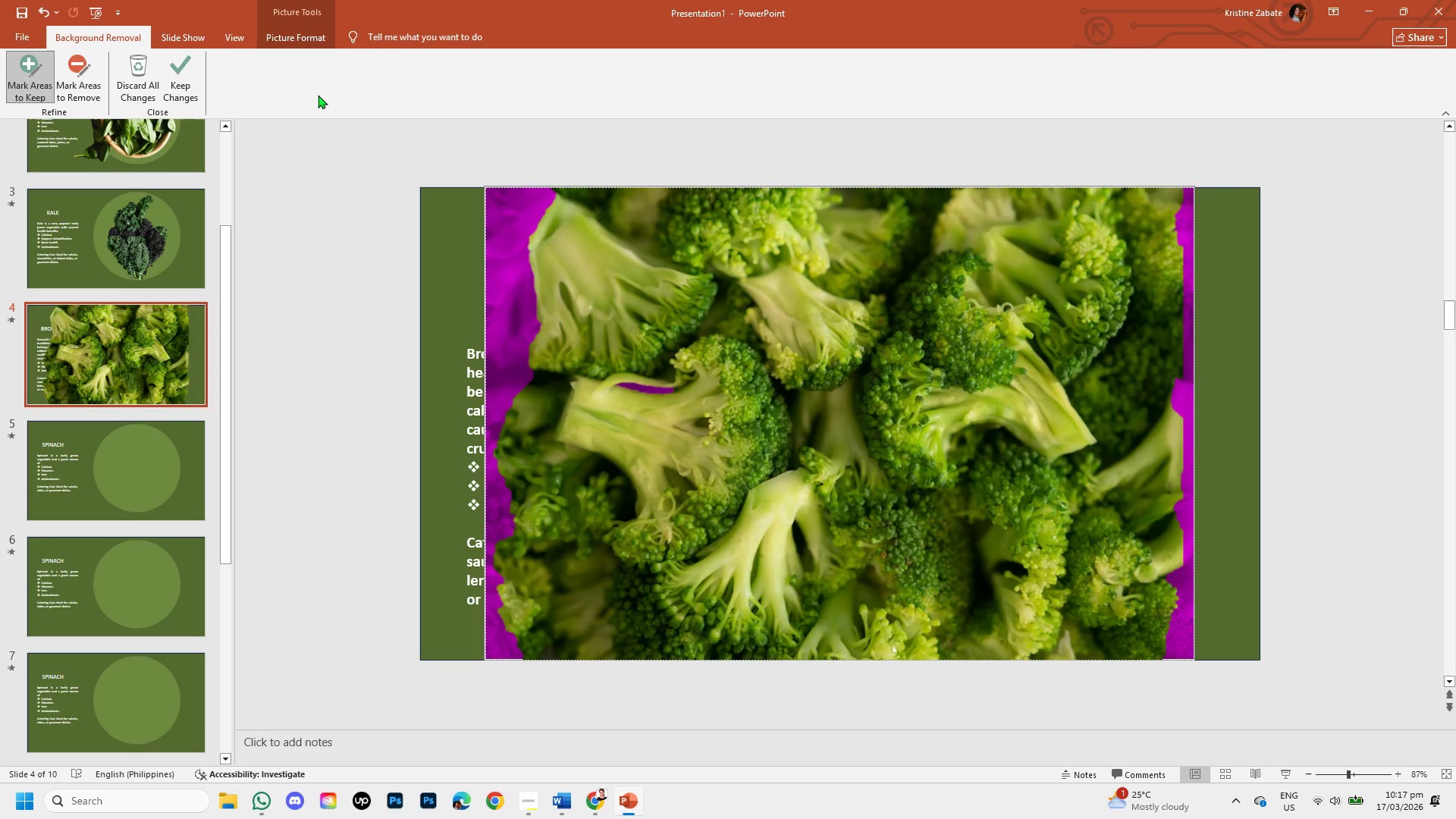 
left_click([175, 82])
 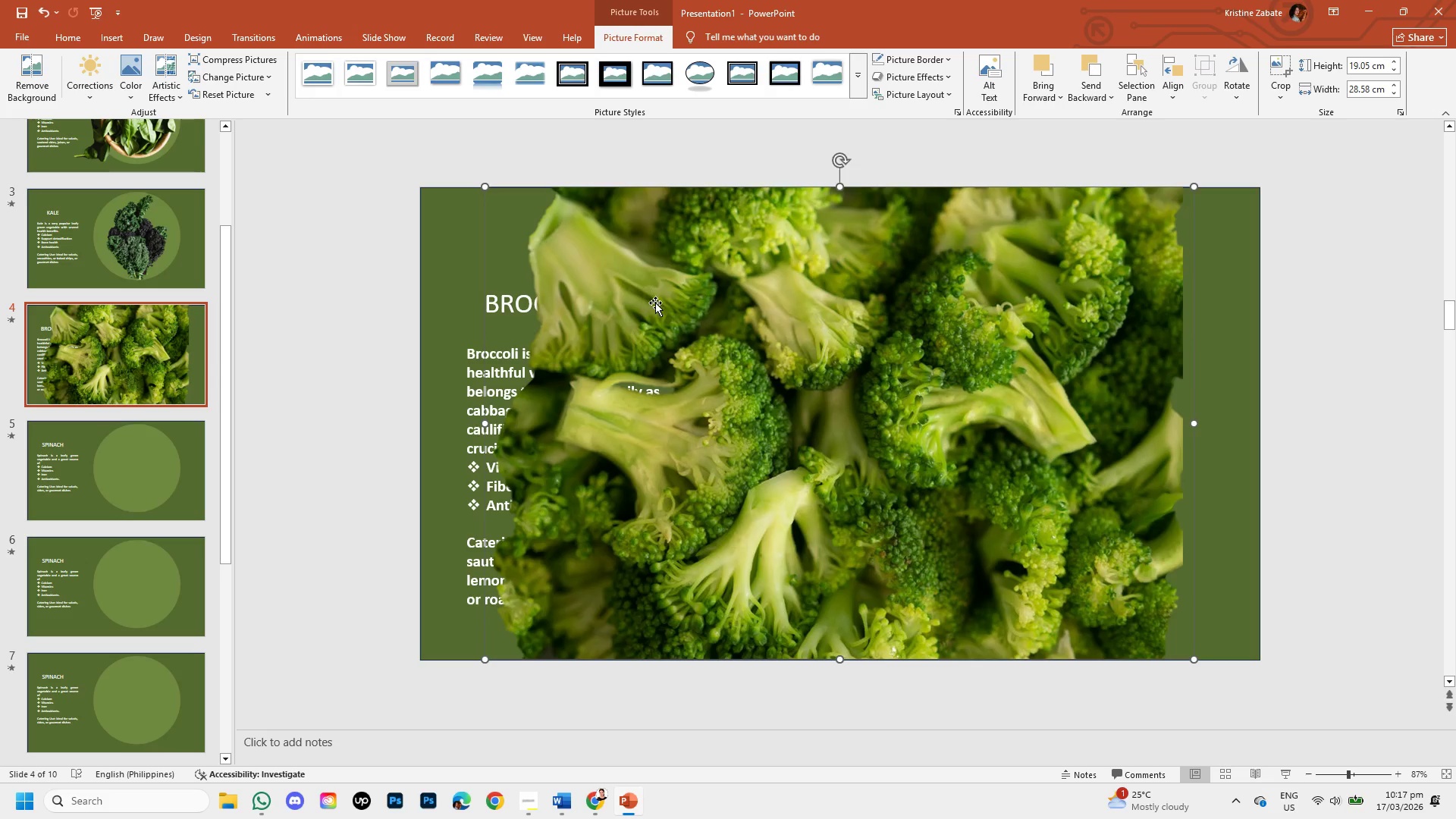 
left_click([742, 334])
 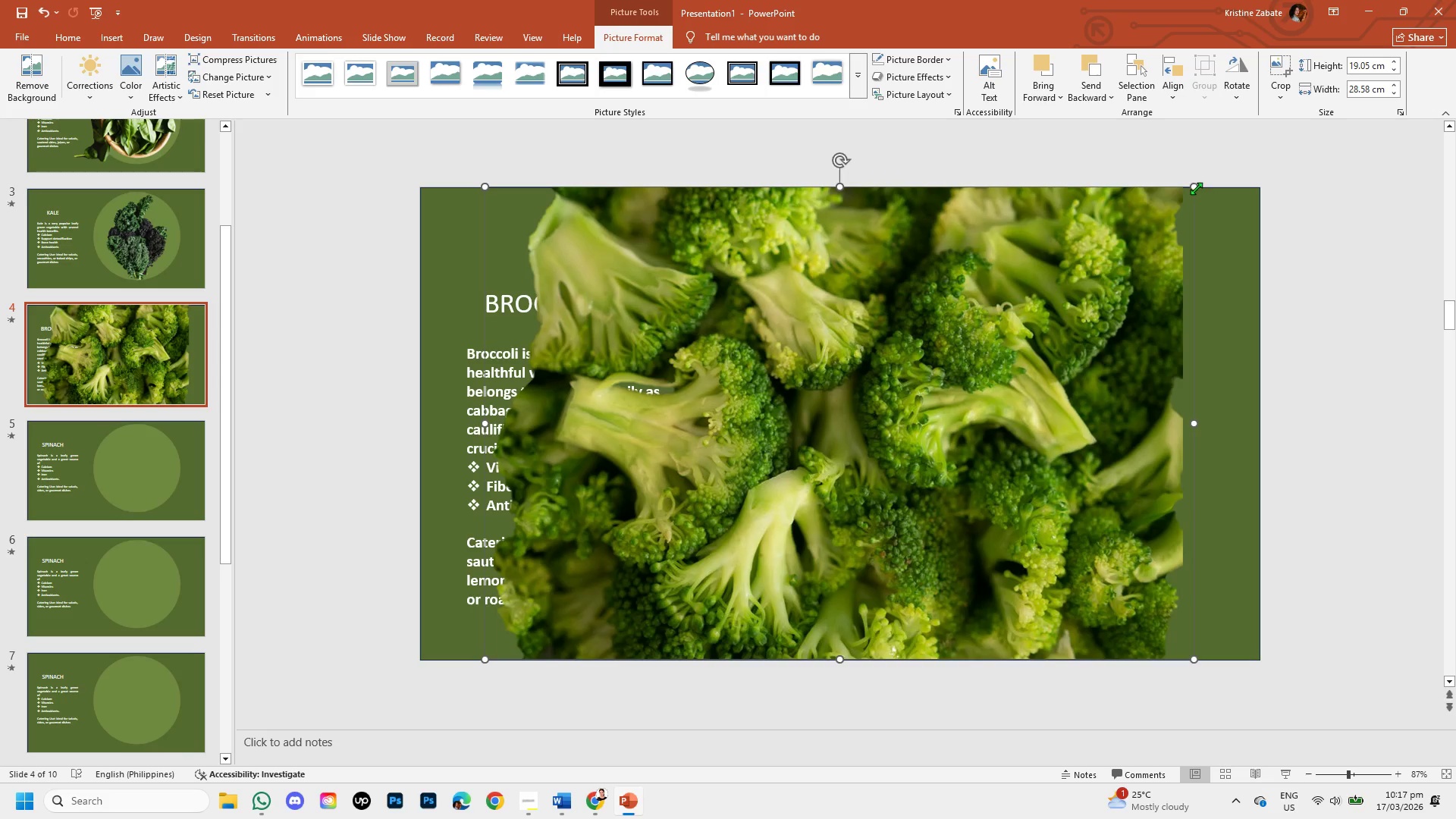 
left_click_drag(start_coordinate=[1194, 187], to_coordinate=[731, 452])
 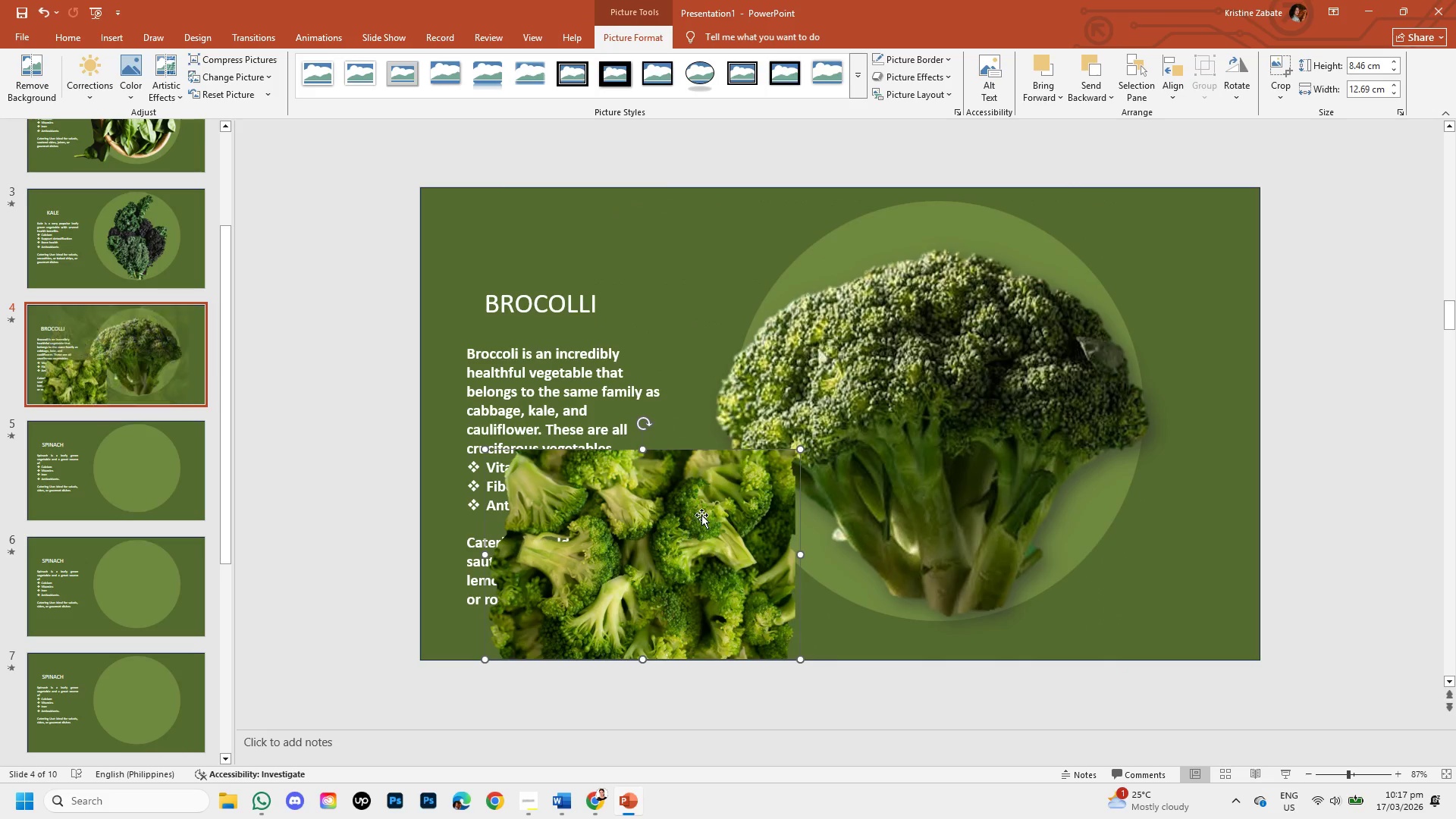 
left_click_drag(start_coordinate=[701, 515], to_coordinate=[996, 482])
 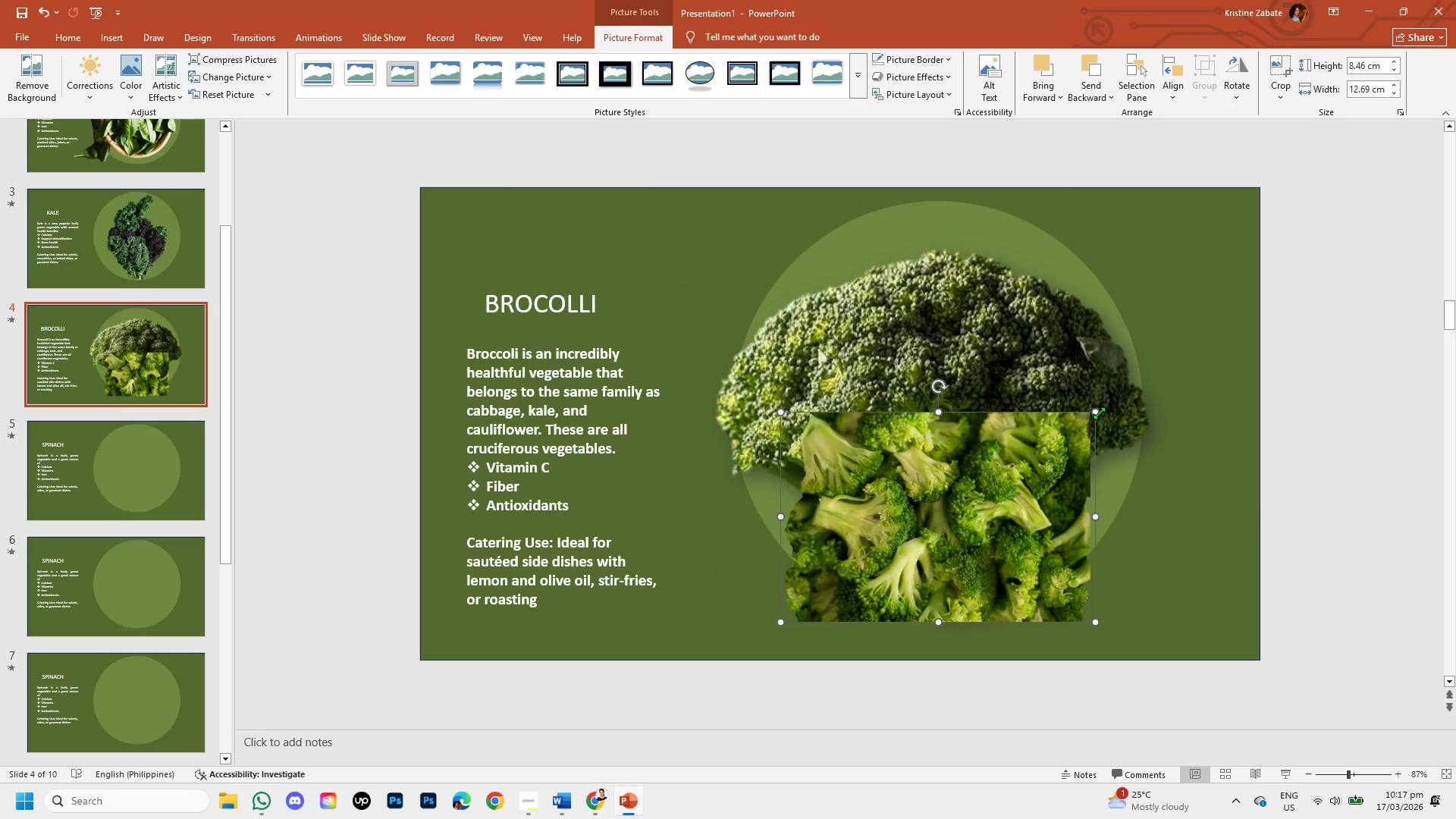 
left_click_drag(start_coordinate=[1097, 411], to_coordinate=[1036, 447])
 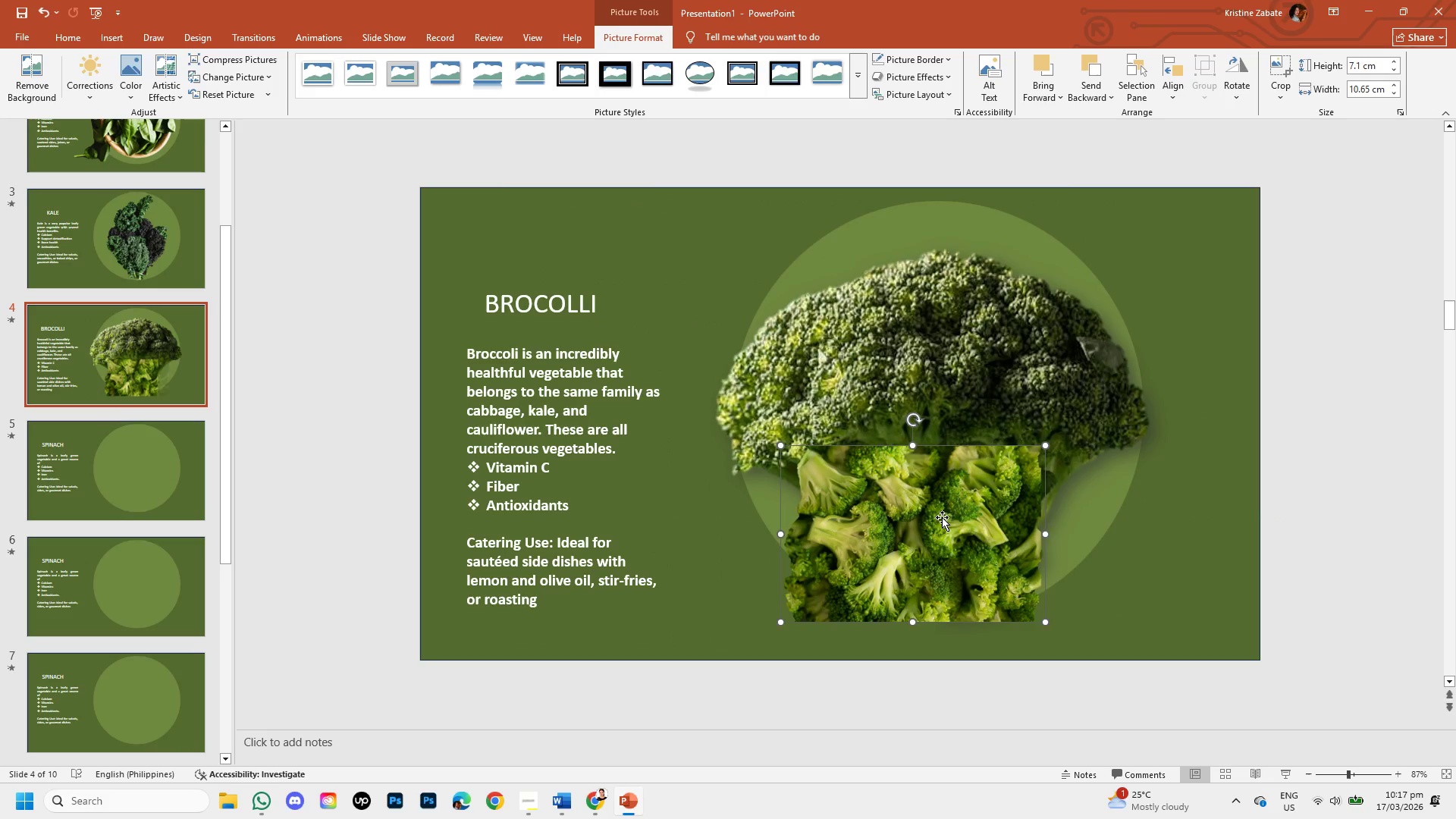 
left_click_drag(start_coordinate=[941, 518], to_coordinate=[959, 405])
 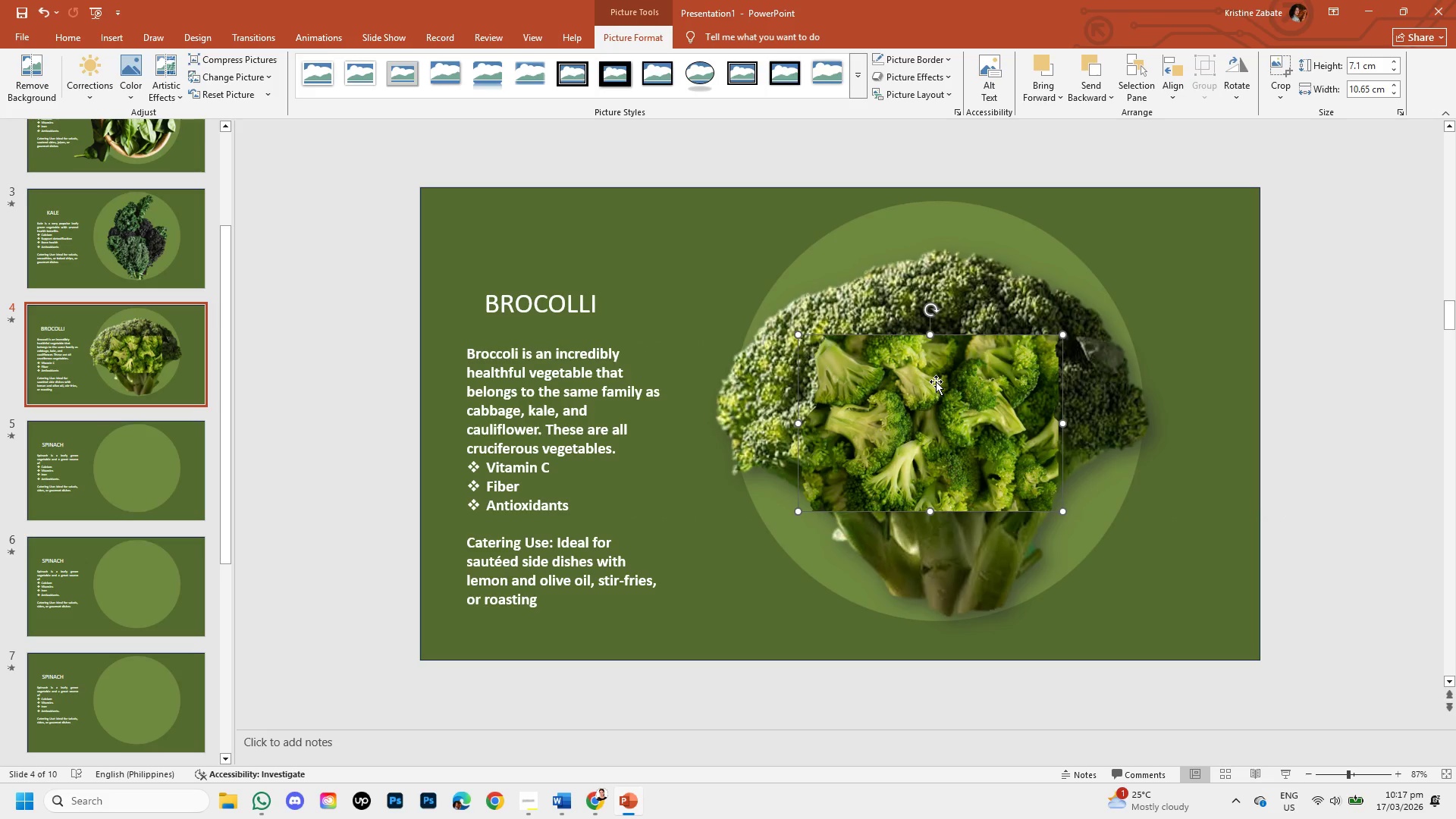 
double_click([936, 381])
 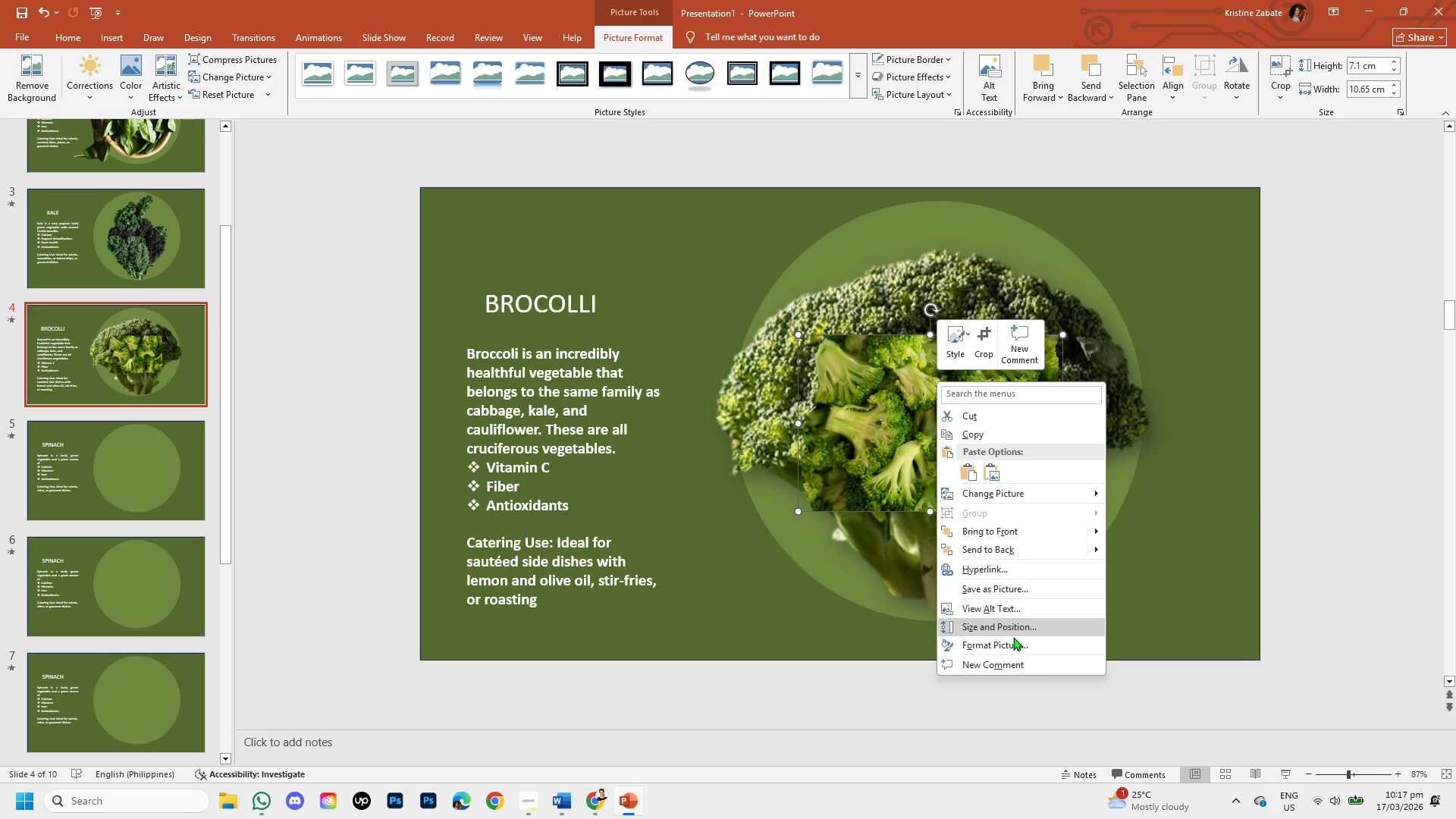 
left_click([1013, 642])
 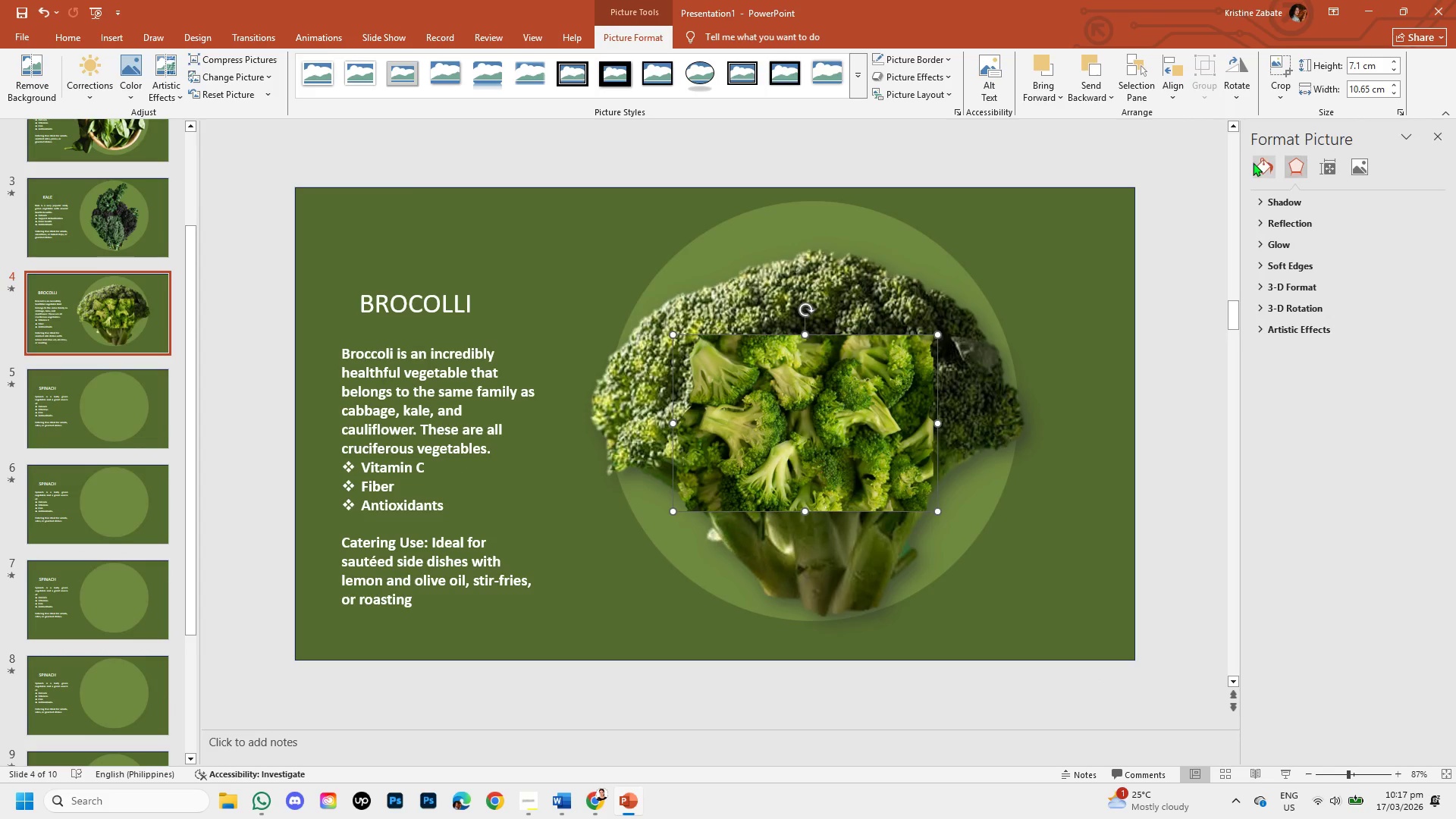 
left_click([1260, 162])
 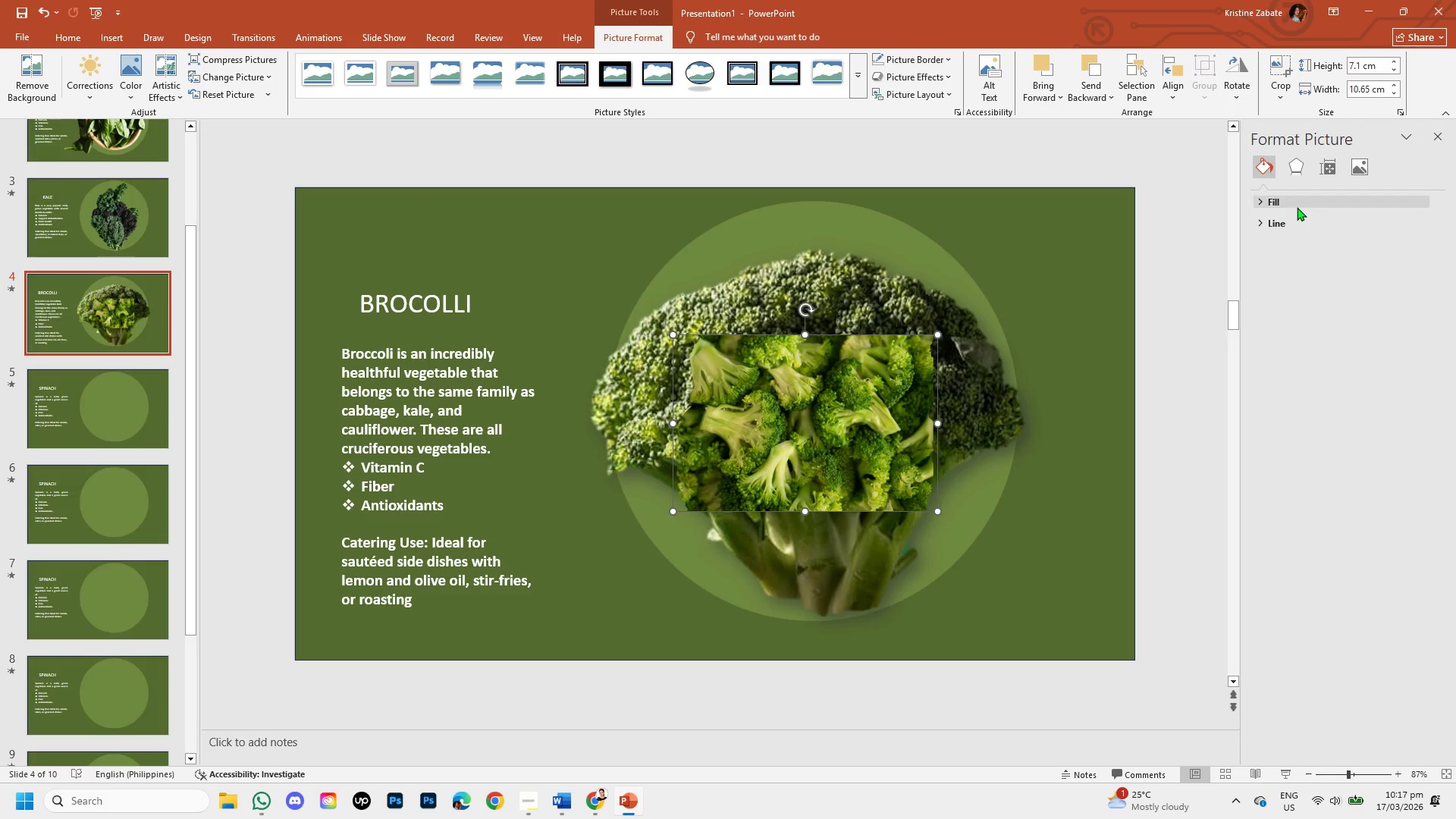 
left_click([1297, 207])
 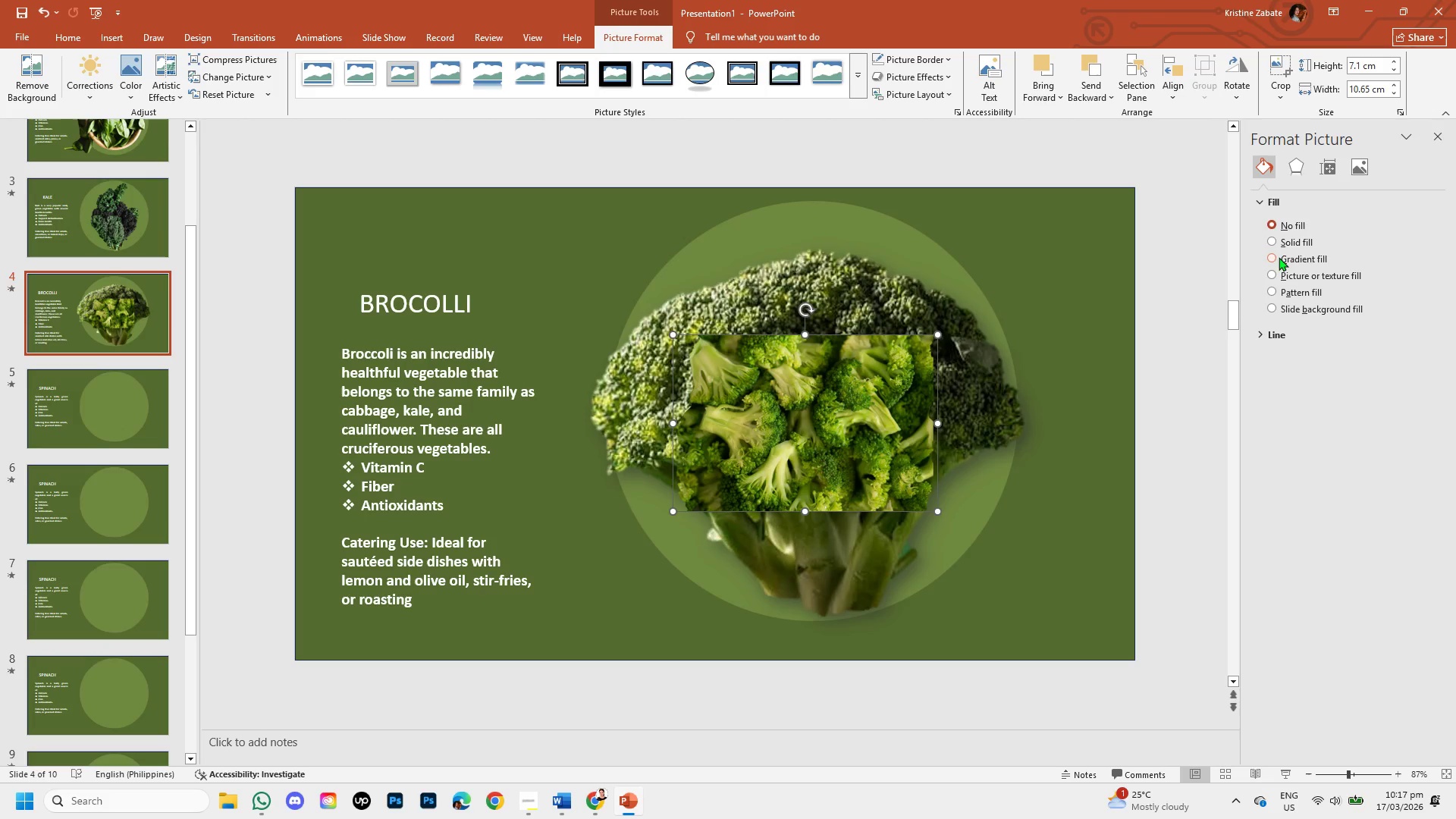 
left_click([1273, 257])
 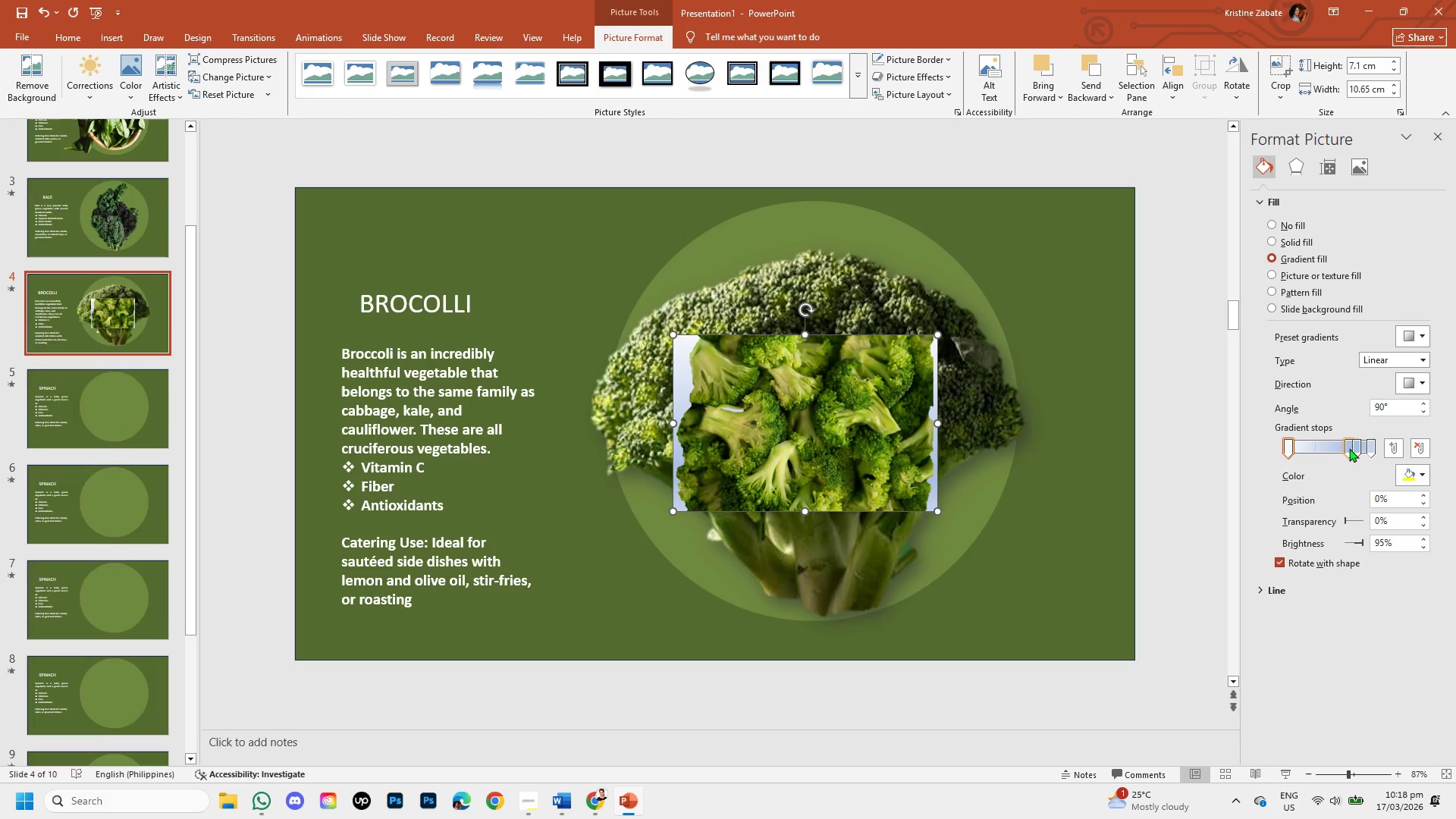 
left_click([1349, 444])
 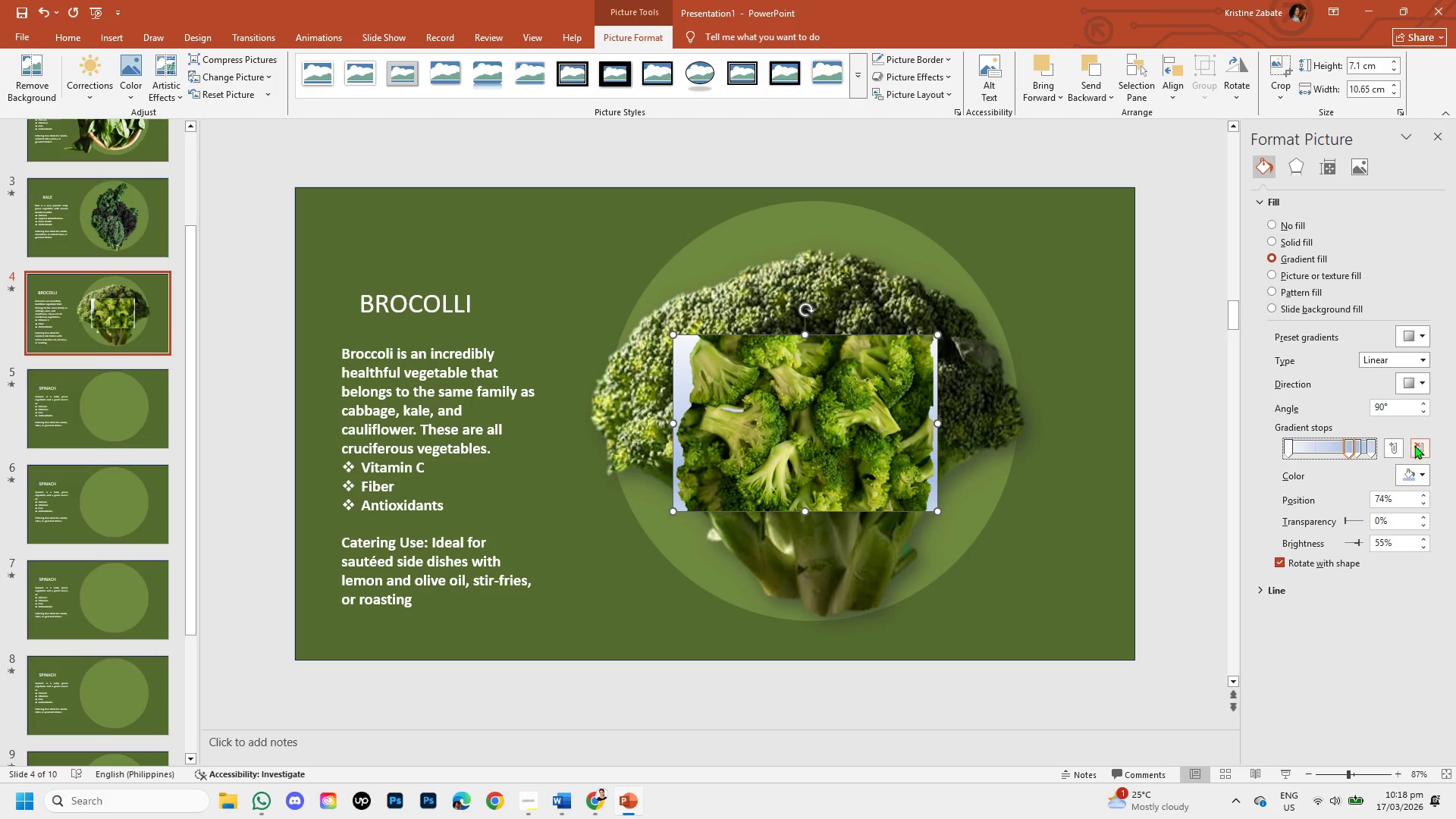 
left_click([1414, 445])
 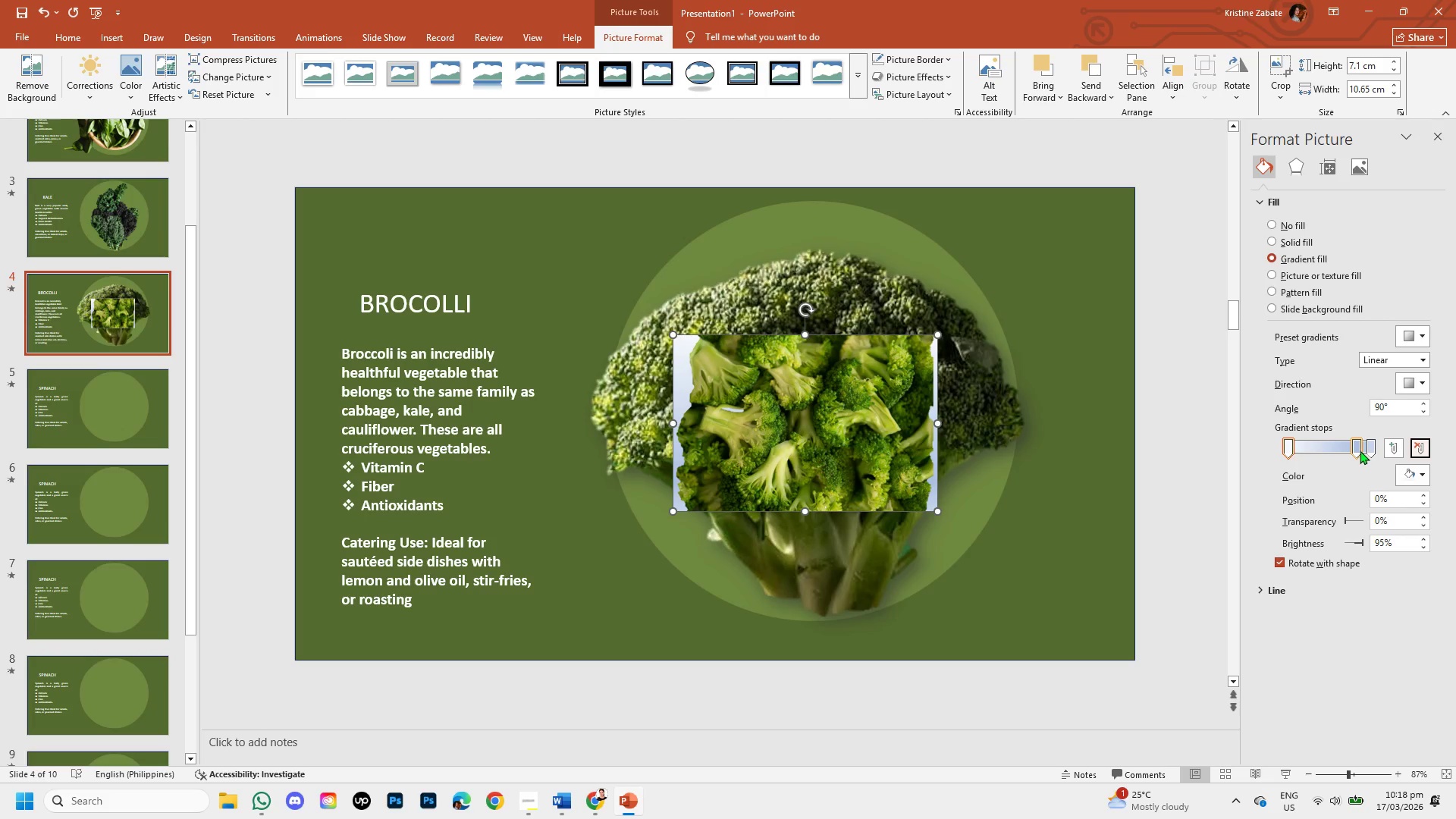 
left_click([1360, 450])
 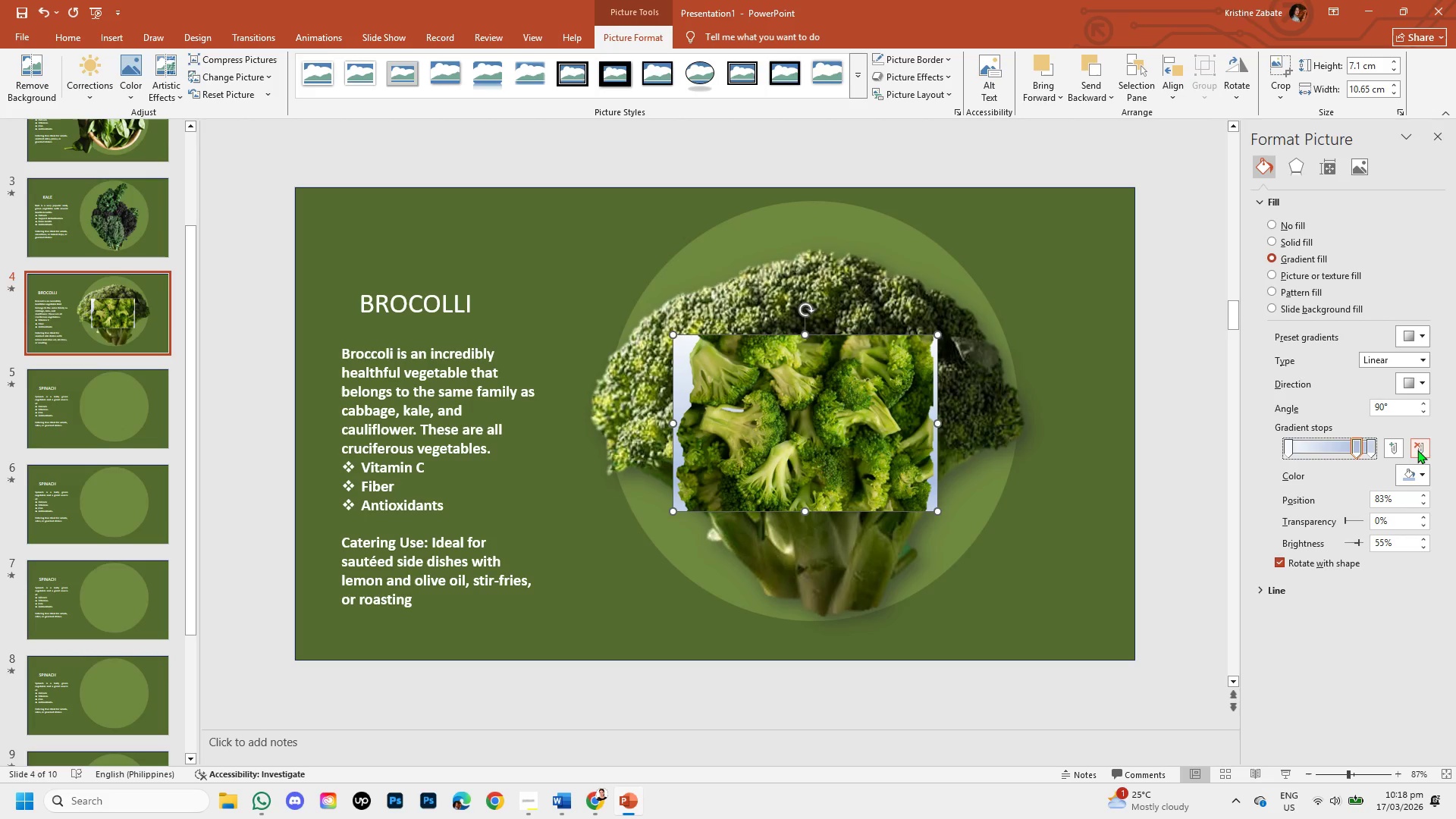 
left_click([1417, 450])
 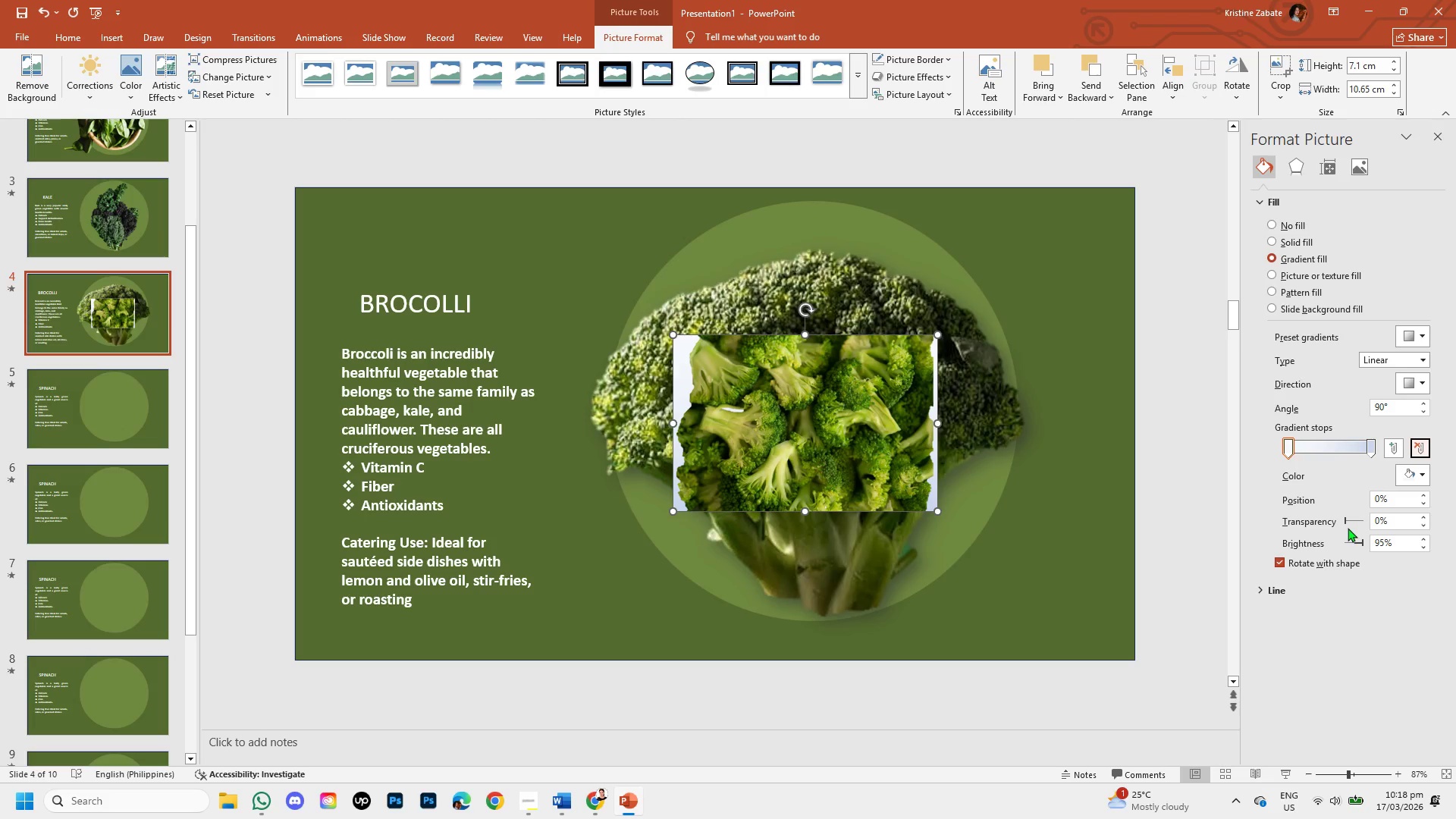 
left_click_drag(start_coordinate=[1345, 518], to_coordinate=[1436, 529])
 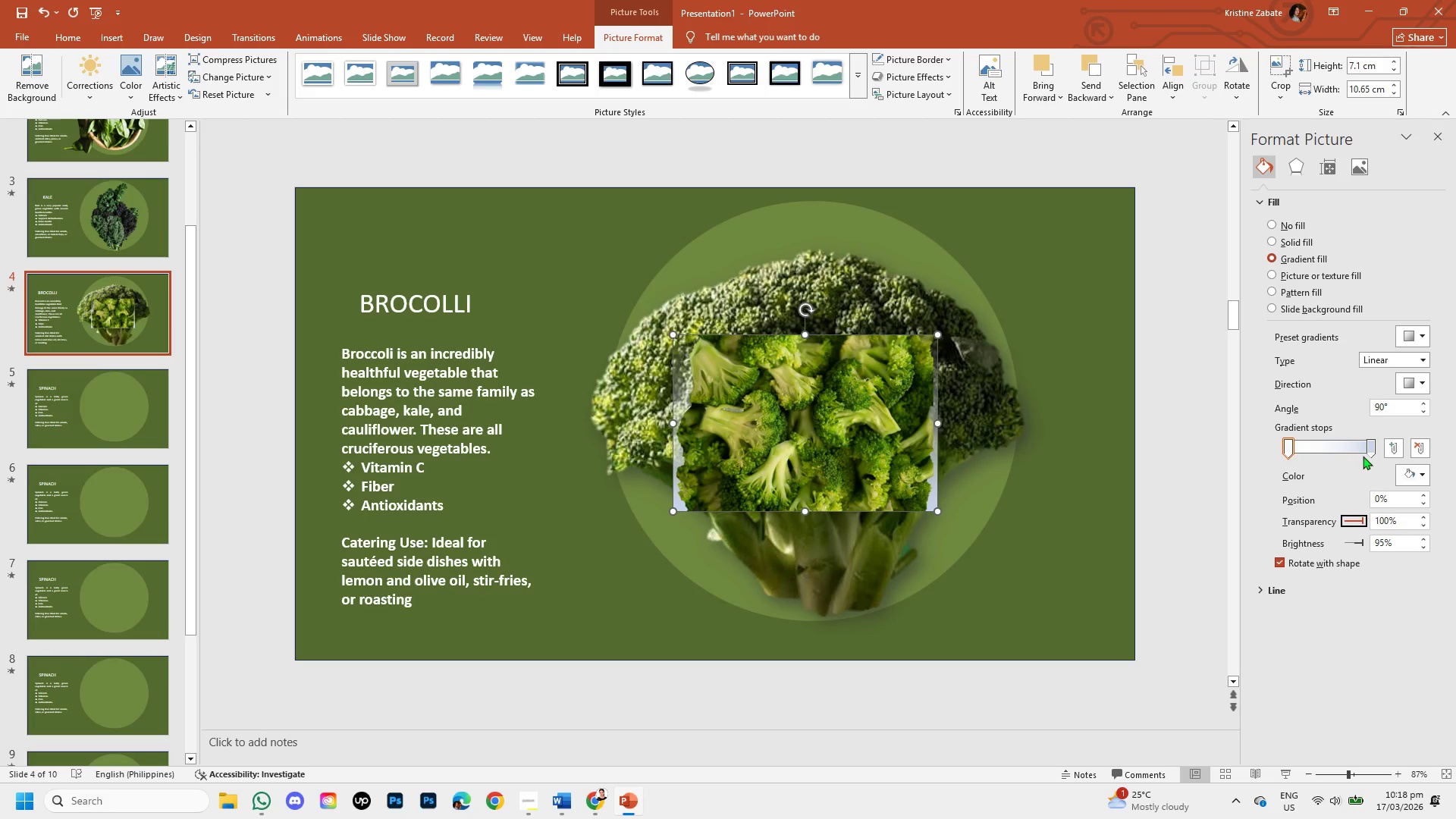 
left_click([1370, 448])
 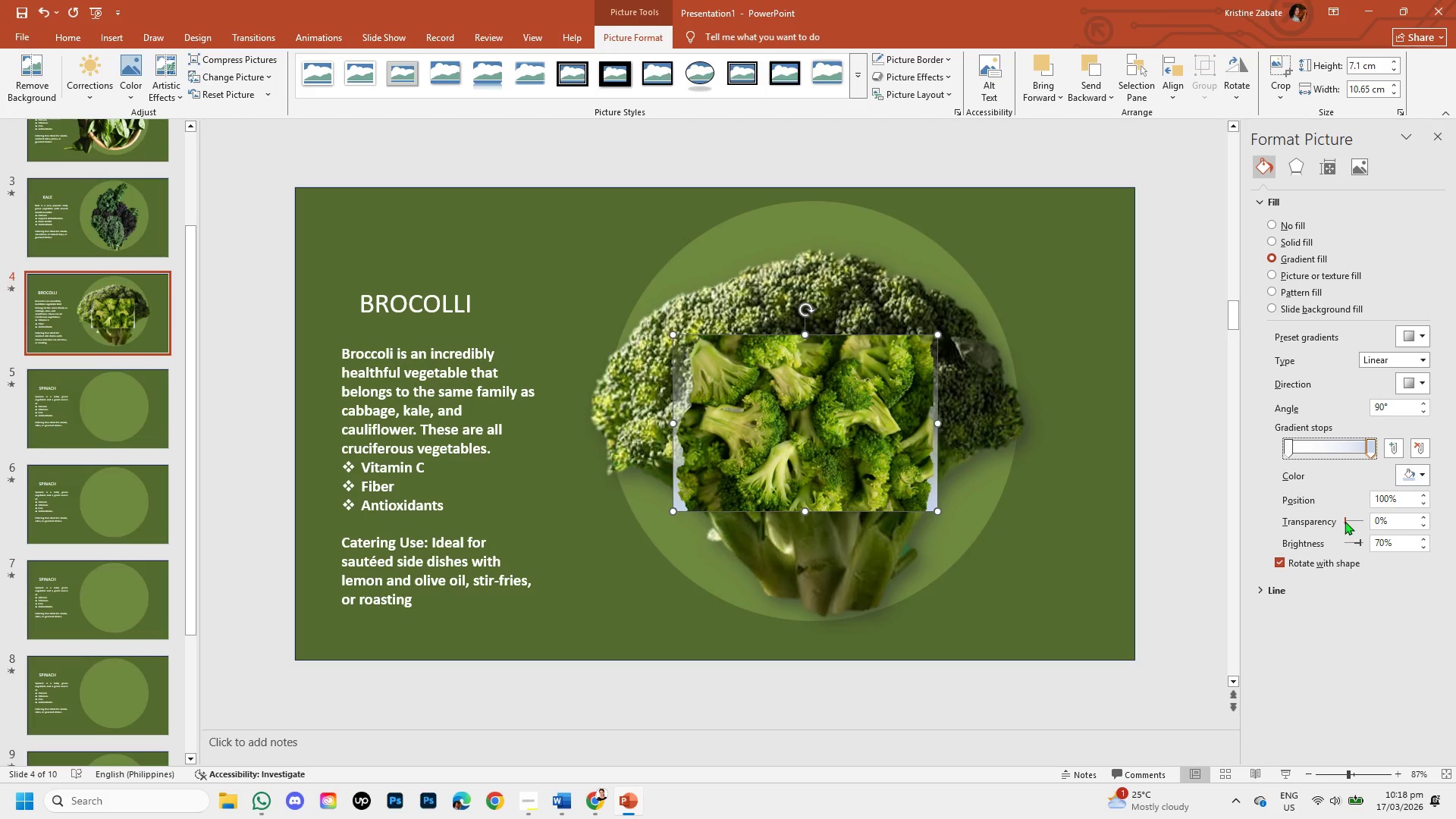 
left_click_drag(start_coordinate=[1344, 519], to_coordinate=[1447, 524])
 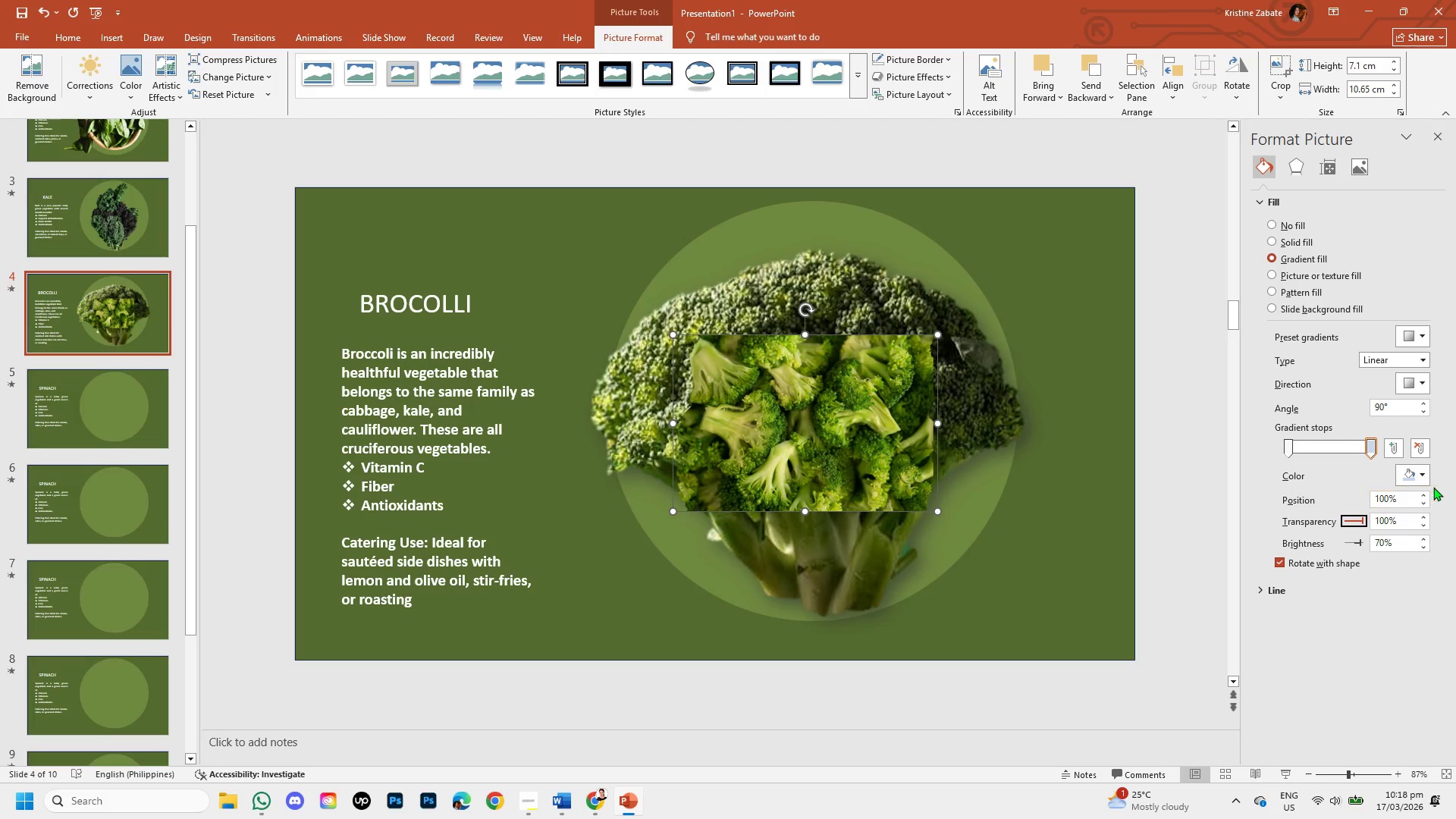 
left_click([1424, 477])
 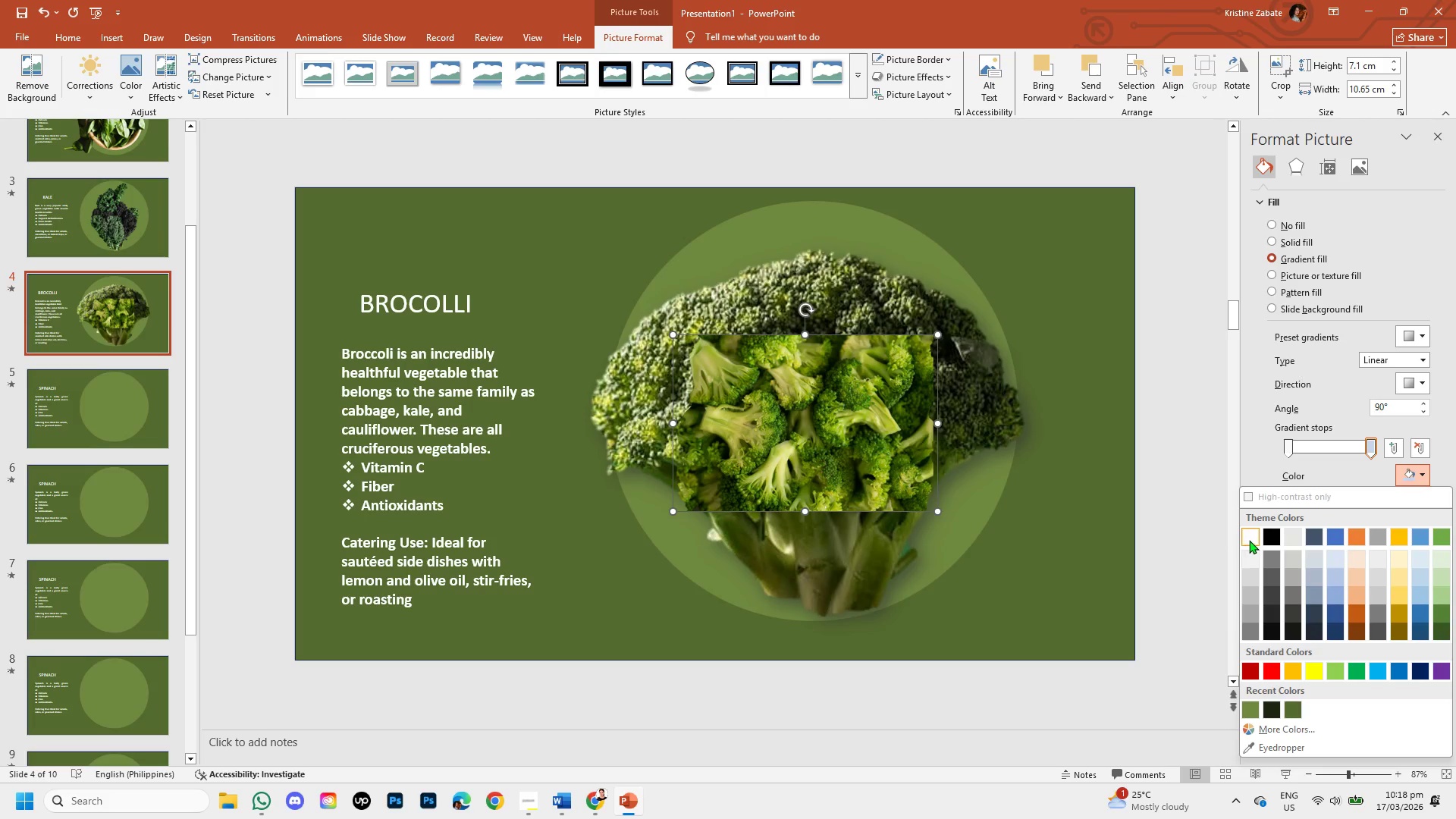 
left_click([1249, 540])
 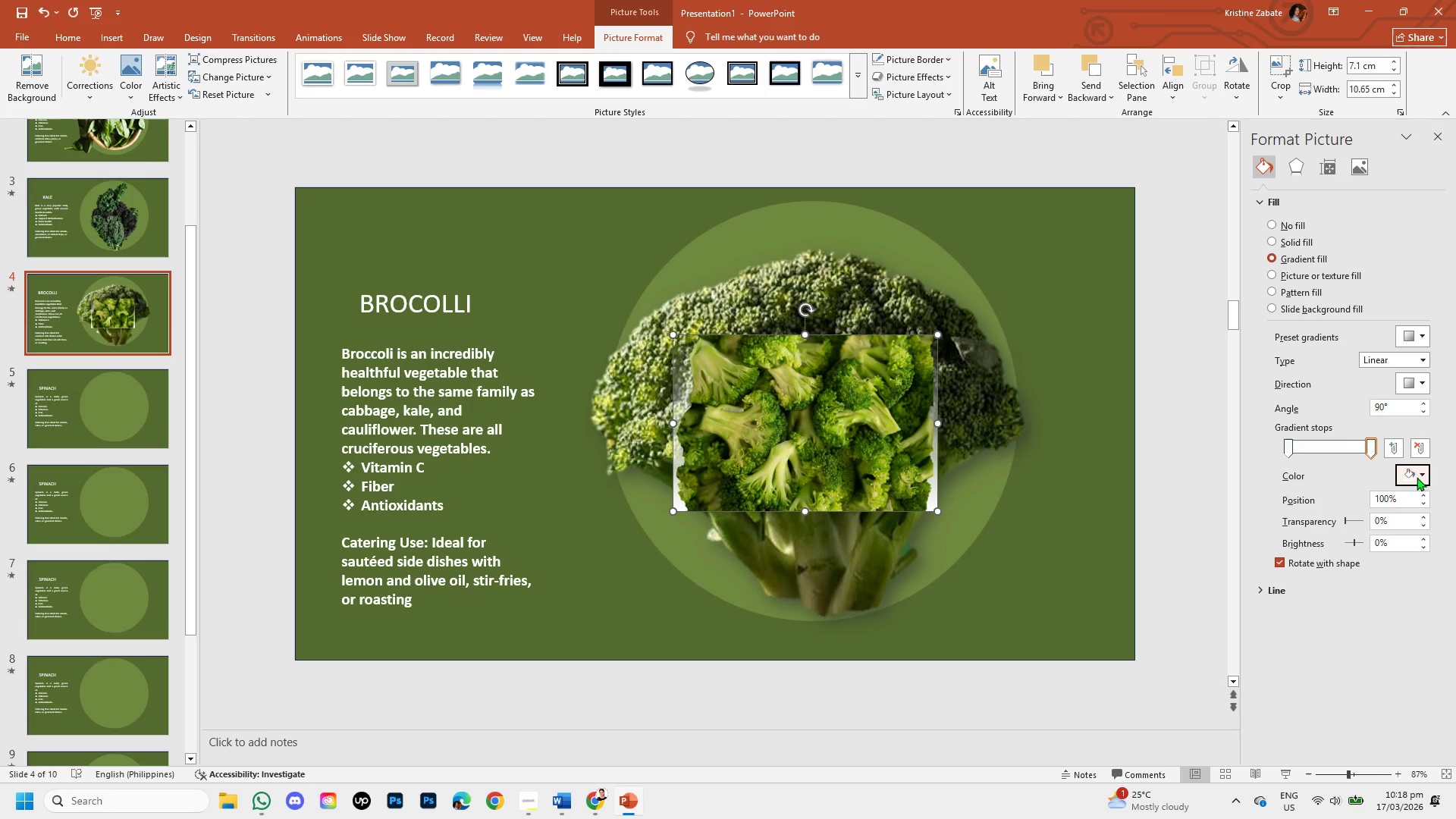 
left_click([1420, 472])
 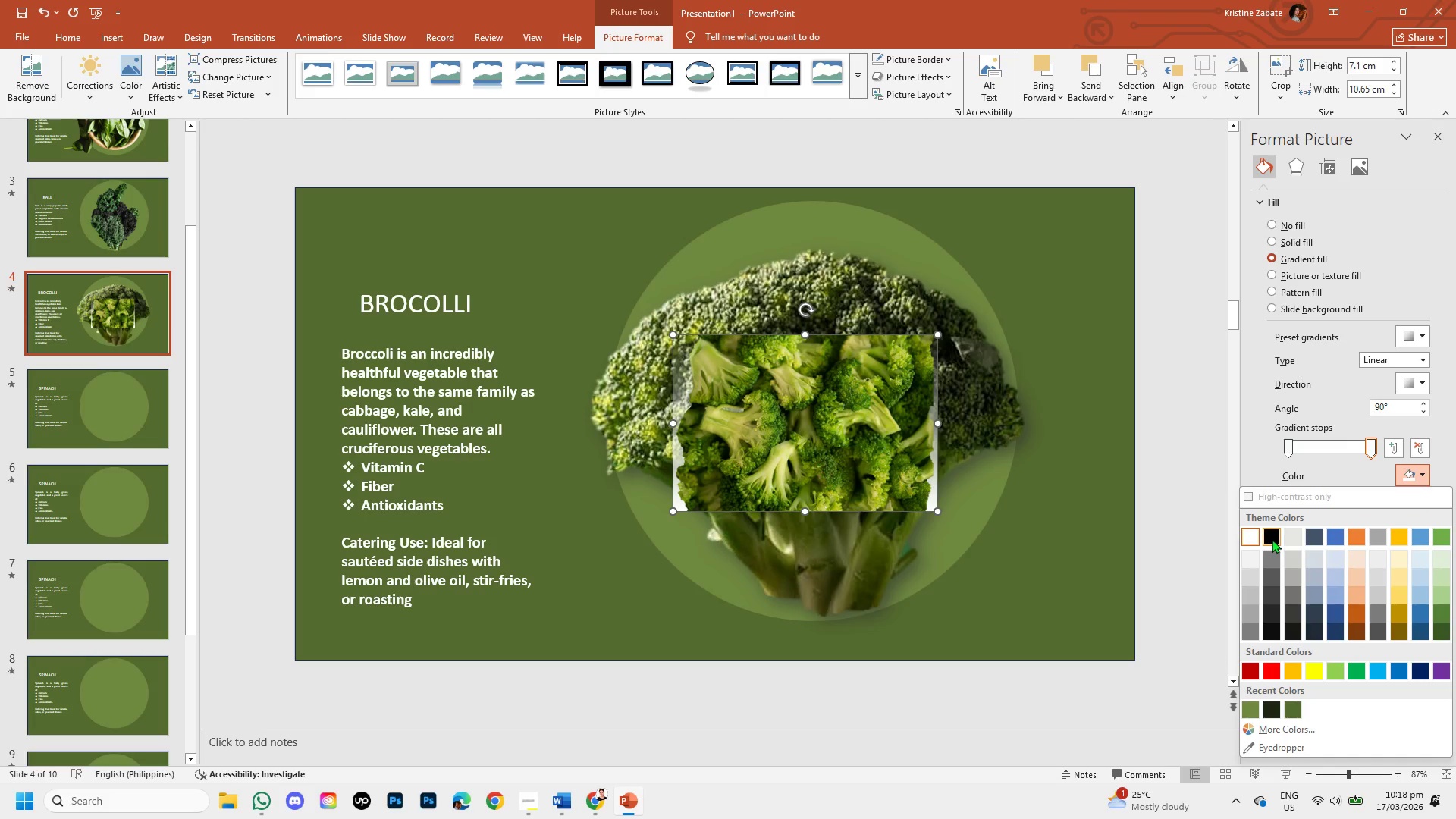 
left_click([1272, 539])
 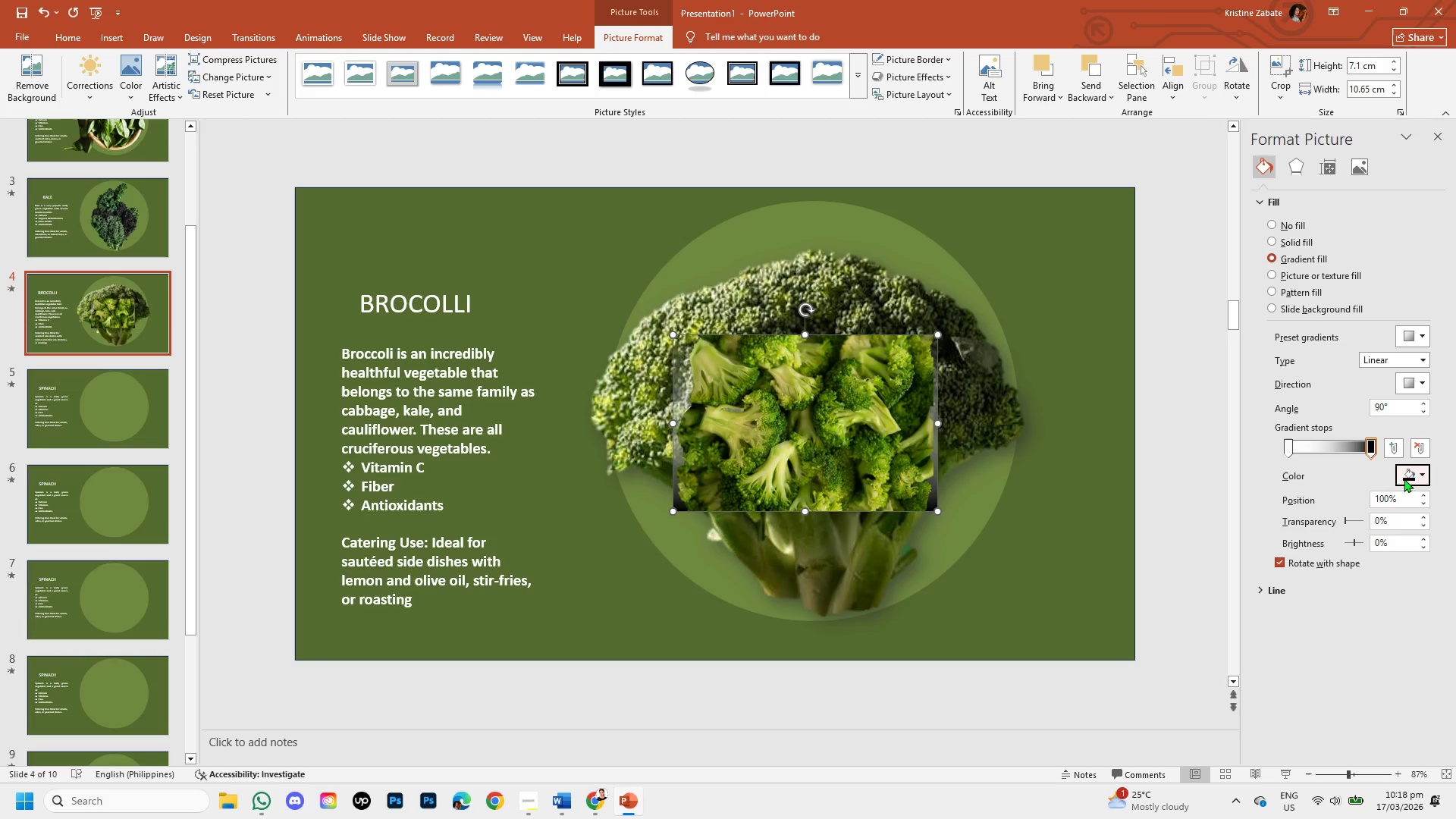 
left_click([1417, 471])
 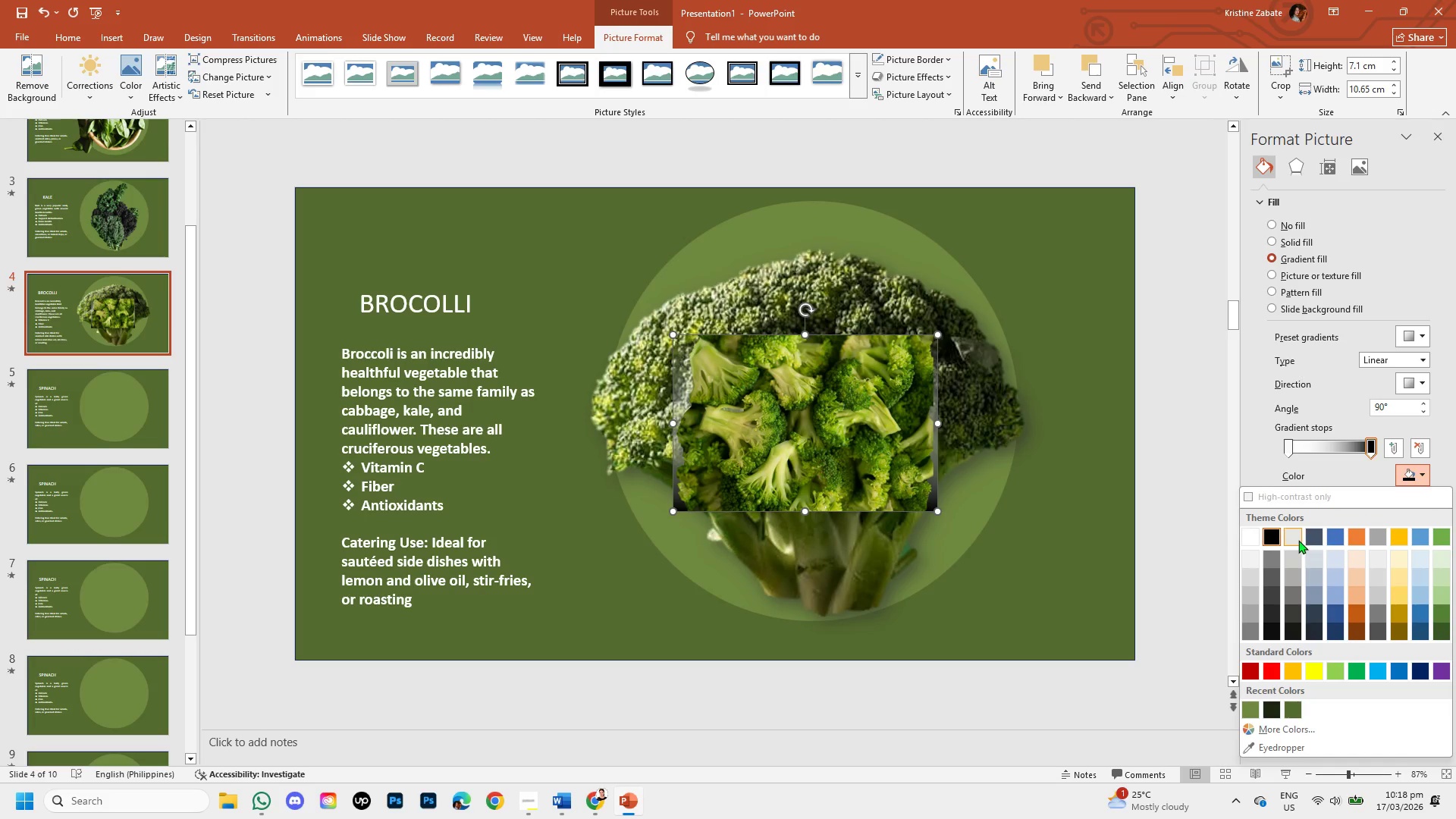 
left_click([1298, 540])
 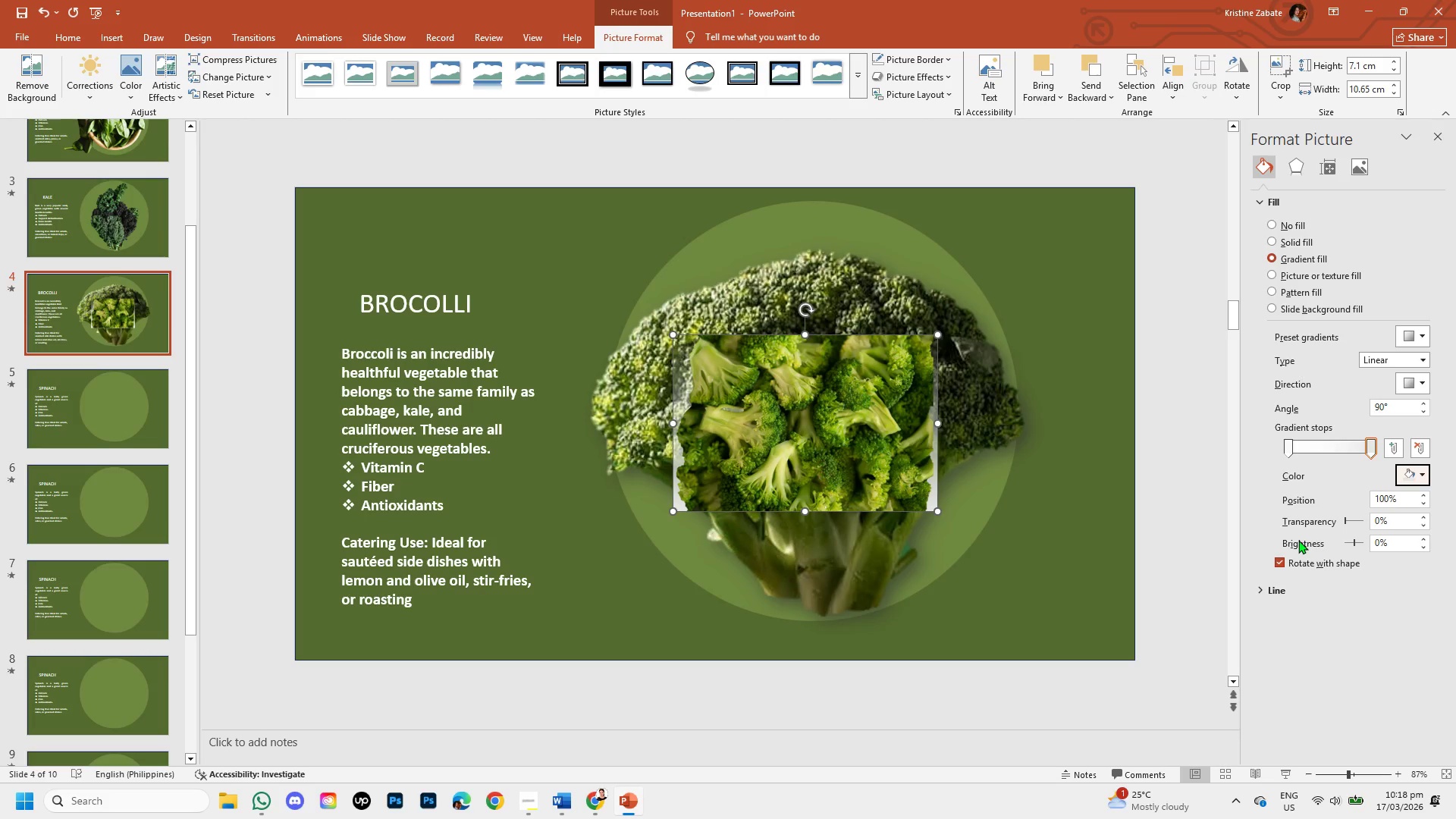 
key(Control+Z)
 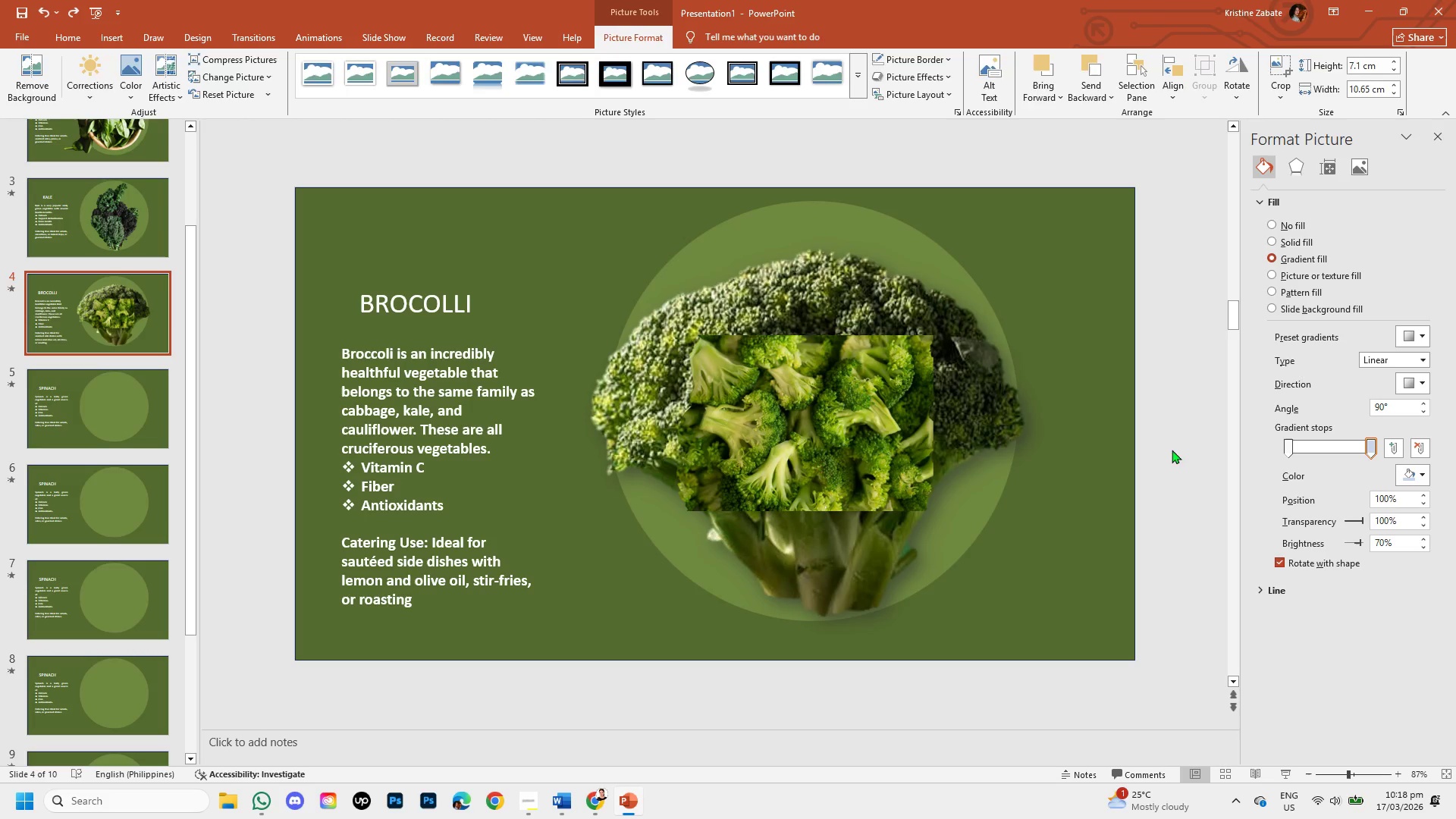 
left_click([767, 401])
 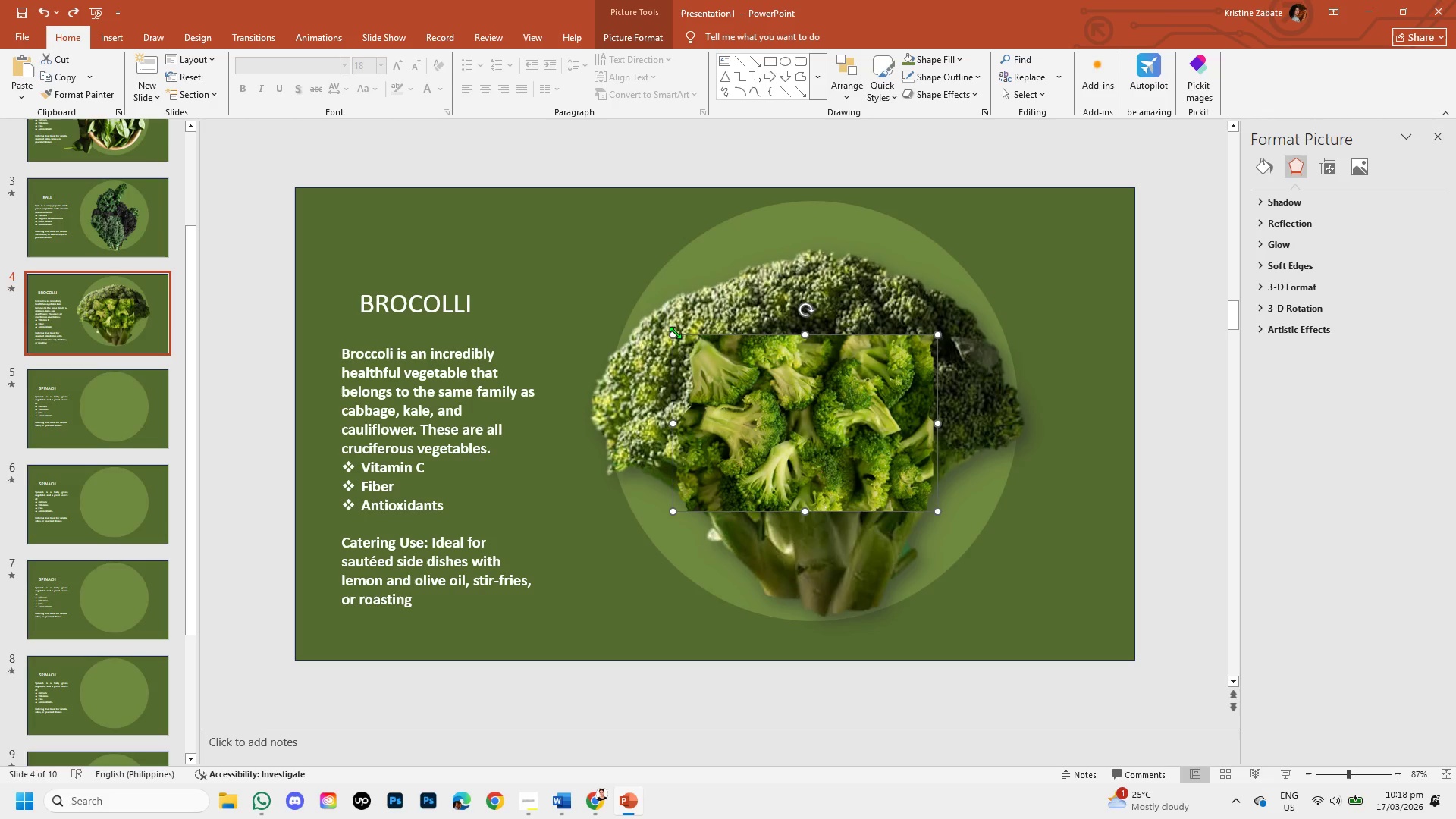 
left_click_drag(start_coordinate=[673, 332], to_coordinate=[664, 252])
 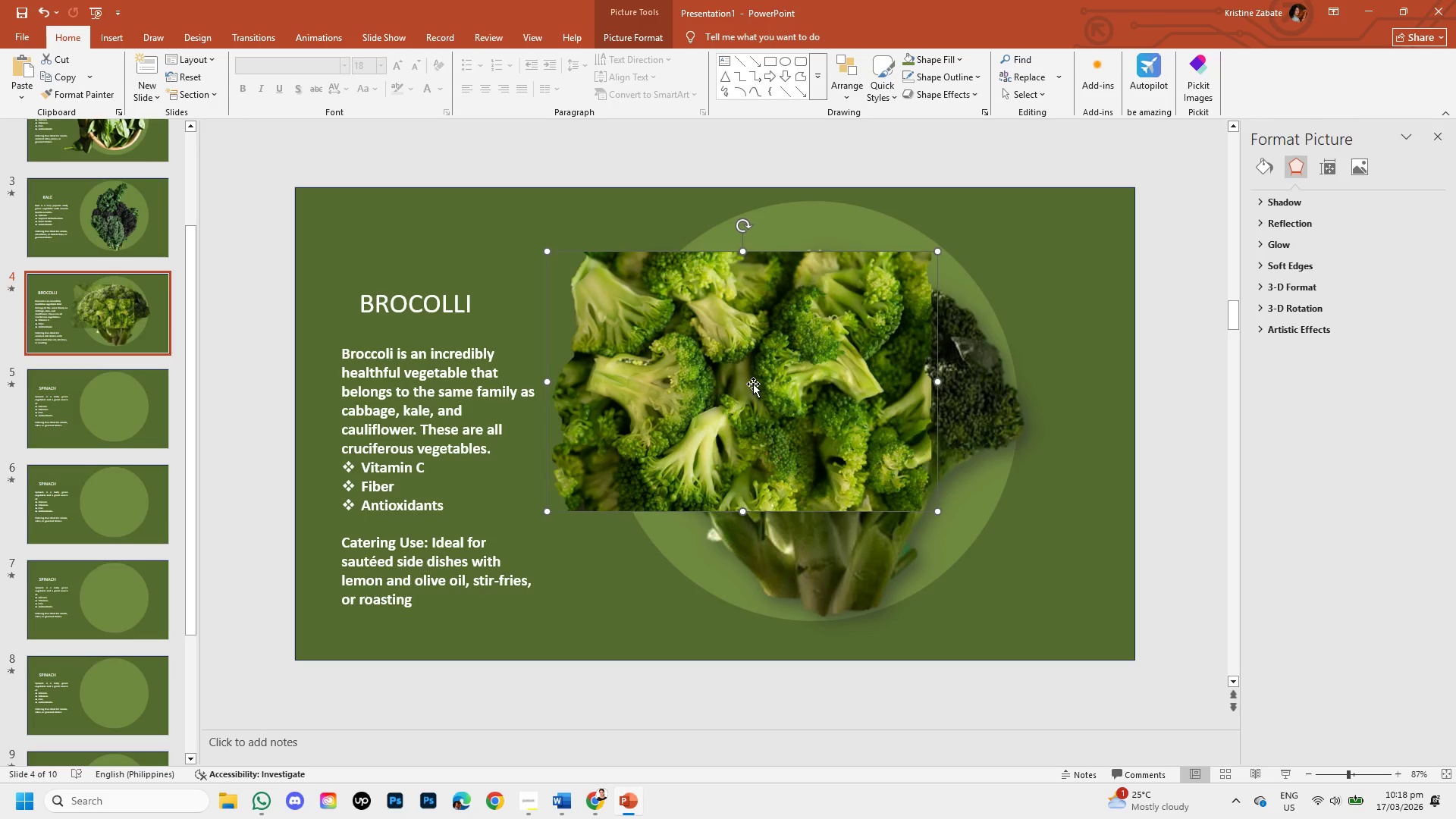 
left_click_drag(start_coordinate=[753, 384], to_coordinate=[814, 432])
 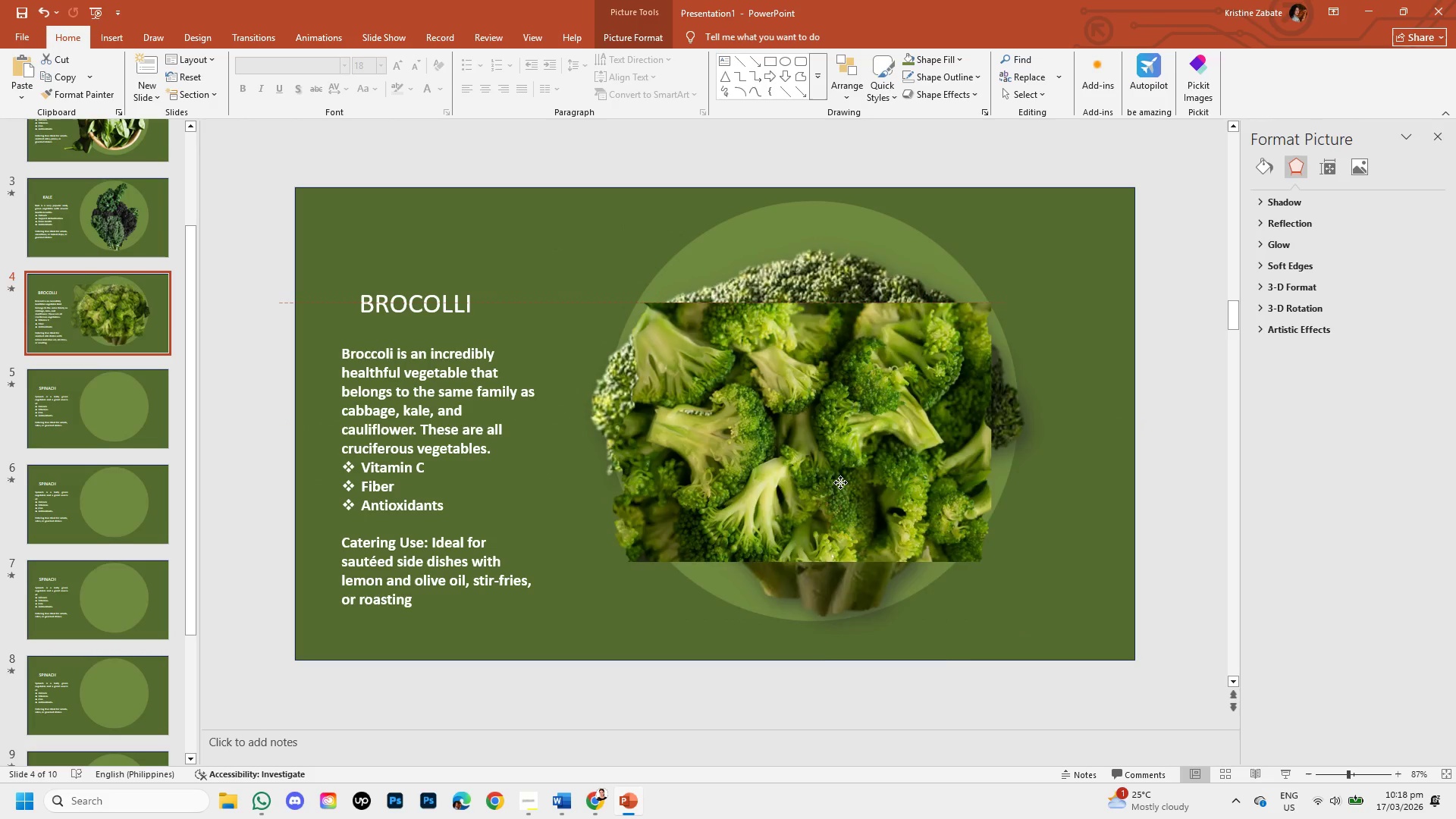 
left_click_drag(start_coordinate=[814, 432], to_coordinate=[896, 651])
 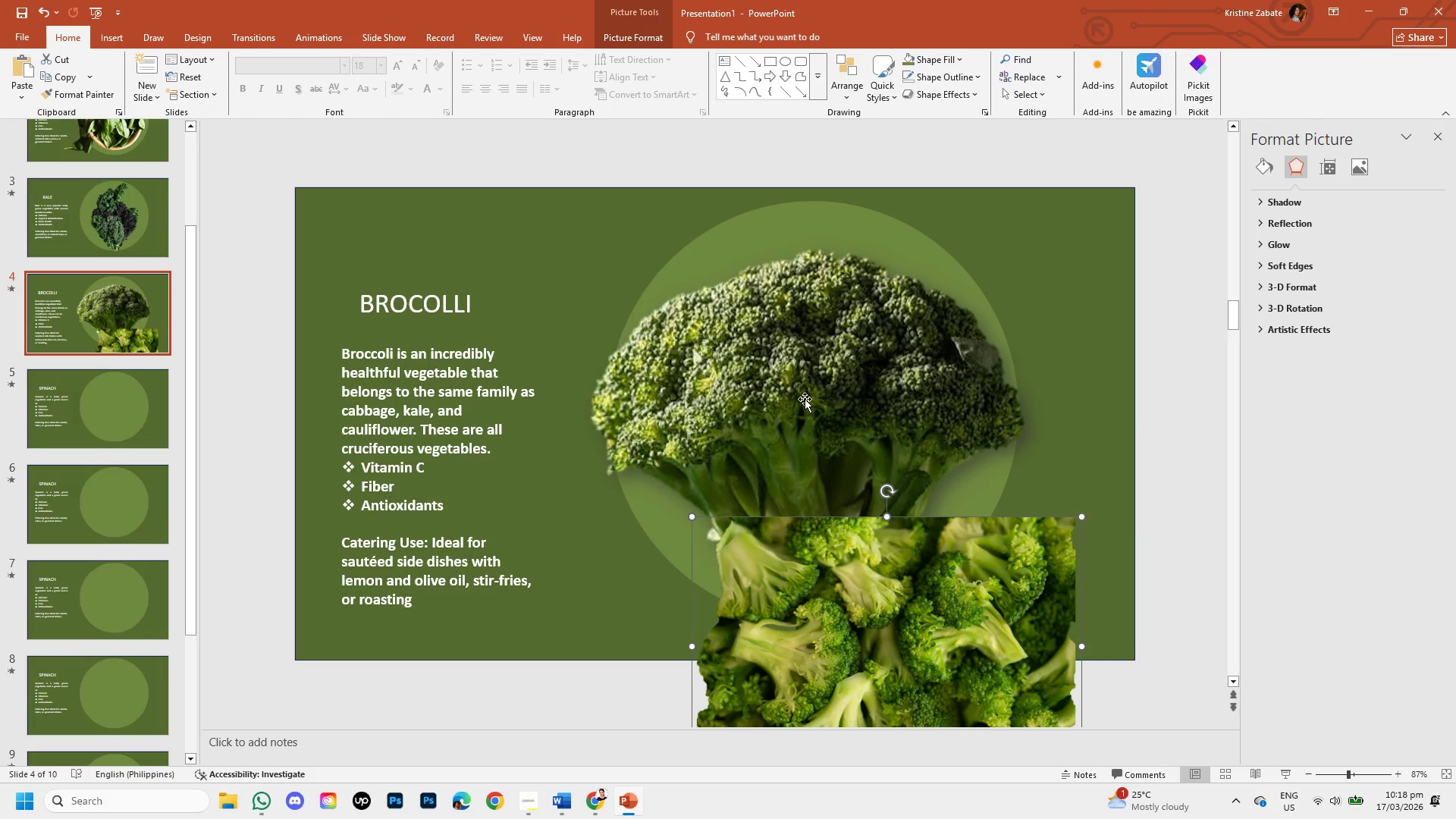 
left_click_drag(start_coordinate=[805, 399], to_coordinate=[809, 359])
 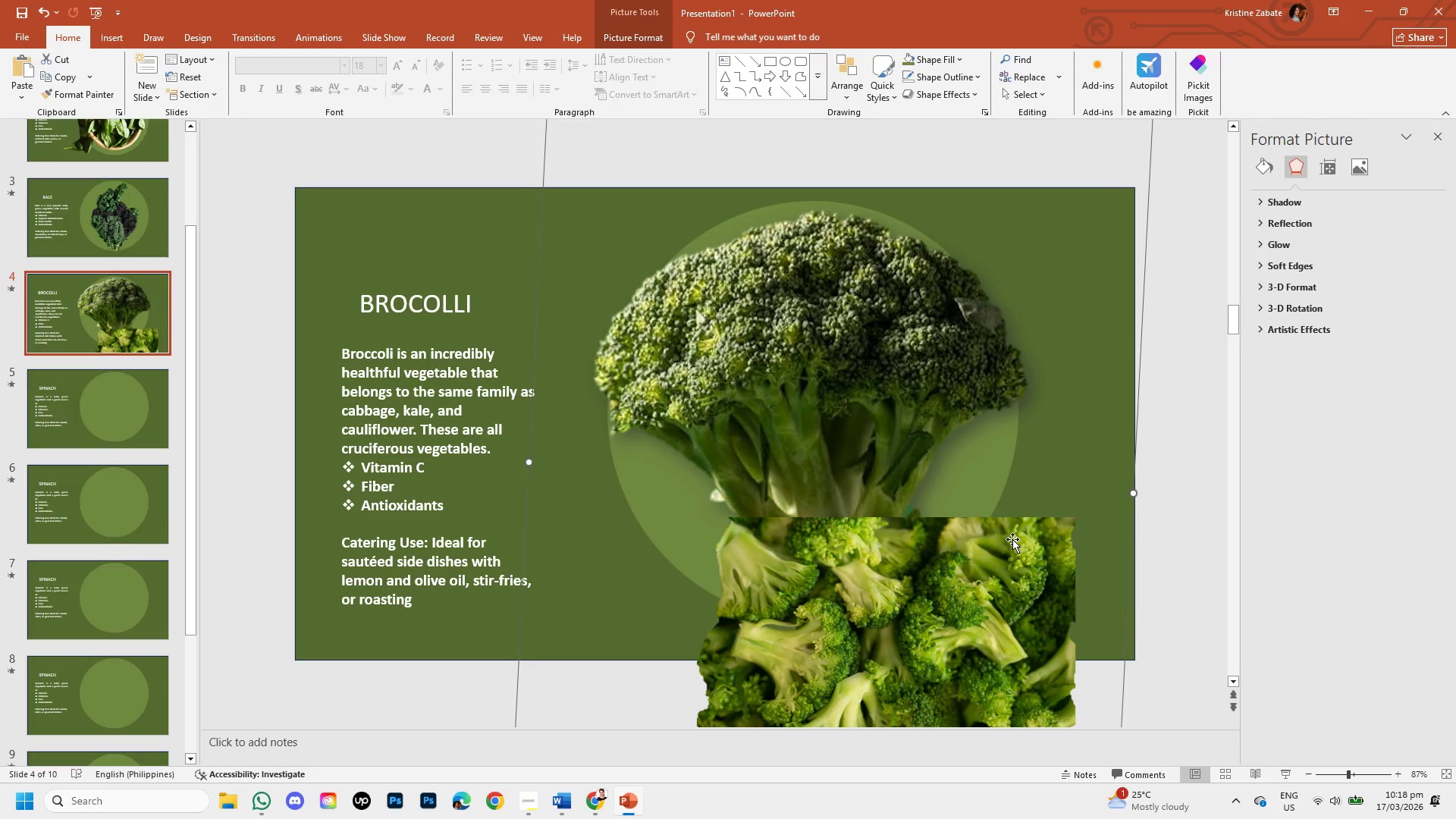 
scroll: coordinate [1084, 614], scroll_direction: down, amount: 15.0
 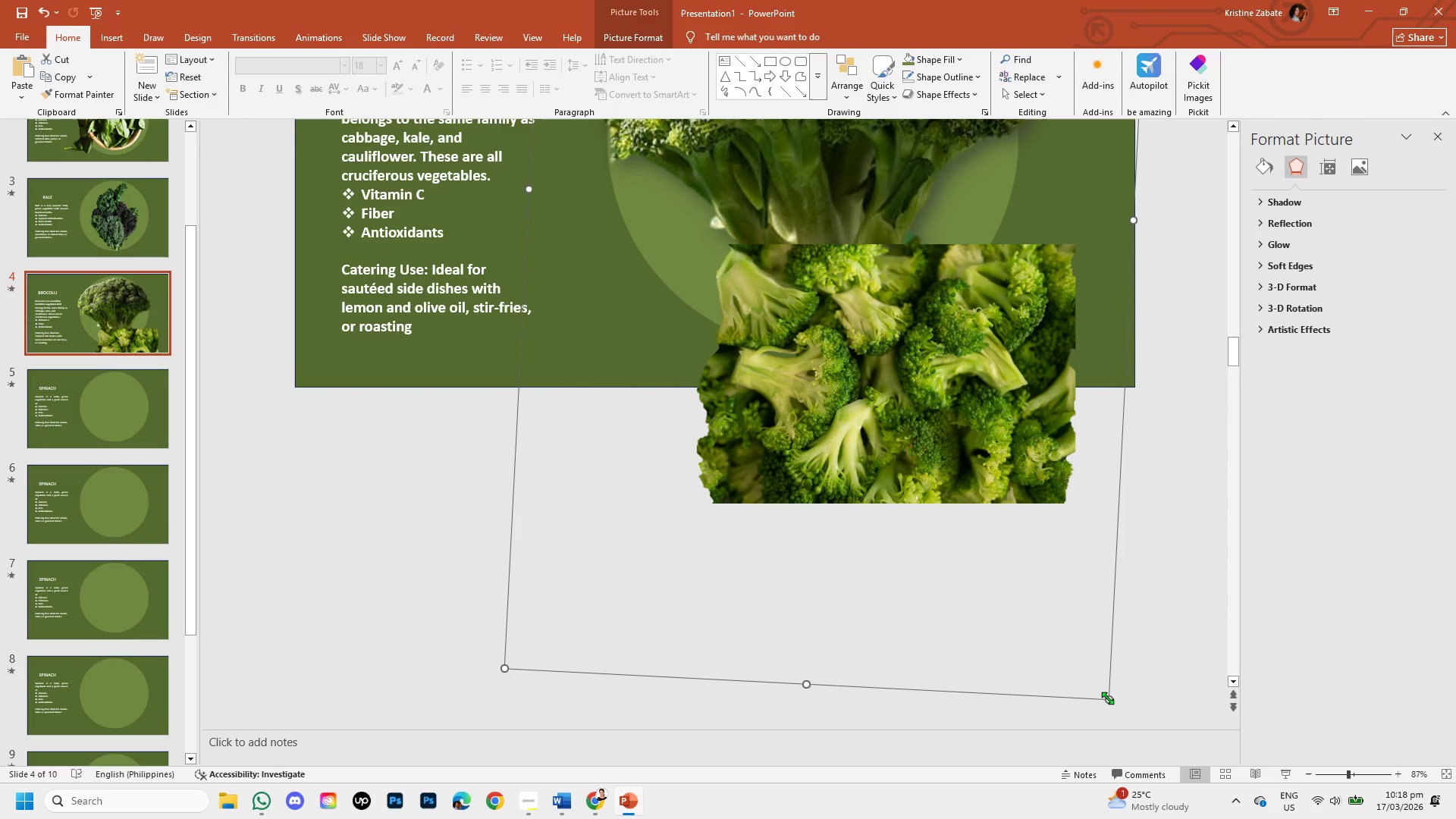 
left_click_drag(start_coordinate=[1107, 698], to_coordinate=[1061, 588])
 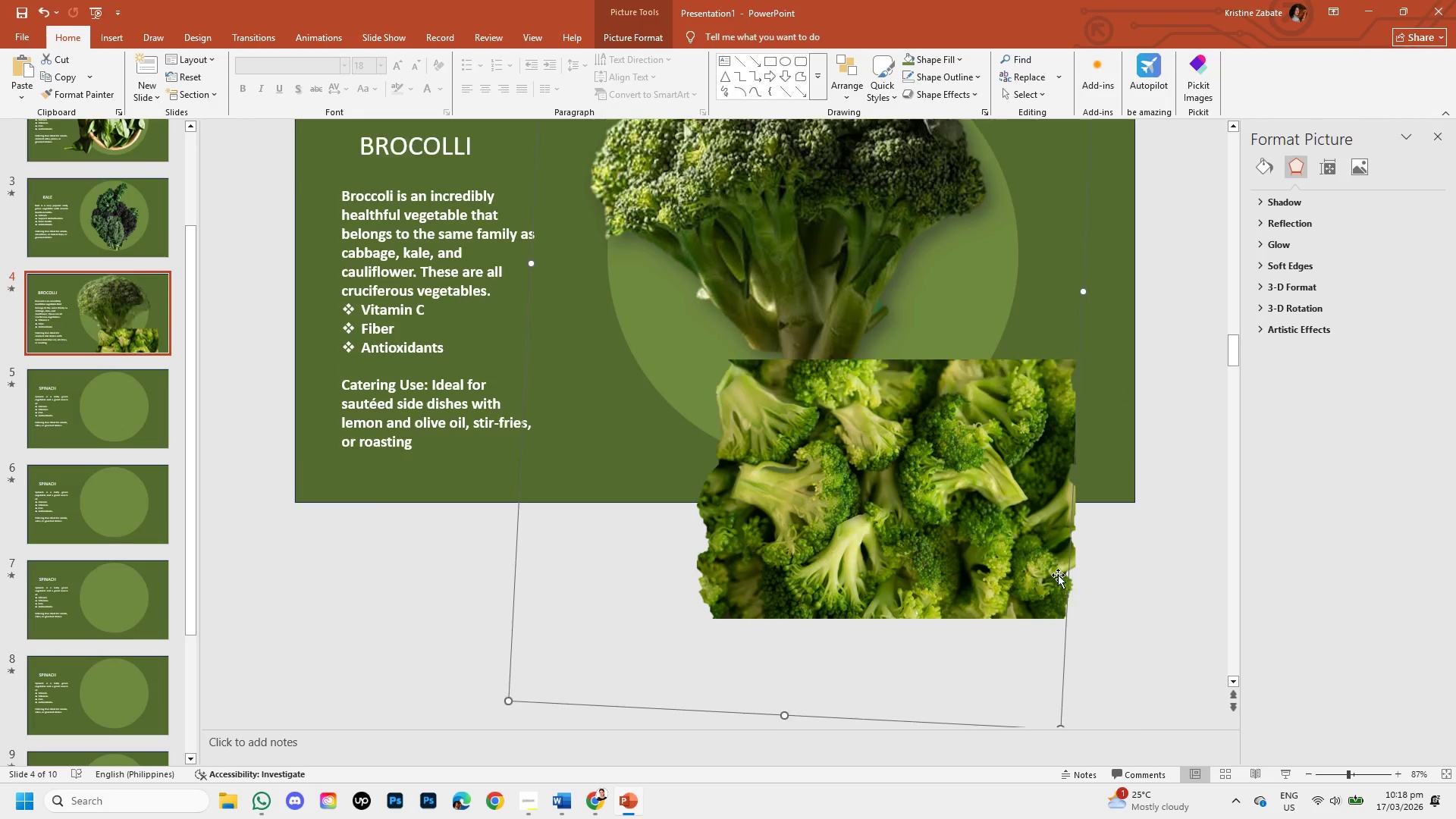 
scroll: coordinate [1058, 573], scroll_direction: up, amount: 14.0
 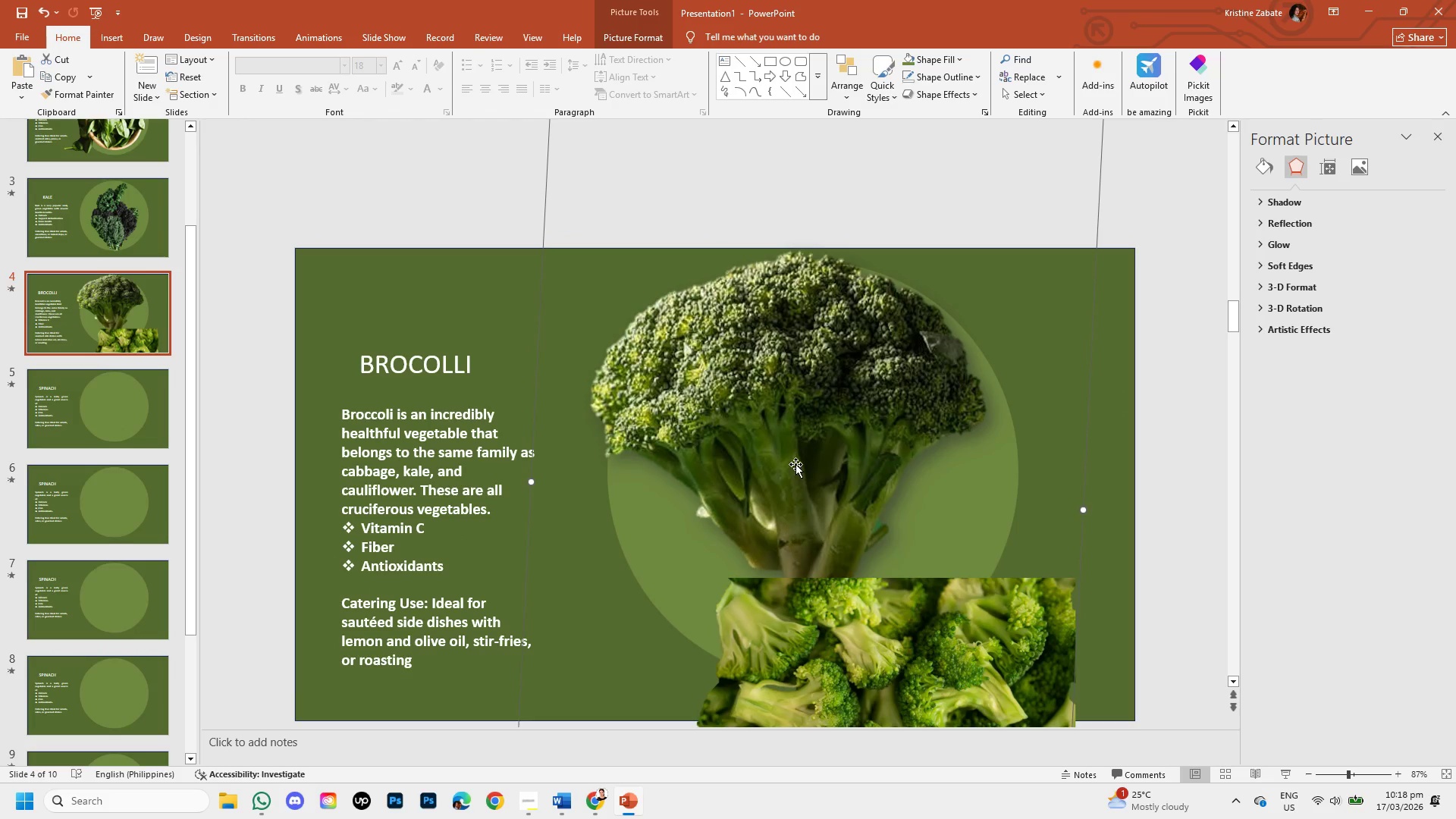 
left_click_drag(start_coordinate=[795, 445], to_coordinate=[817, 478])
 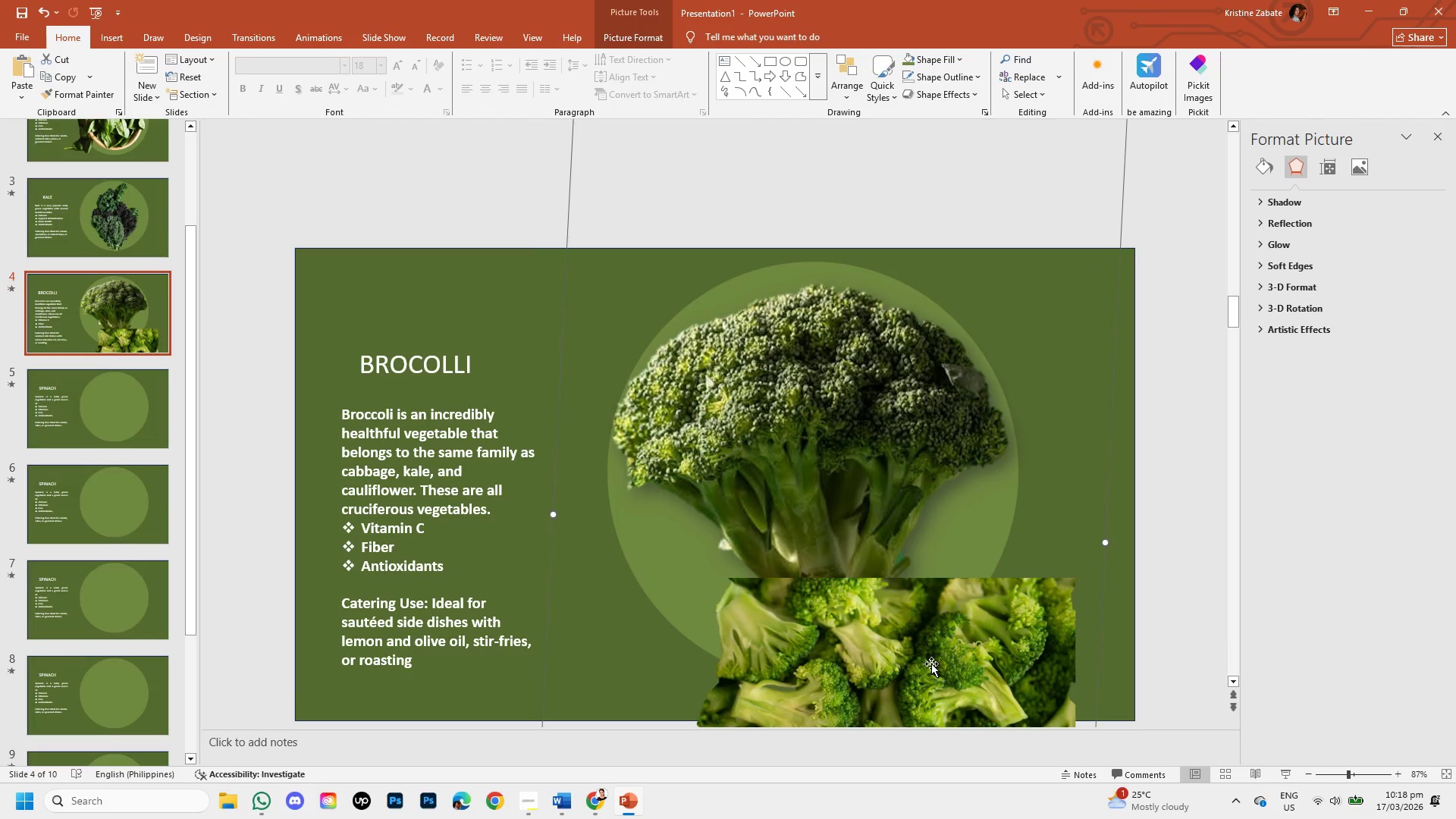 
left_click_drag(start_coordinate=[931, 664], to_coordinate=[854, 576])
 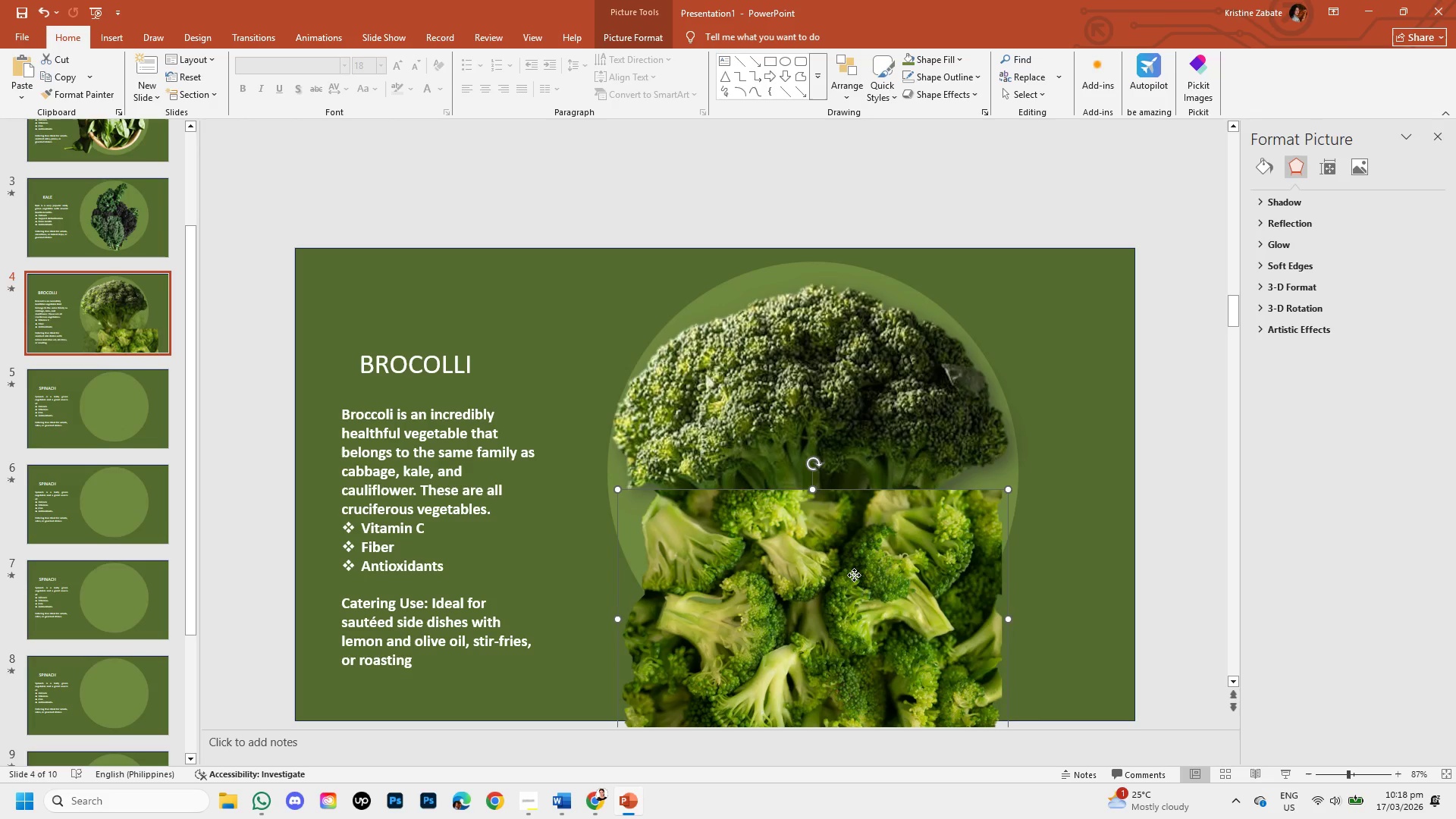 
right_click([854, 575])
 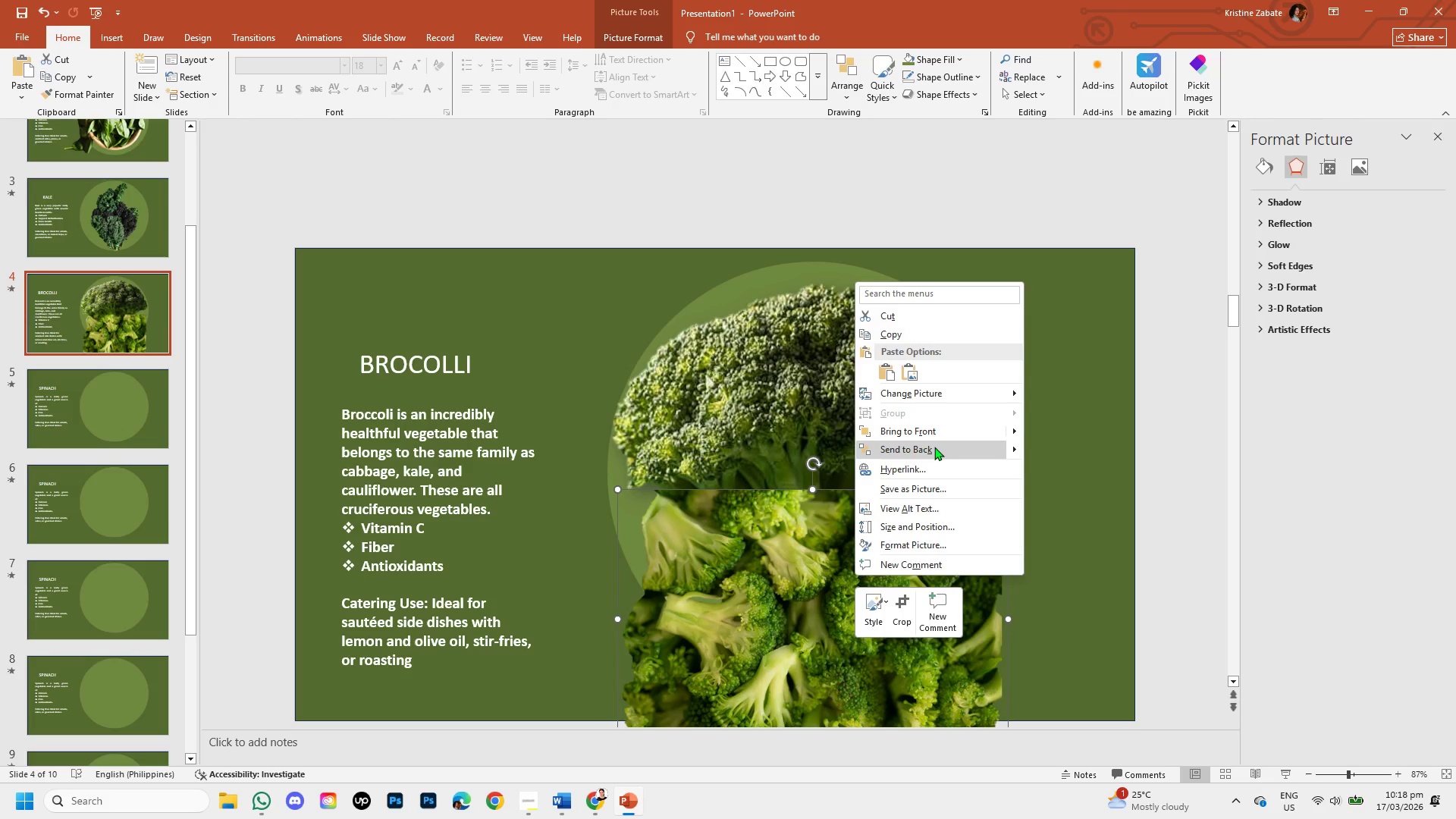 
left_click([934, 447])
 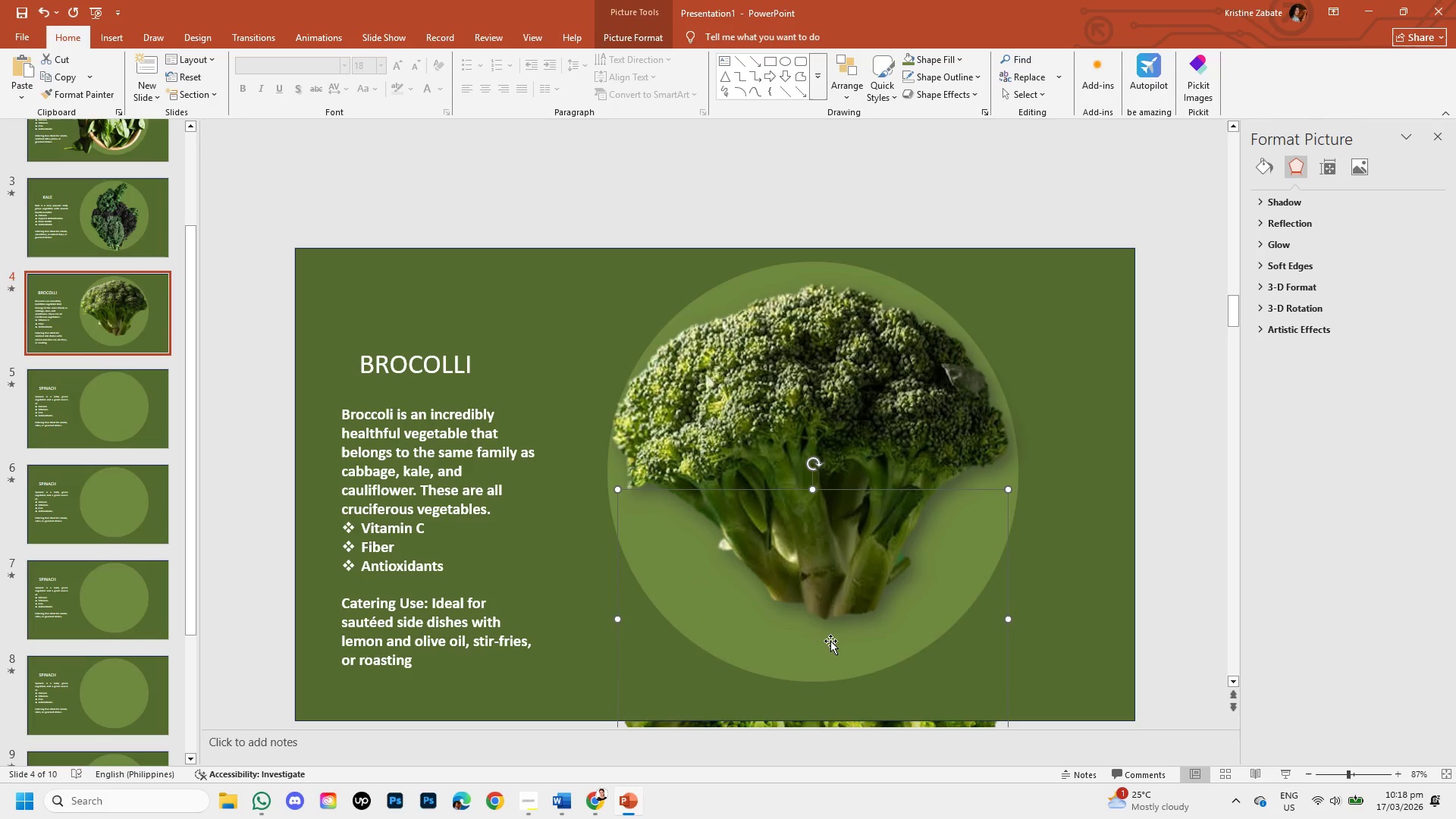 
key(Control+Z)
 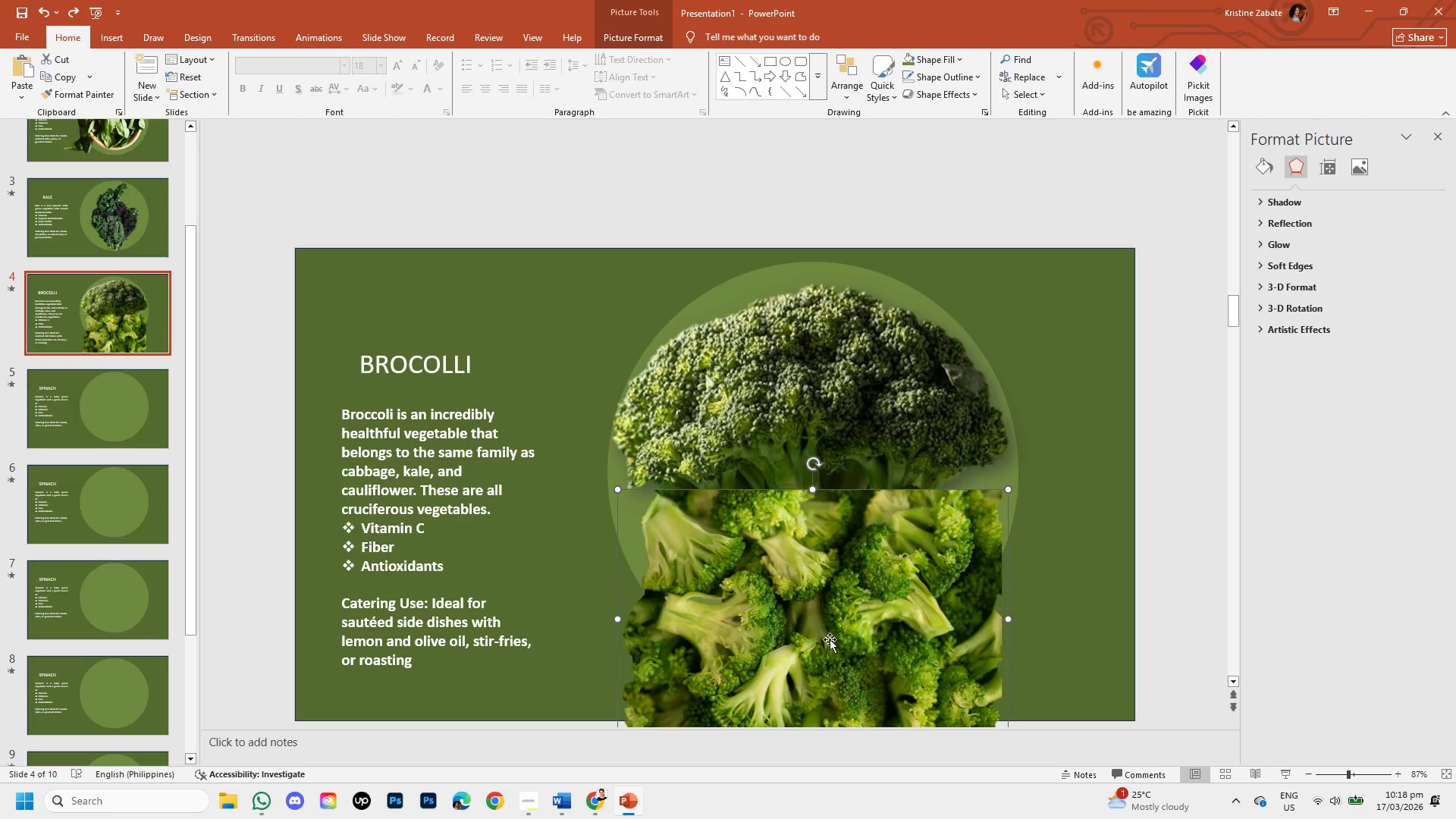 
right_click([830, 639])
 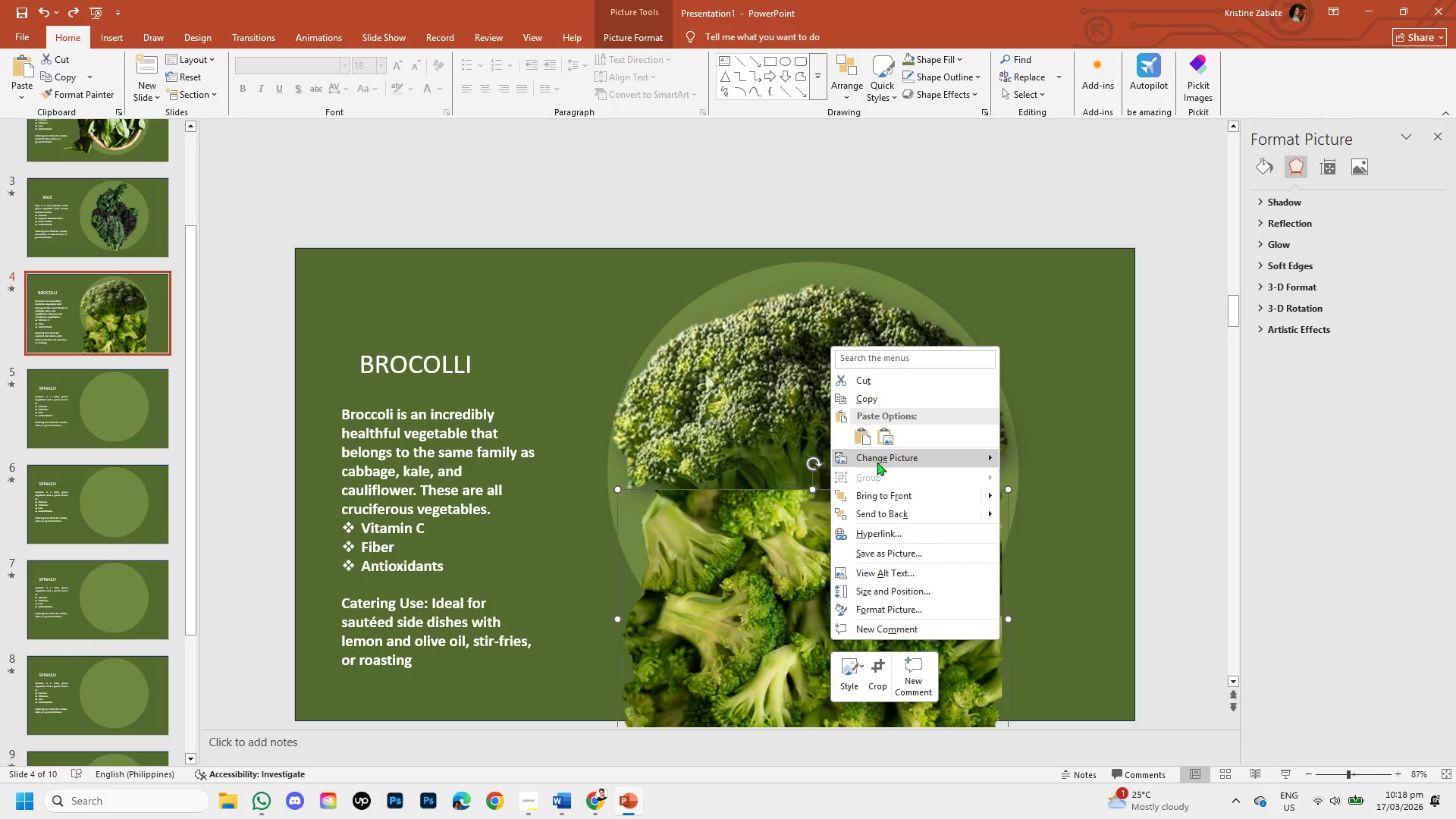 
left_click([779, 411])
 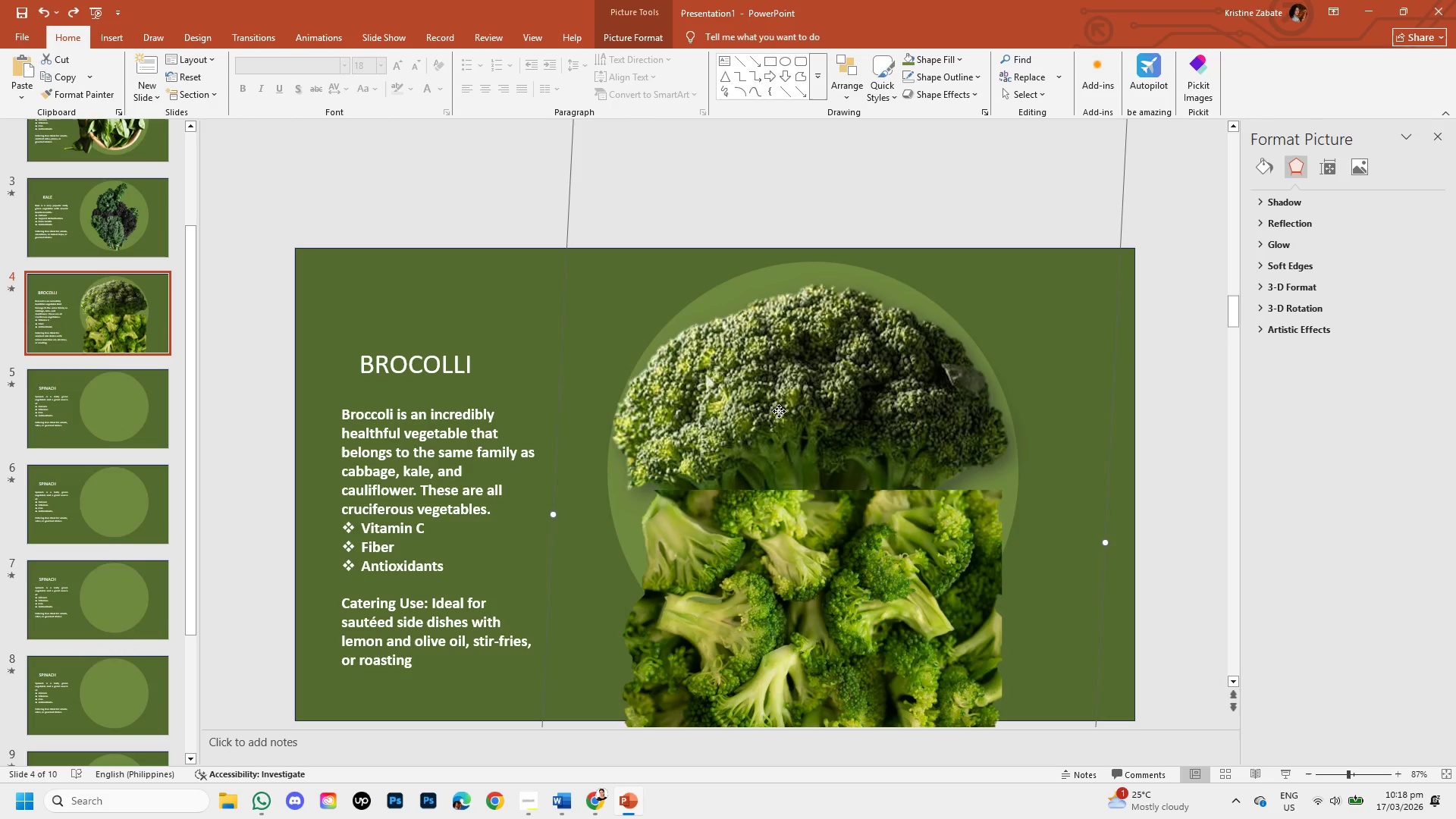 
right_click([779, 411])
 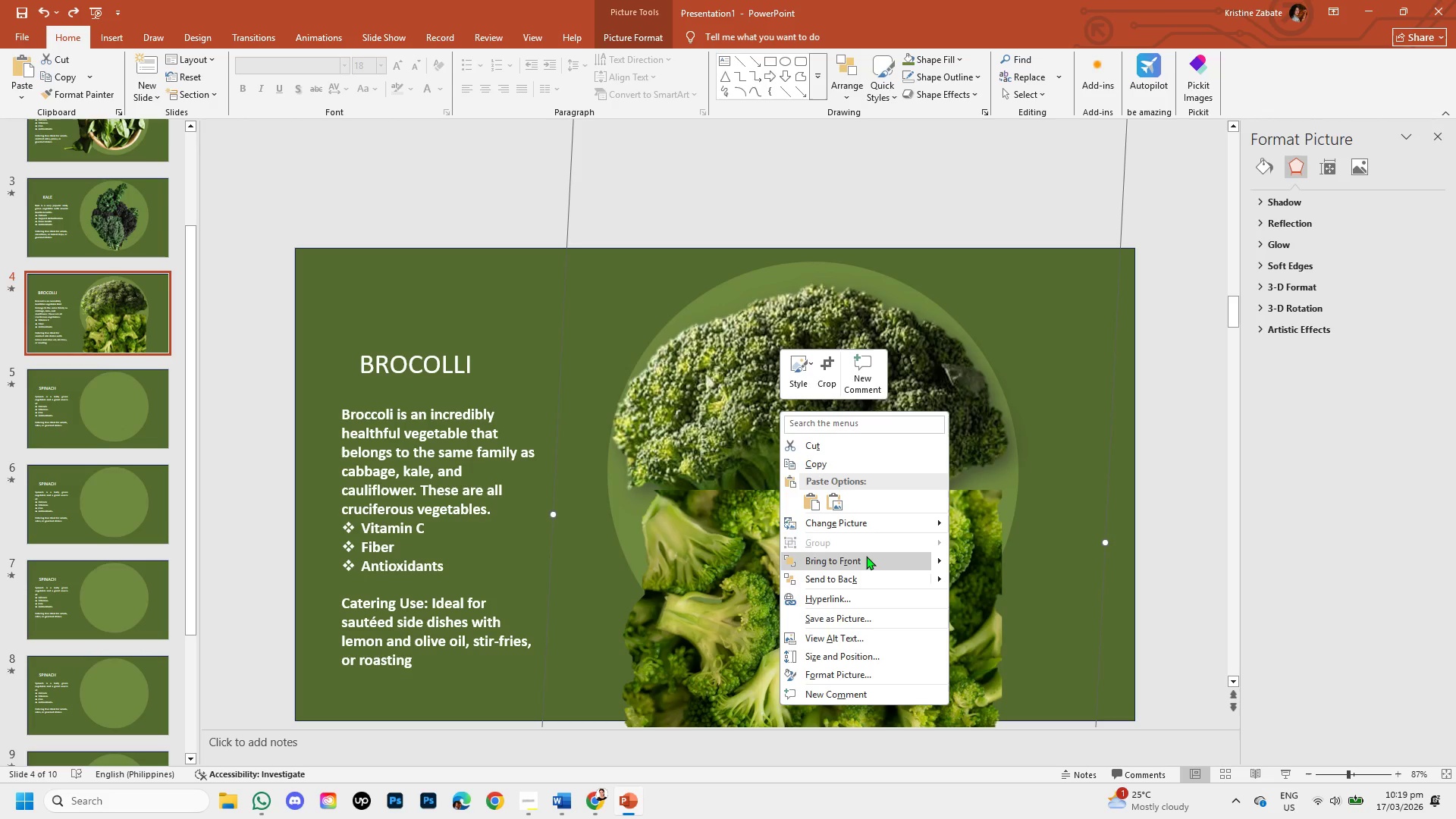 
left_click([866, 556])
 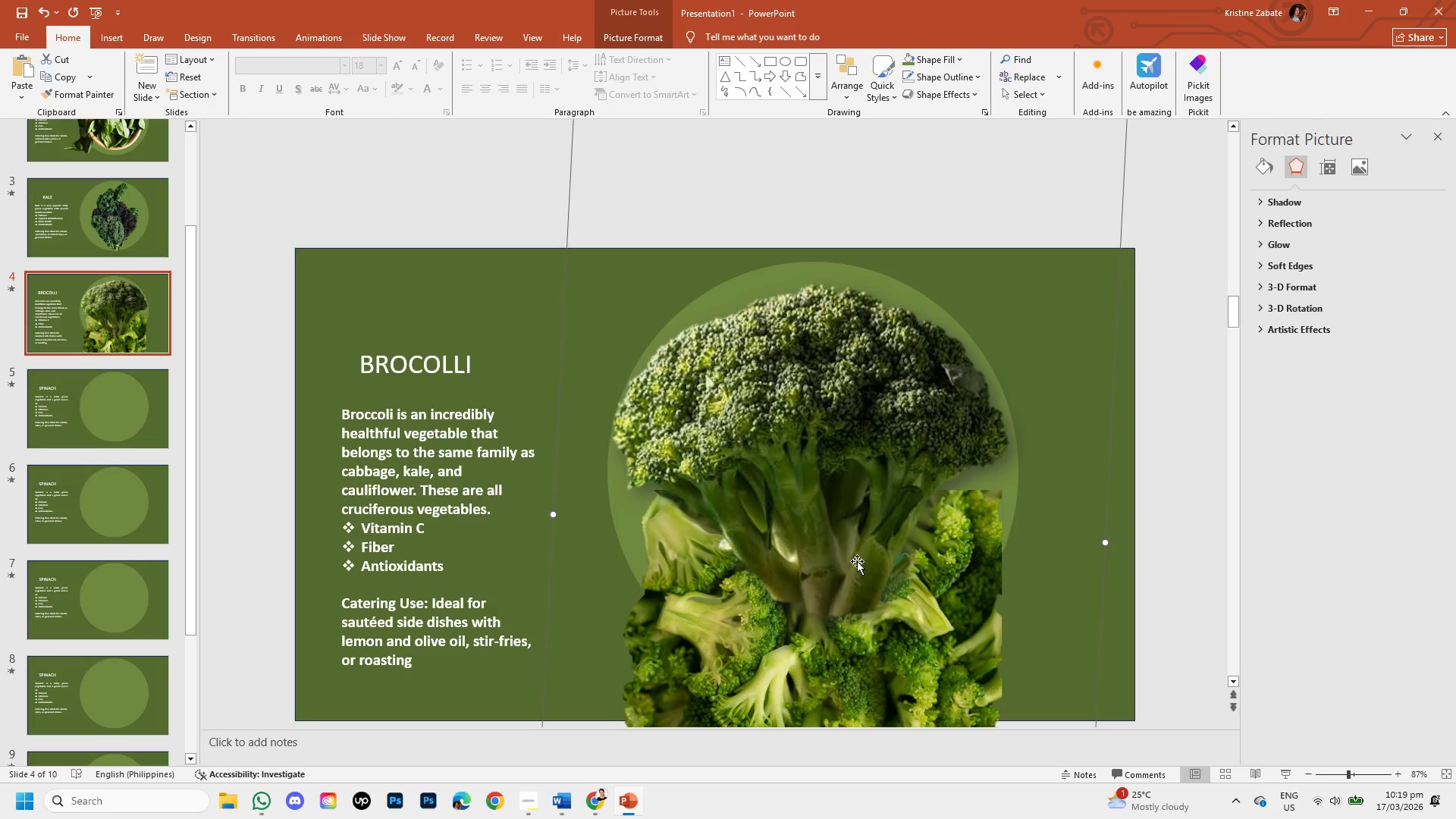 
scroll: coordinate [736, 641], scroll_direction: down, amount: 7.0
 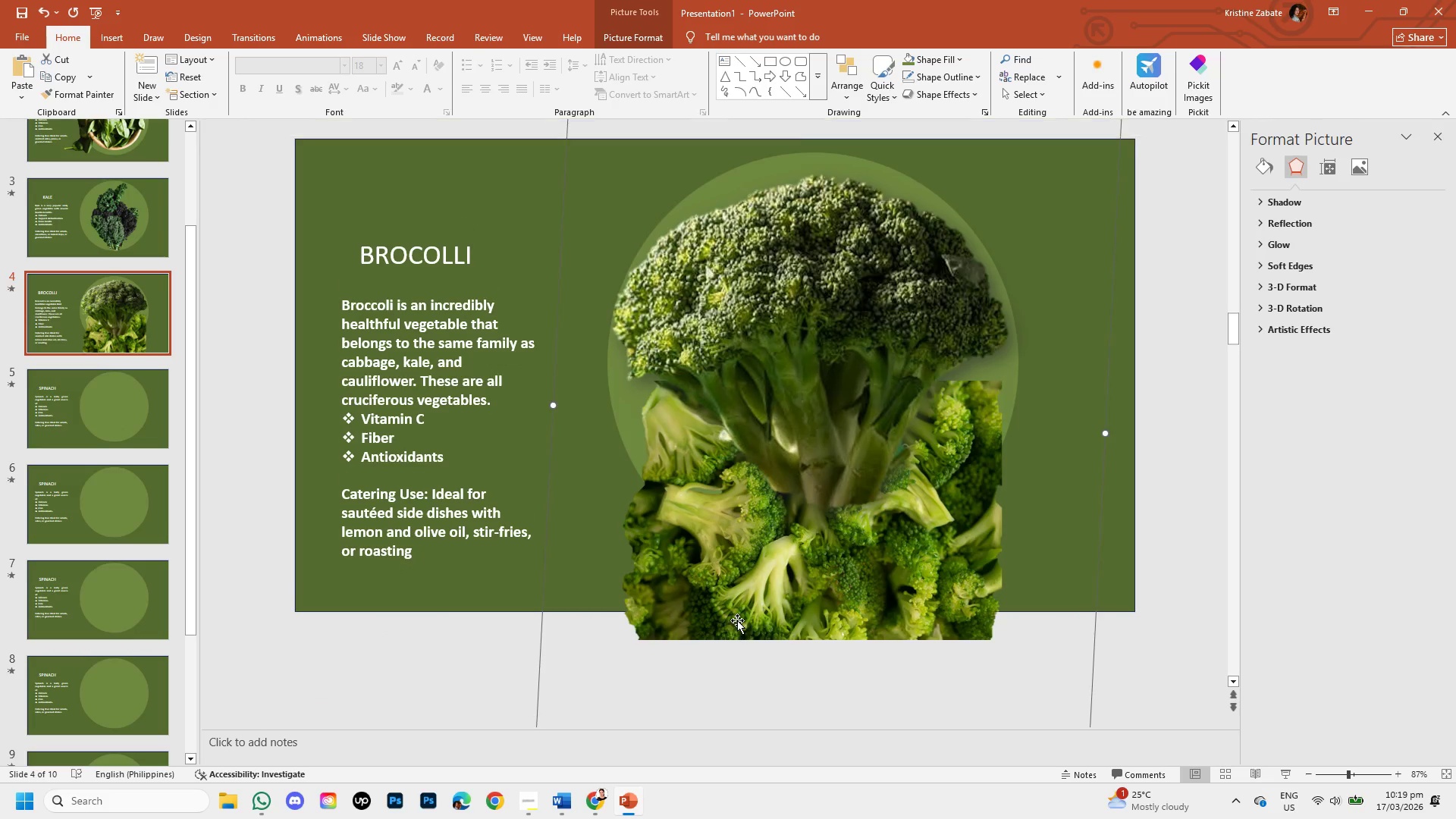 
scroll: coordinate [737, 620], scroll_direction: up, amount: 2.0
 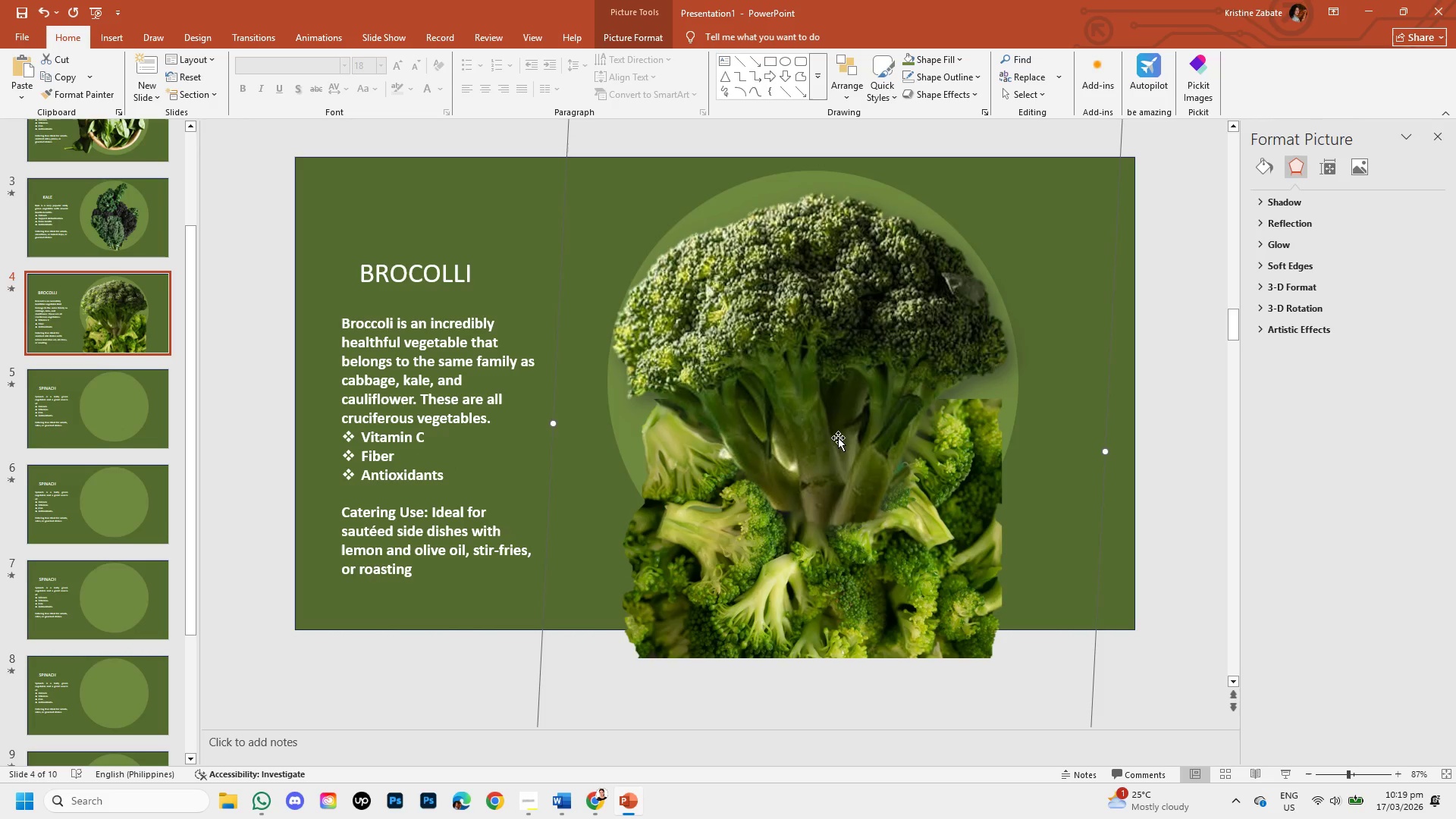 
left_click_drag(start_coordinate=[838, 438], to_coordinate=[1000, 392])
 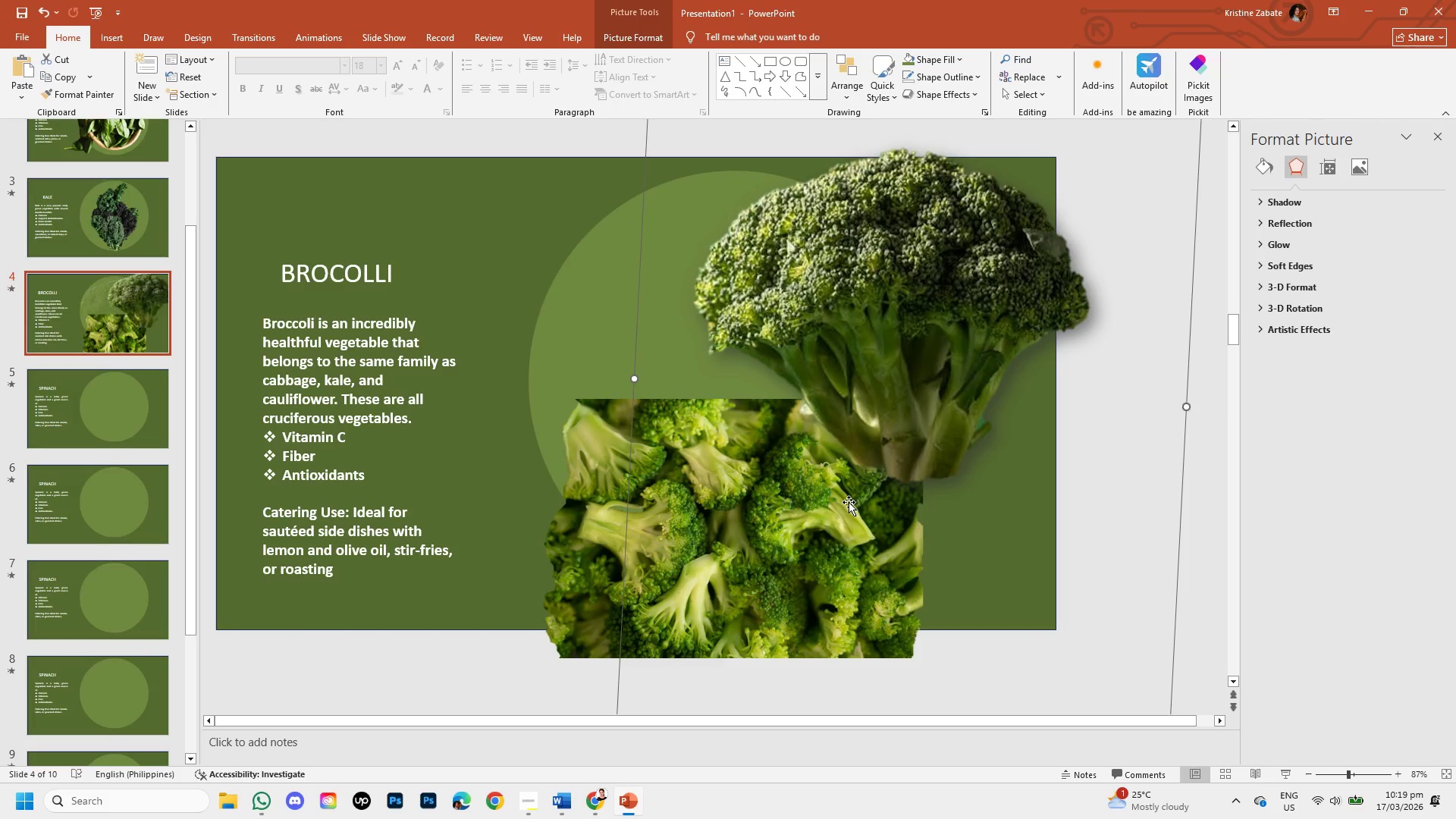 
left_click([849, 502])
 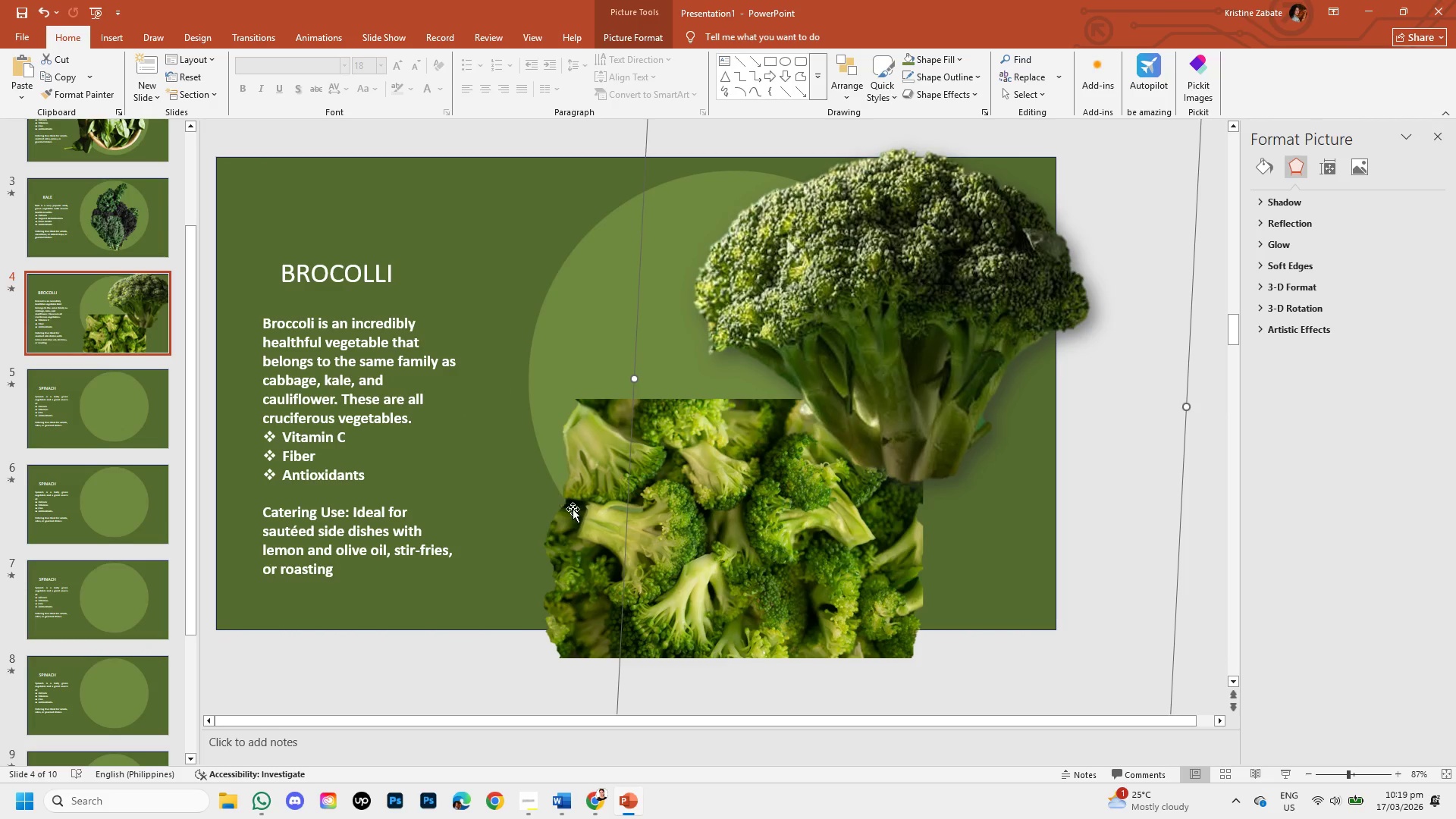 
left_click([573, 510])
 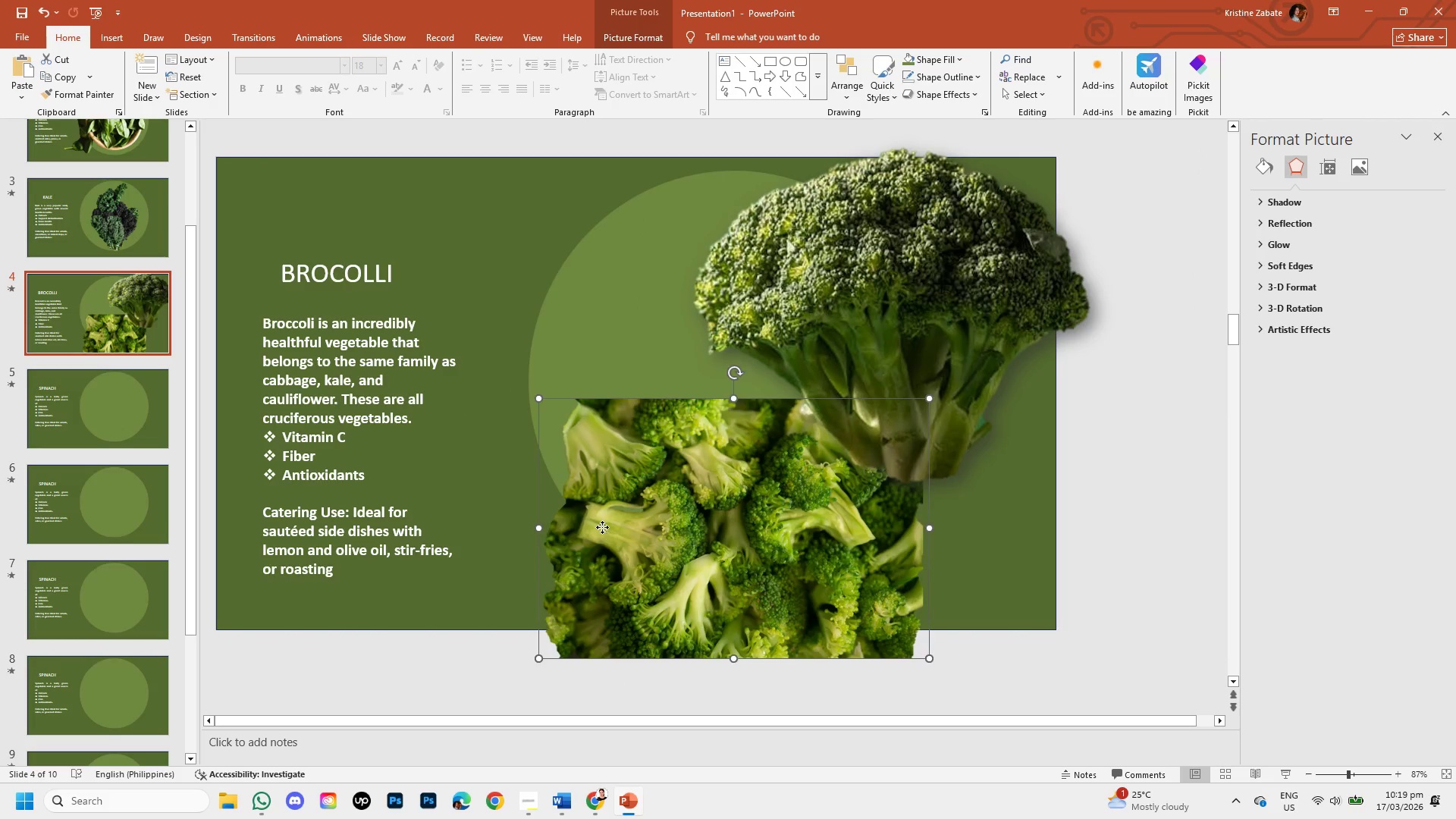 
left_click_drag(start_coordinate=[602, 527], to_coordinate=[587, 375])
 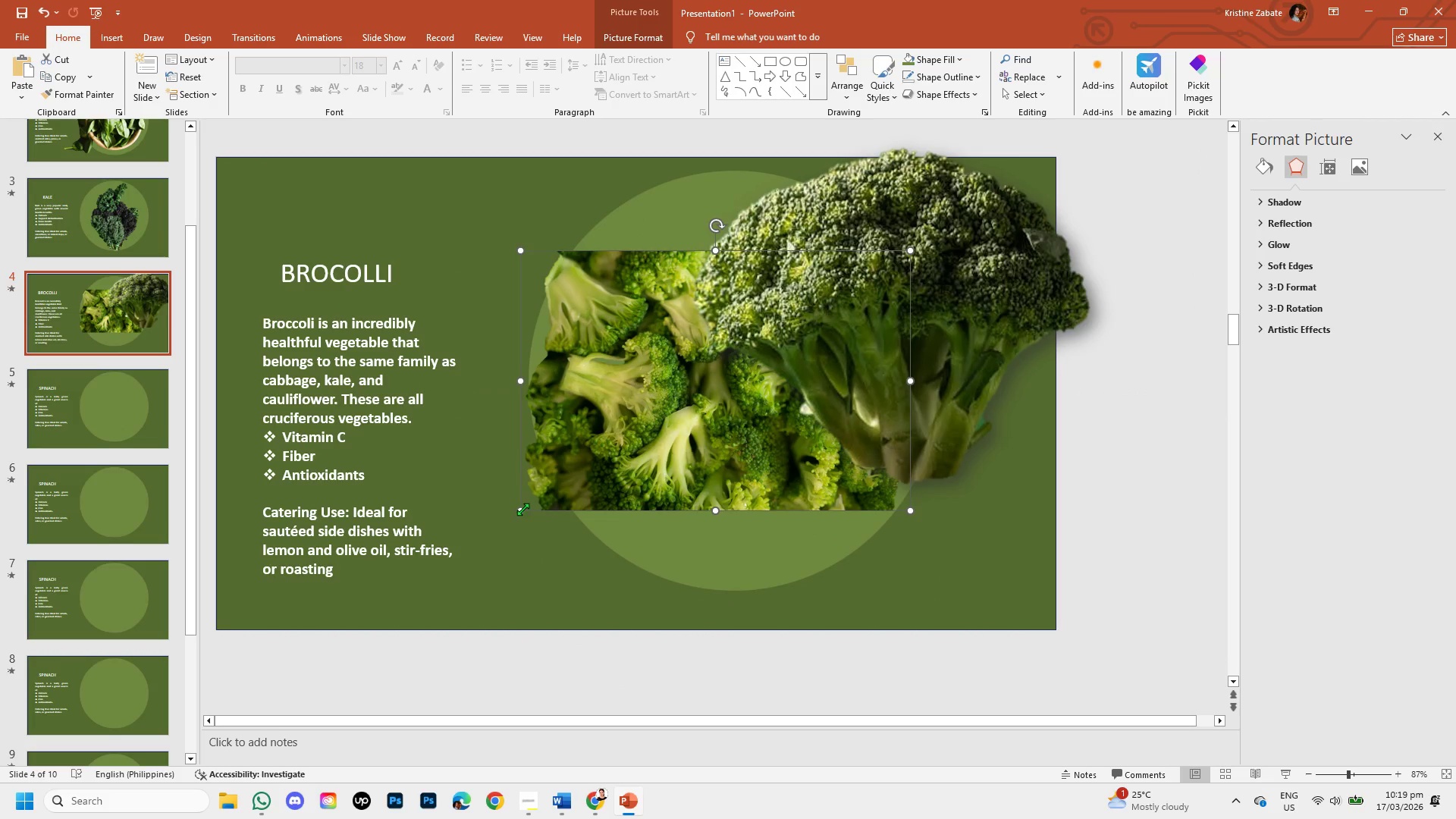 
left_click_drag(start_coordinate=[521, 509], to_coordinate=[620, 455])
 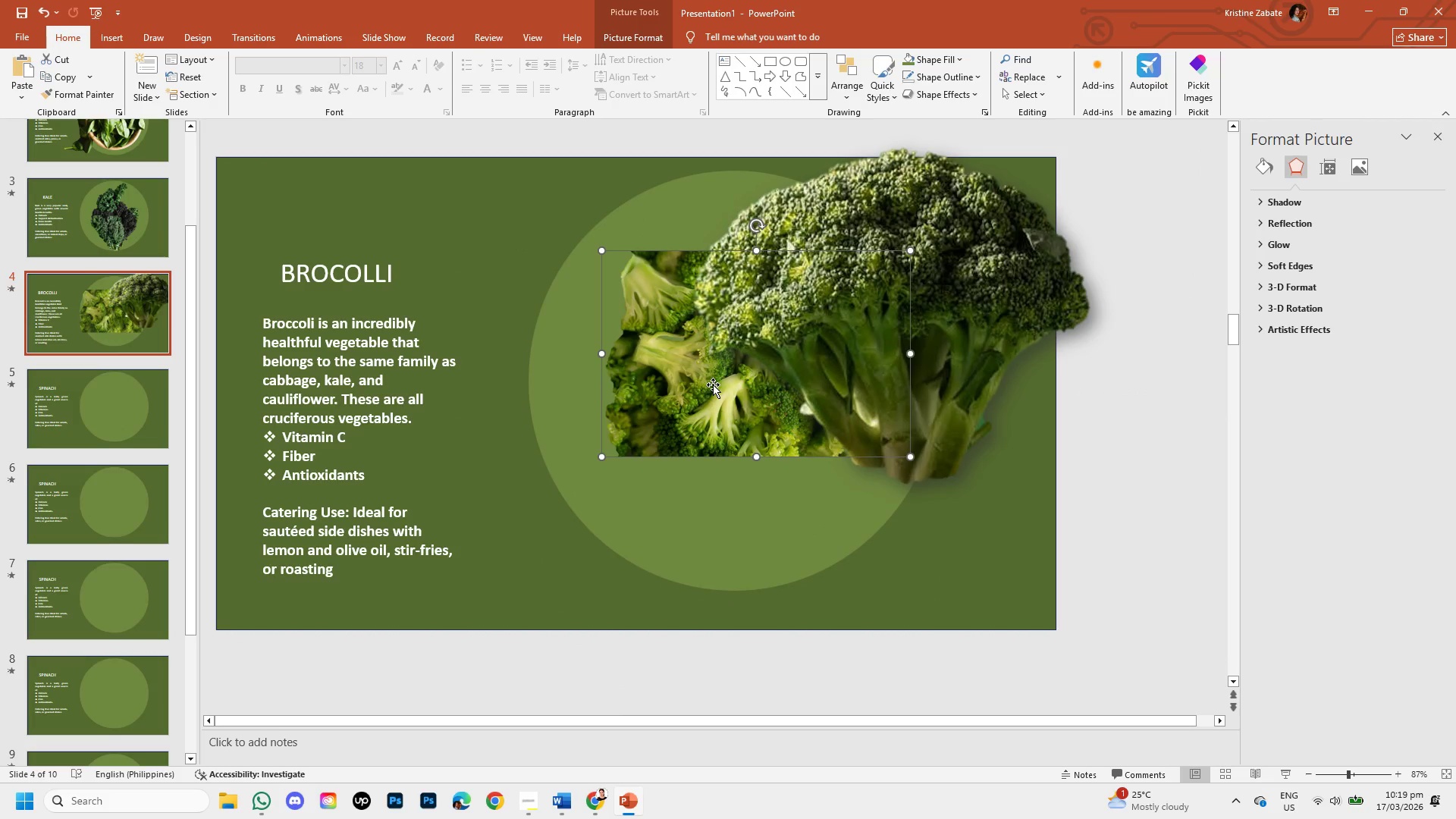 
left_click_drag(start_coordinate=[713, 384], to_coordinate=[690, 438])
 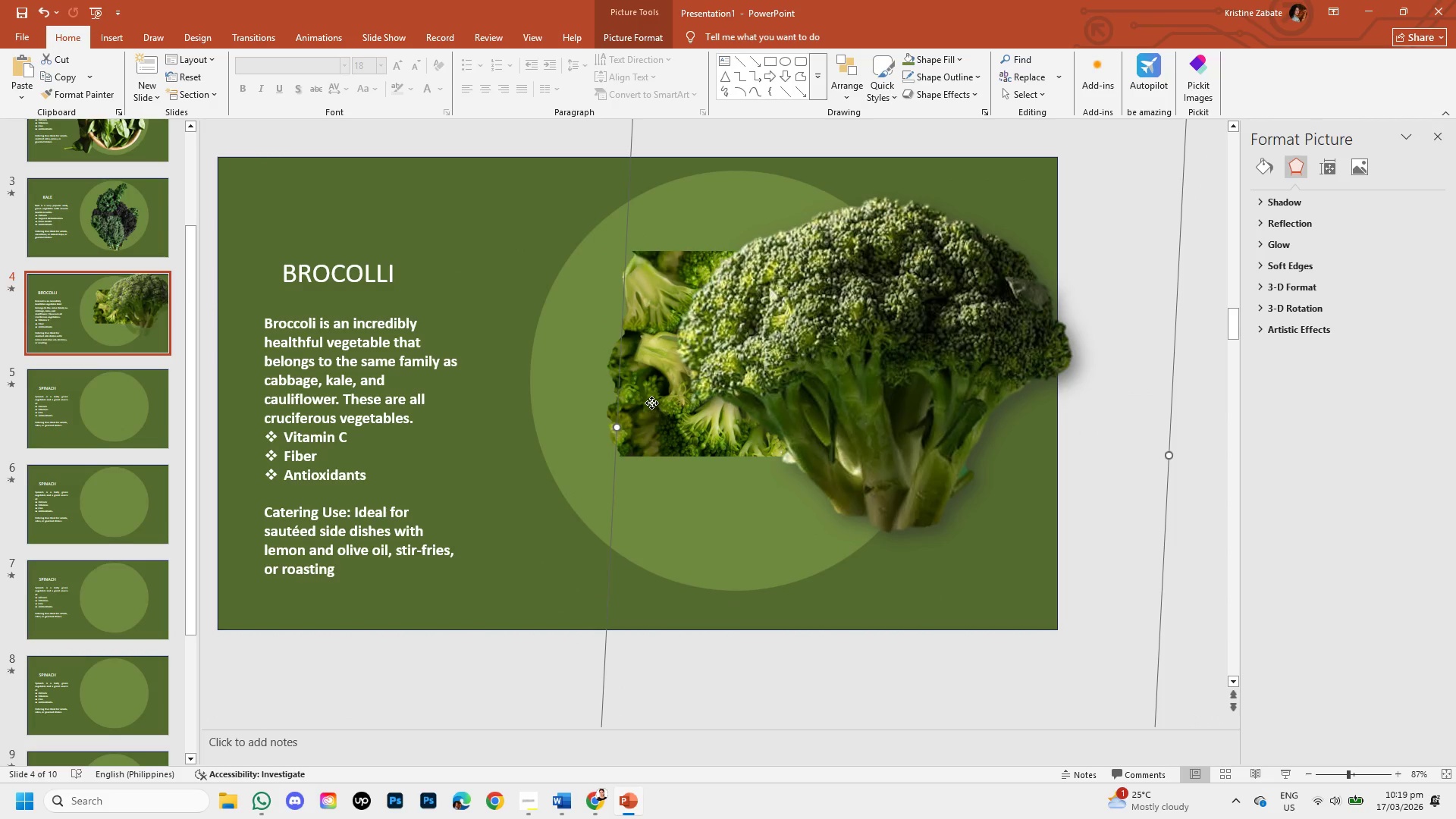 
left_click([651, 403])
 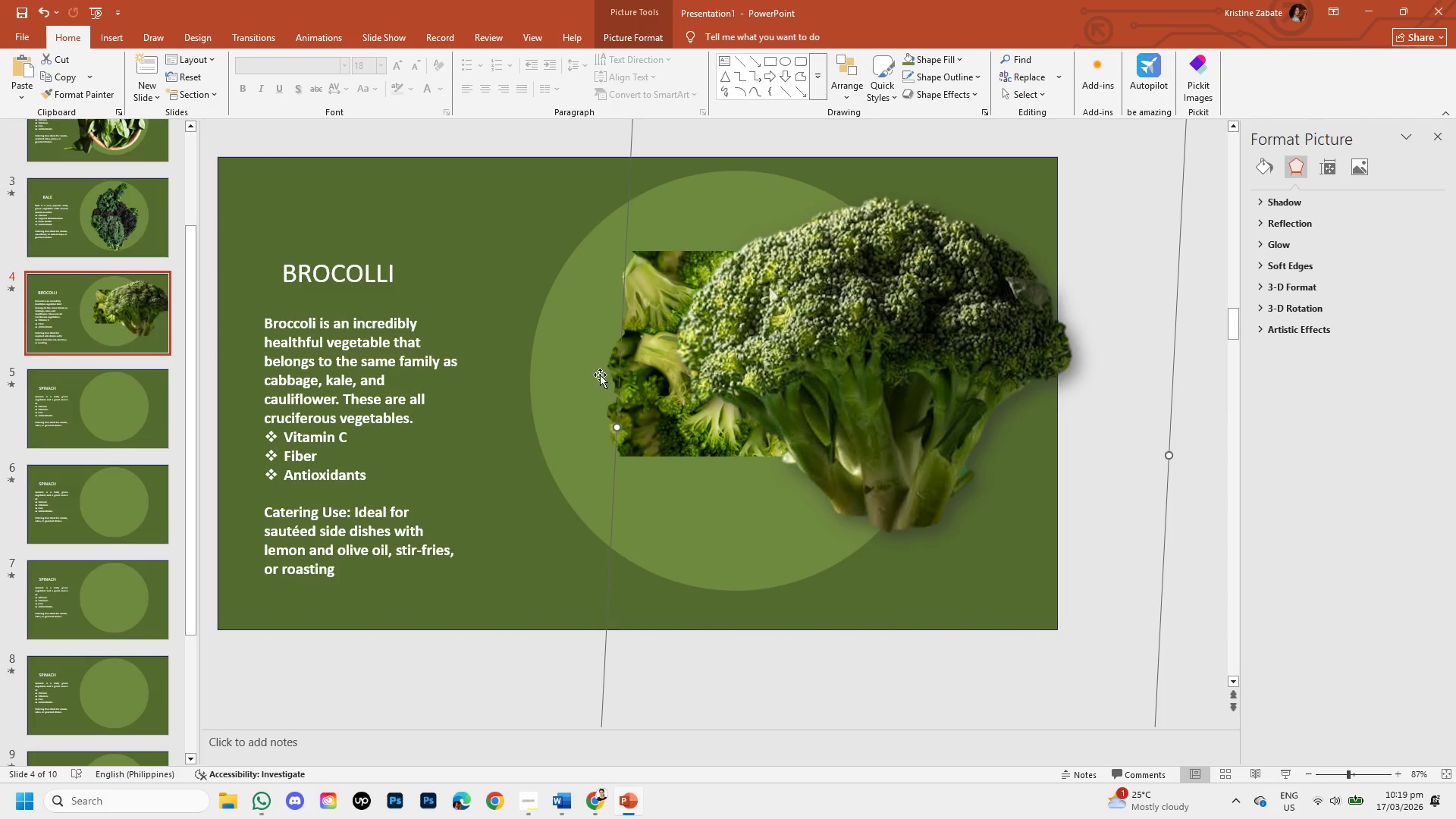 
double_click([599, 375])
 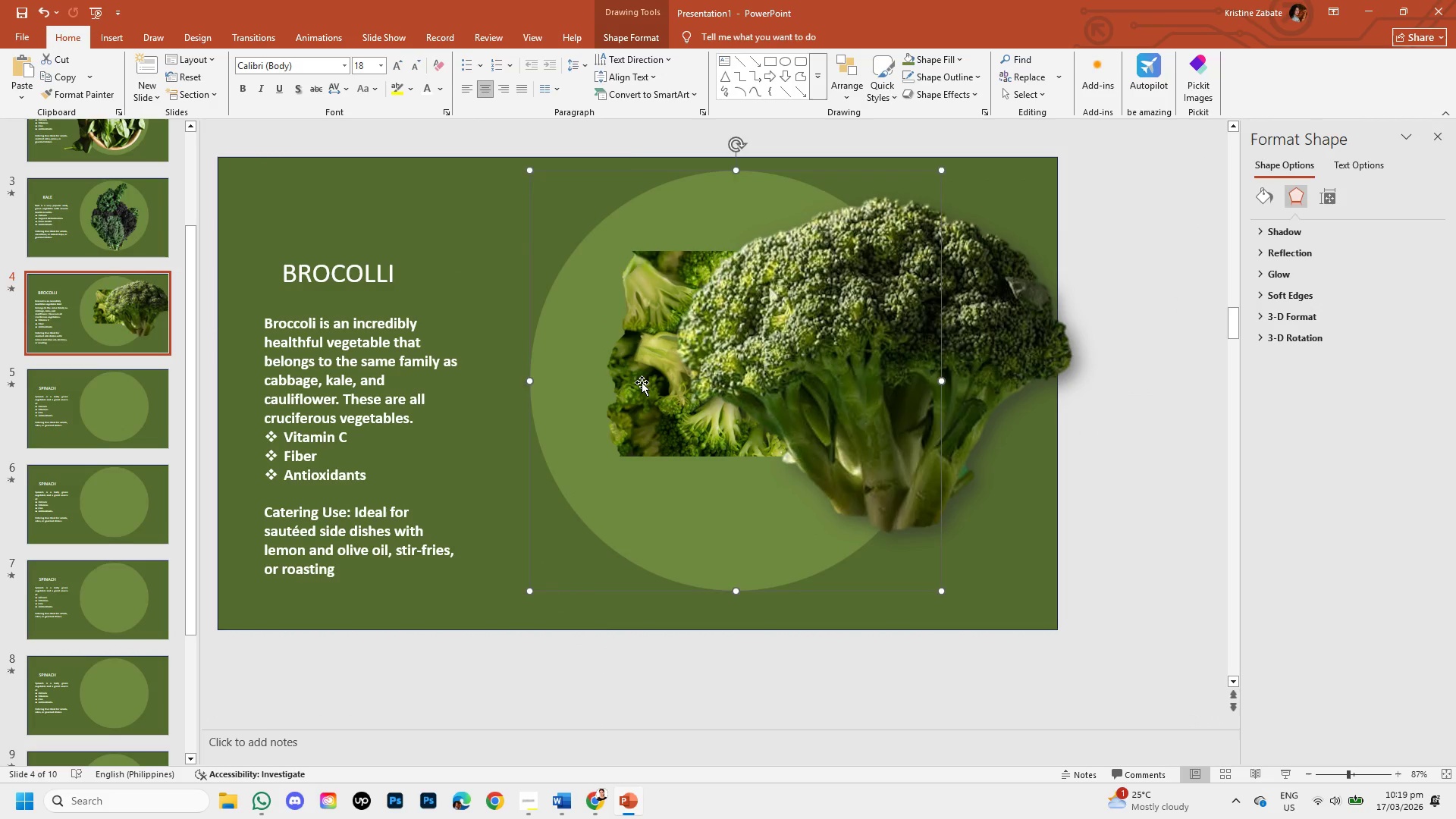 
left_click_drag(start_coordinate=[642, 382], to_coordinate=[720, 358])
 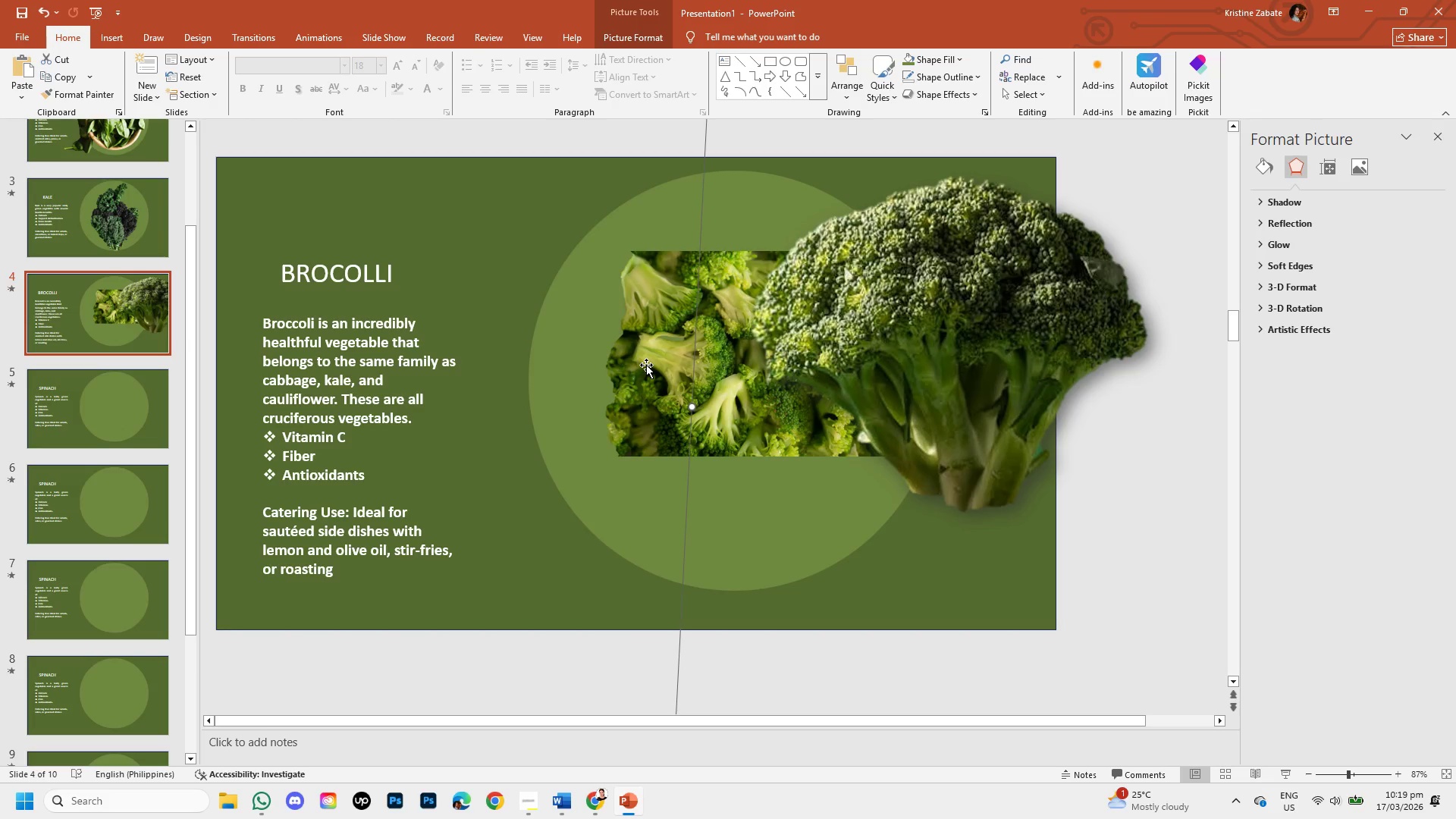 
left_click([646, 365])
 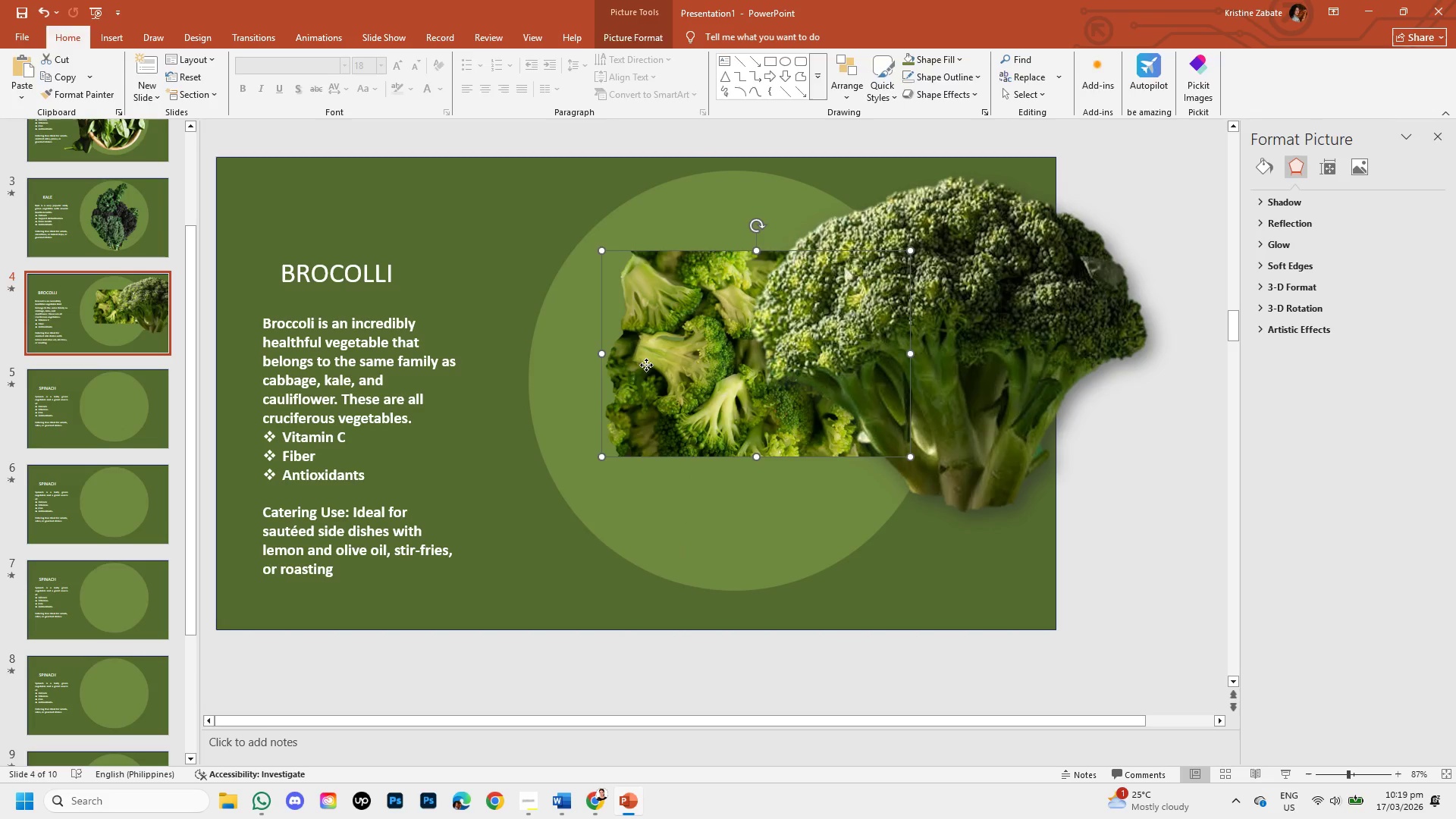 
left_click_drag(start_coordinate=[646, 365], to_coordinate=[617, 444])
 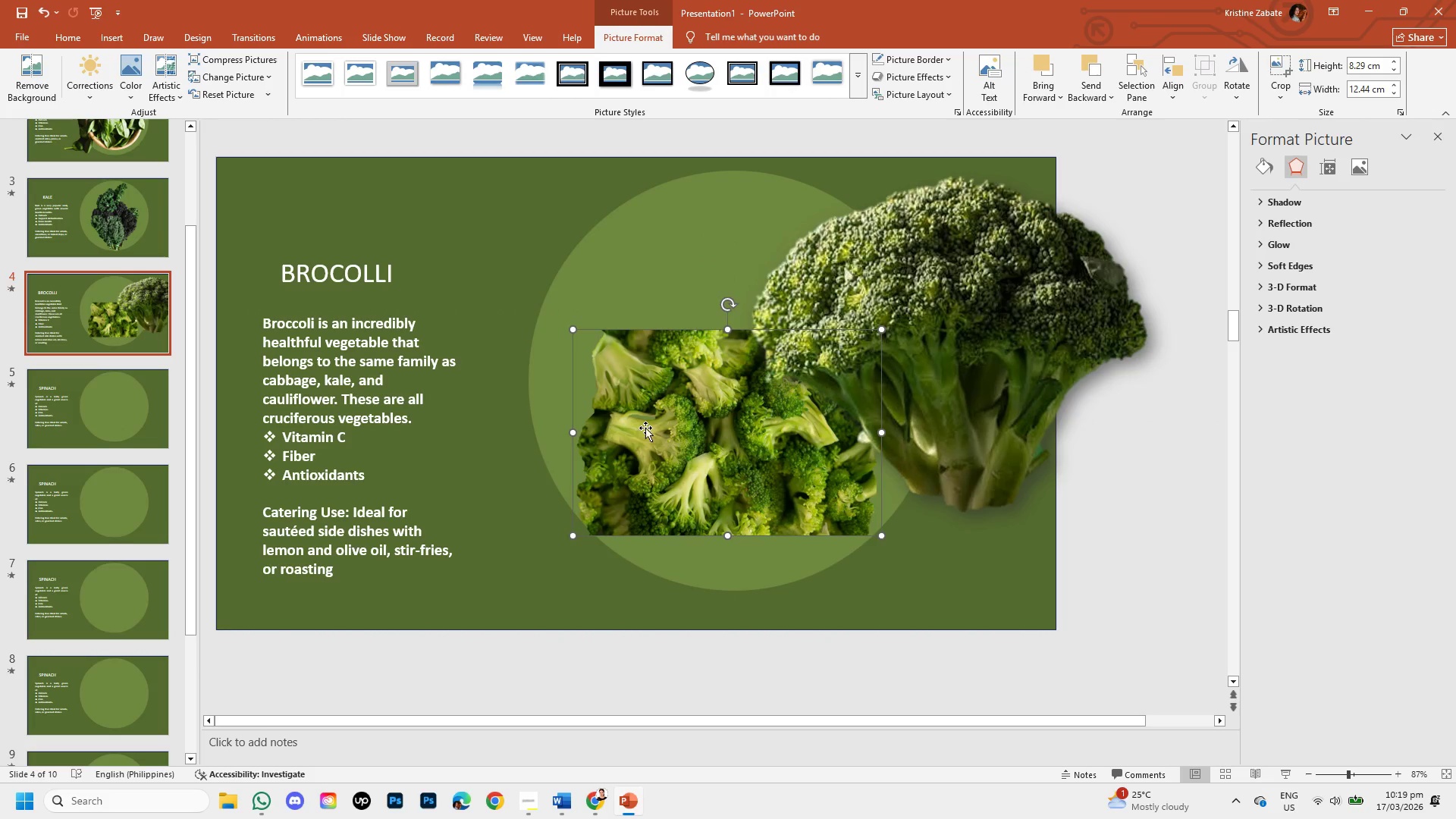 
double_click([645, 428])
 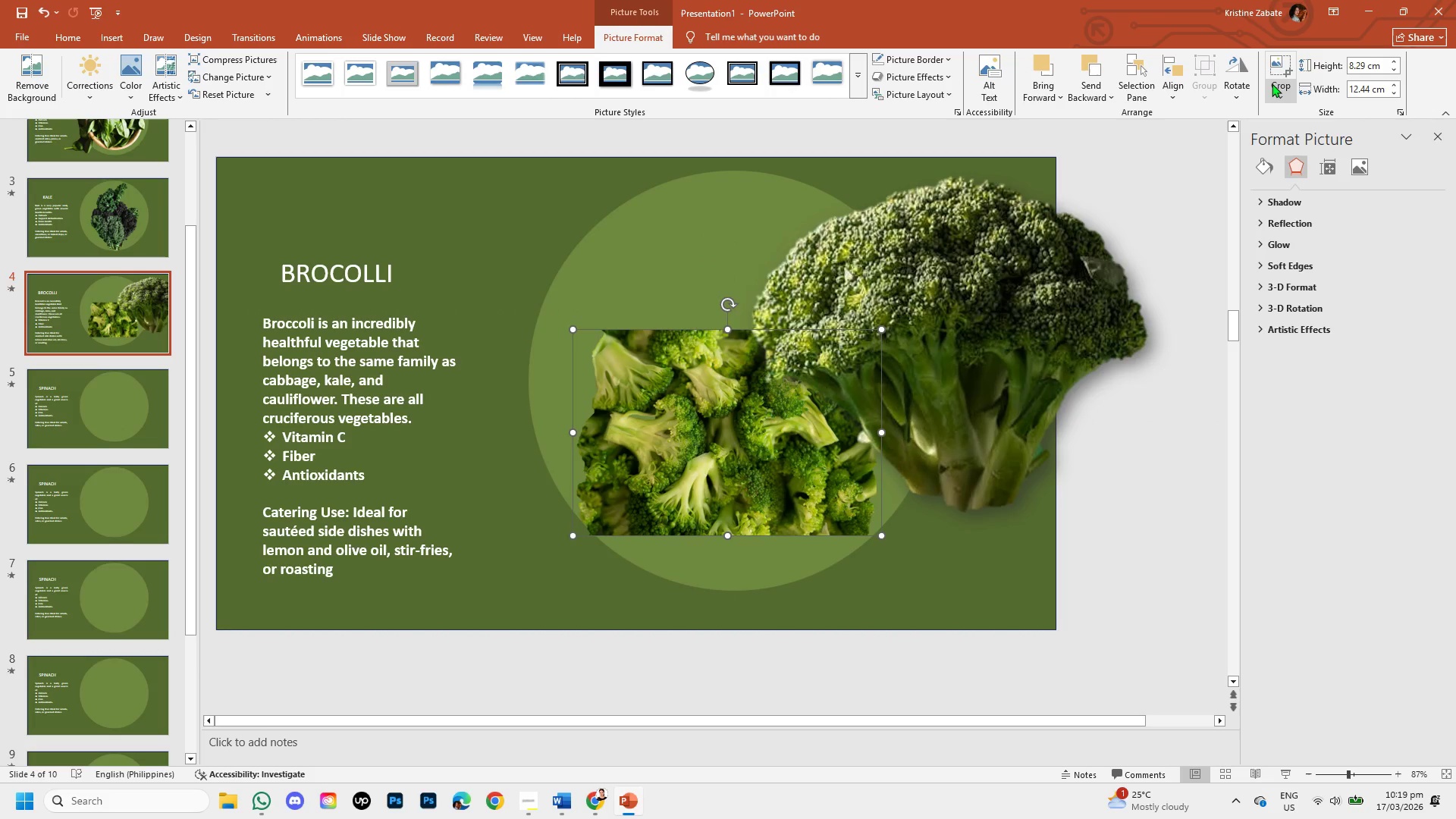 
left_click([1276, 83])
 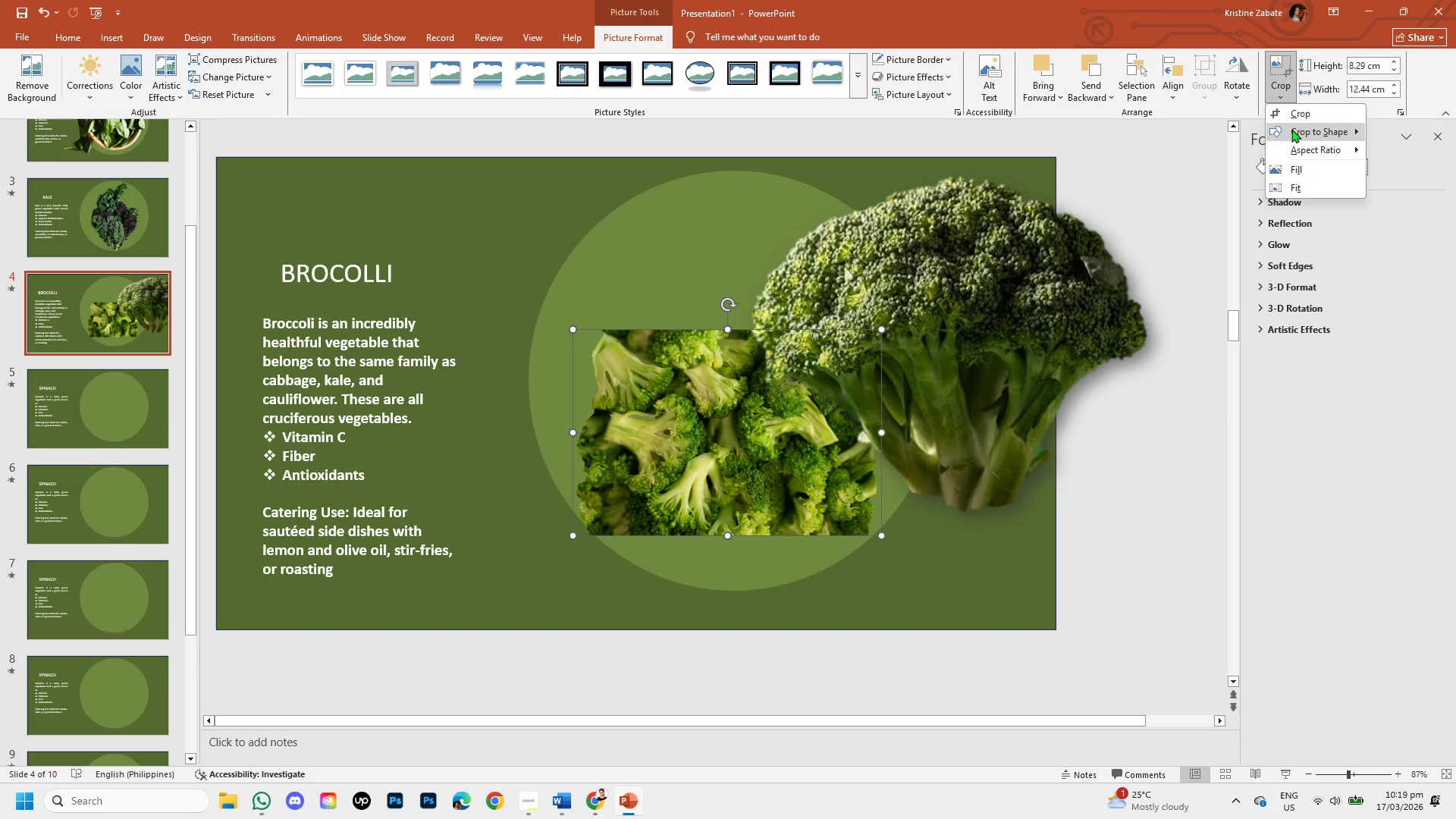 
left_click([1291, 129])
 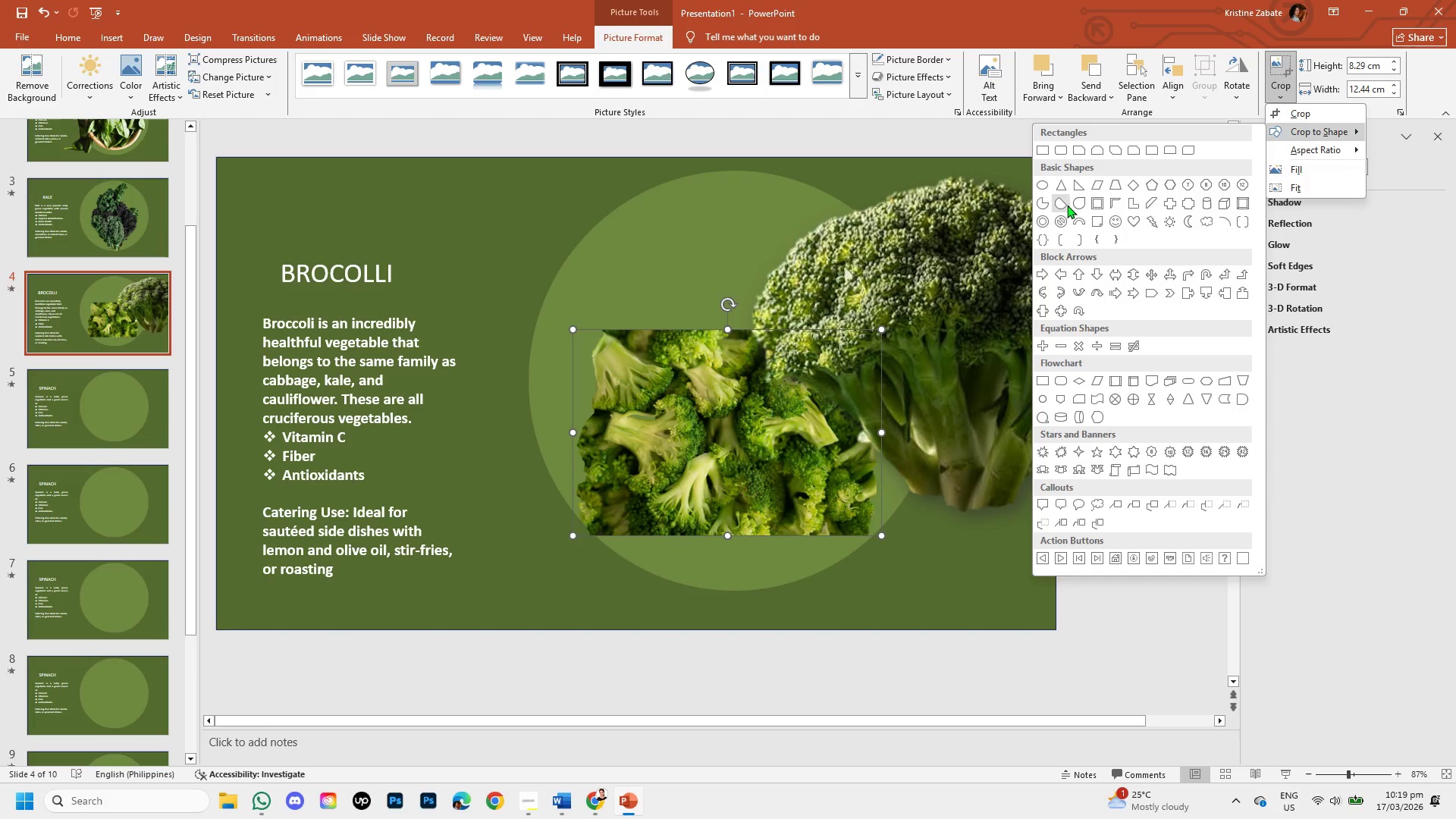 
left_click([1040, 184])
 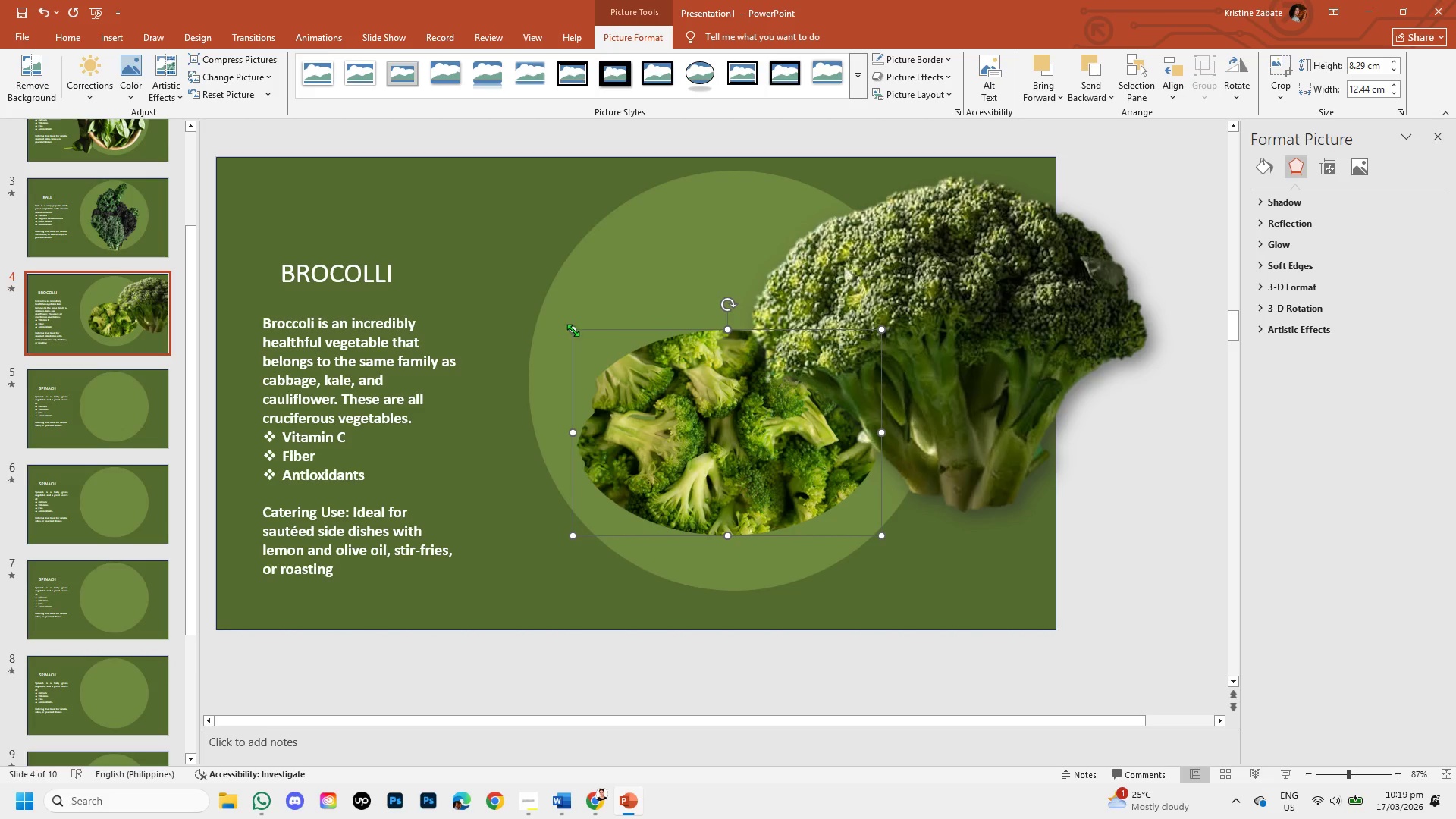 
left_click_drag(start_coordinate=[573, 330], to_coordinate=[610, 377])
 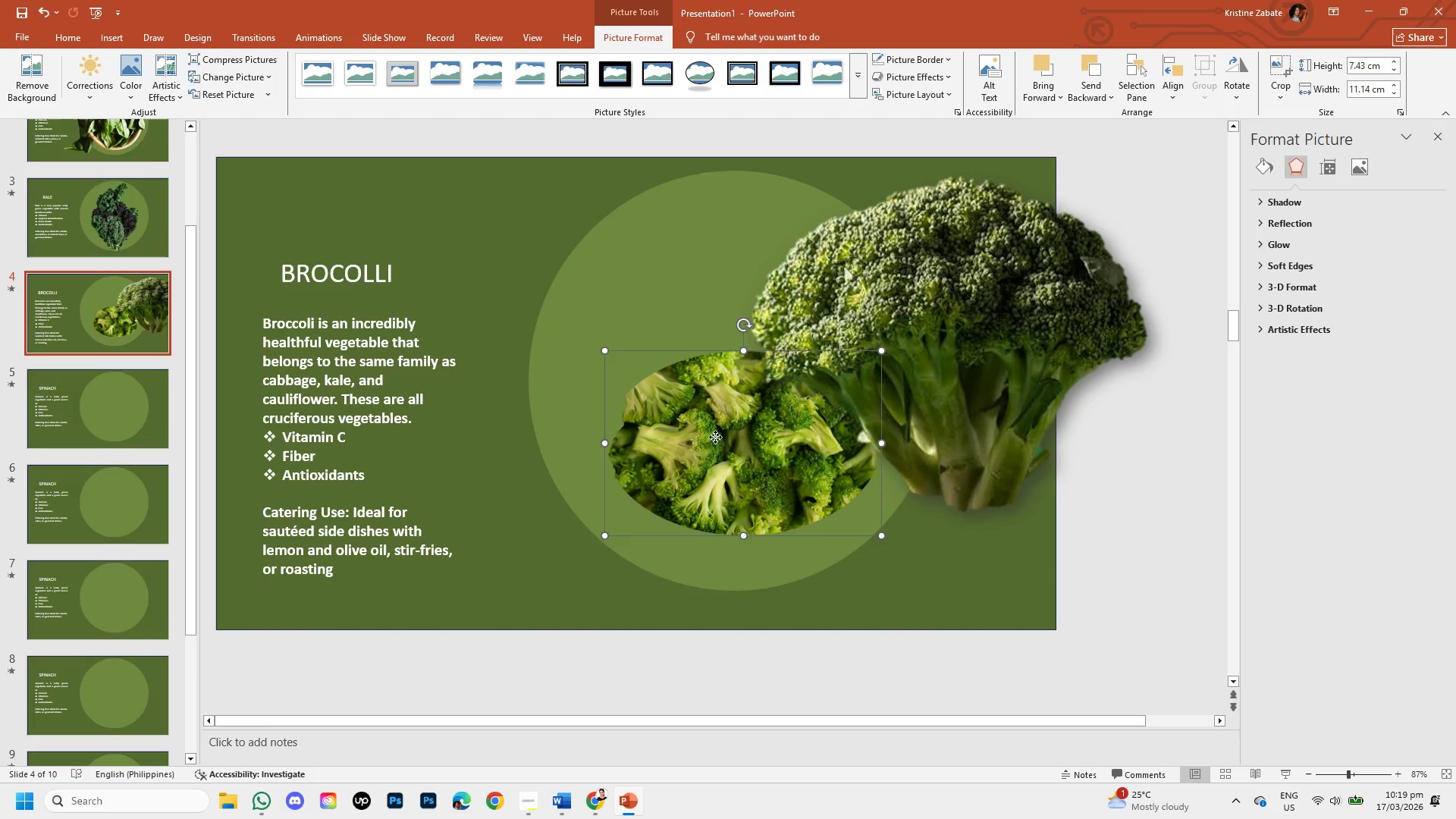 
left_click_drag(start_coordinate=[715, 437], to_coordinate=[711, 472])
 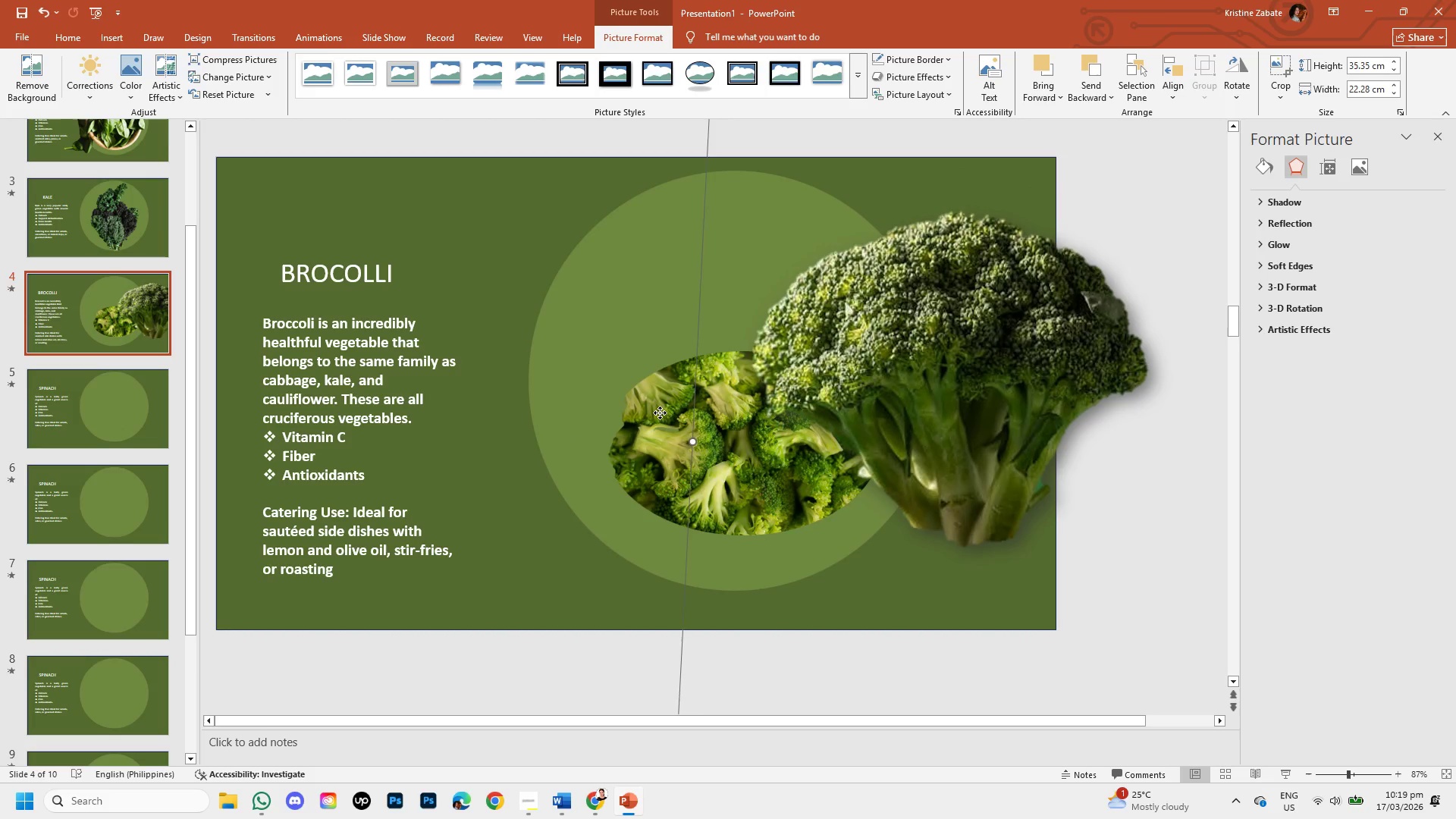 
left_click([660, 413])
 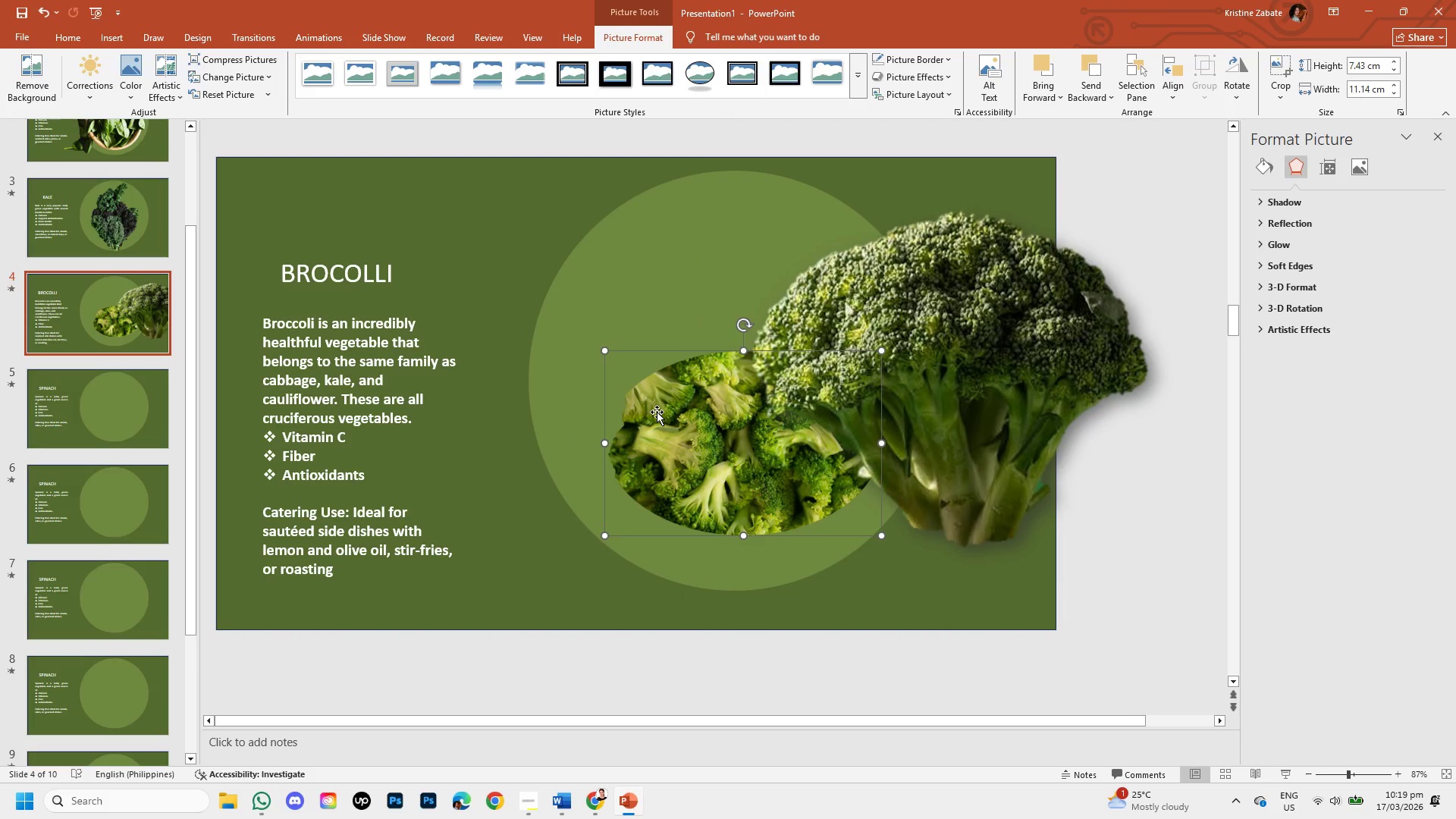 
left_click_drag(start_coordinate=[657, 412], to_coordinate=[650, 460])
 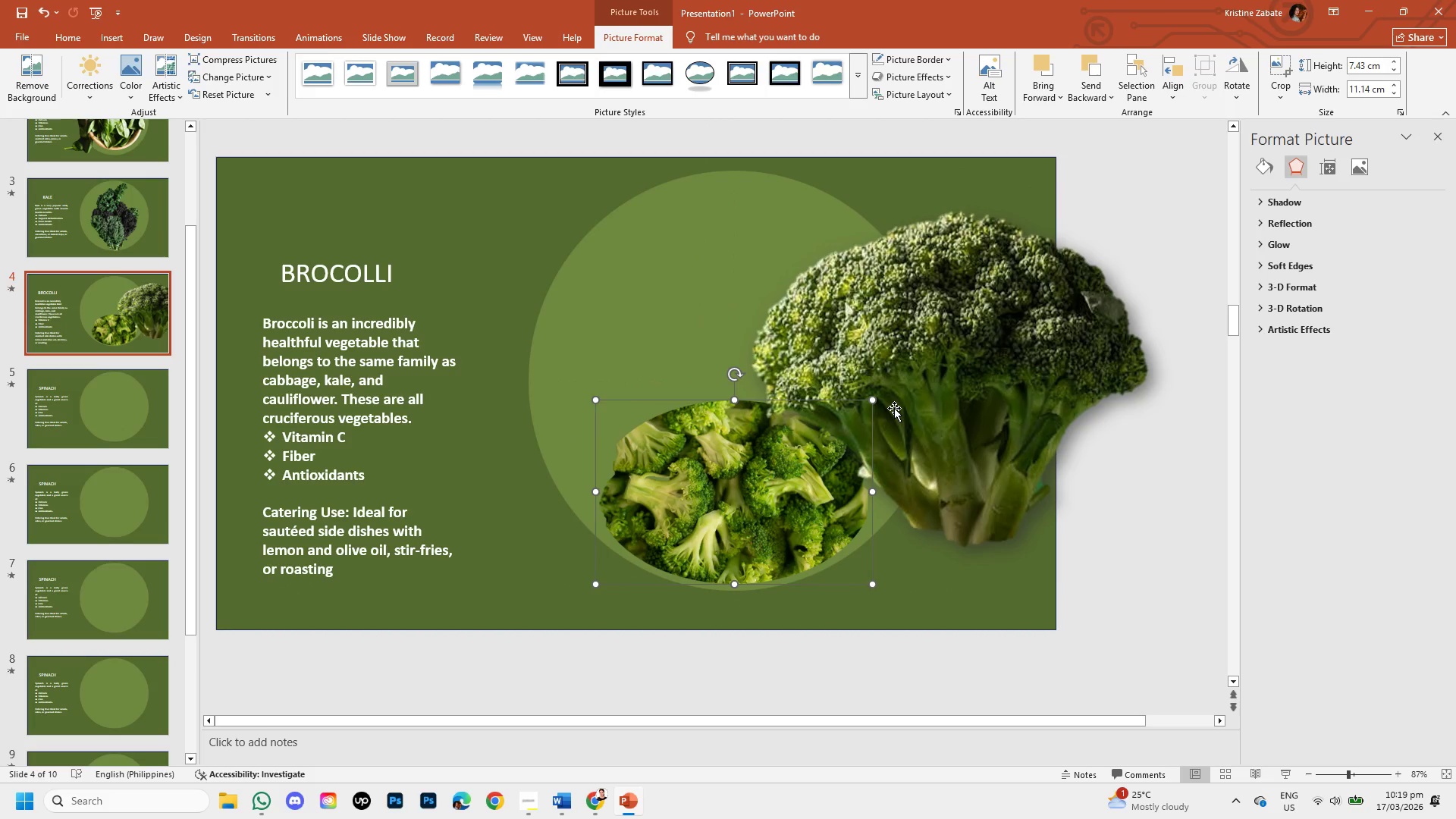 
left_click([953, 361])
 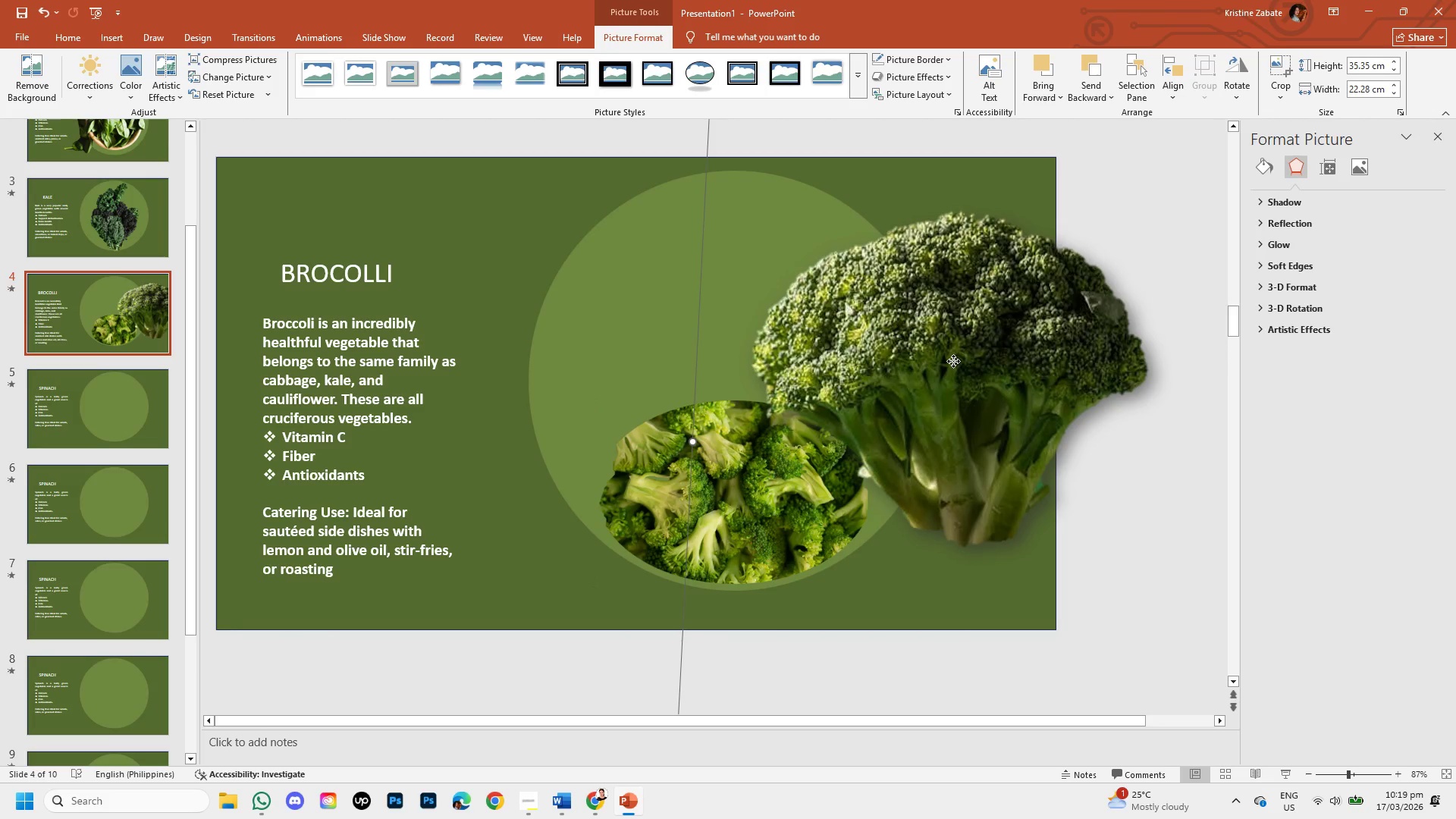 
left_click_drag(start_coordinate=[953, 361], to_coordinate=[736, 342])
 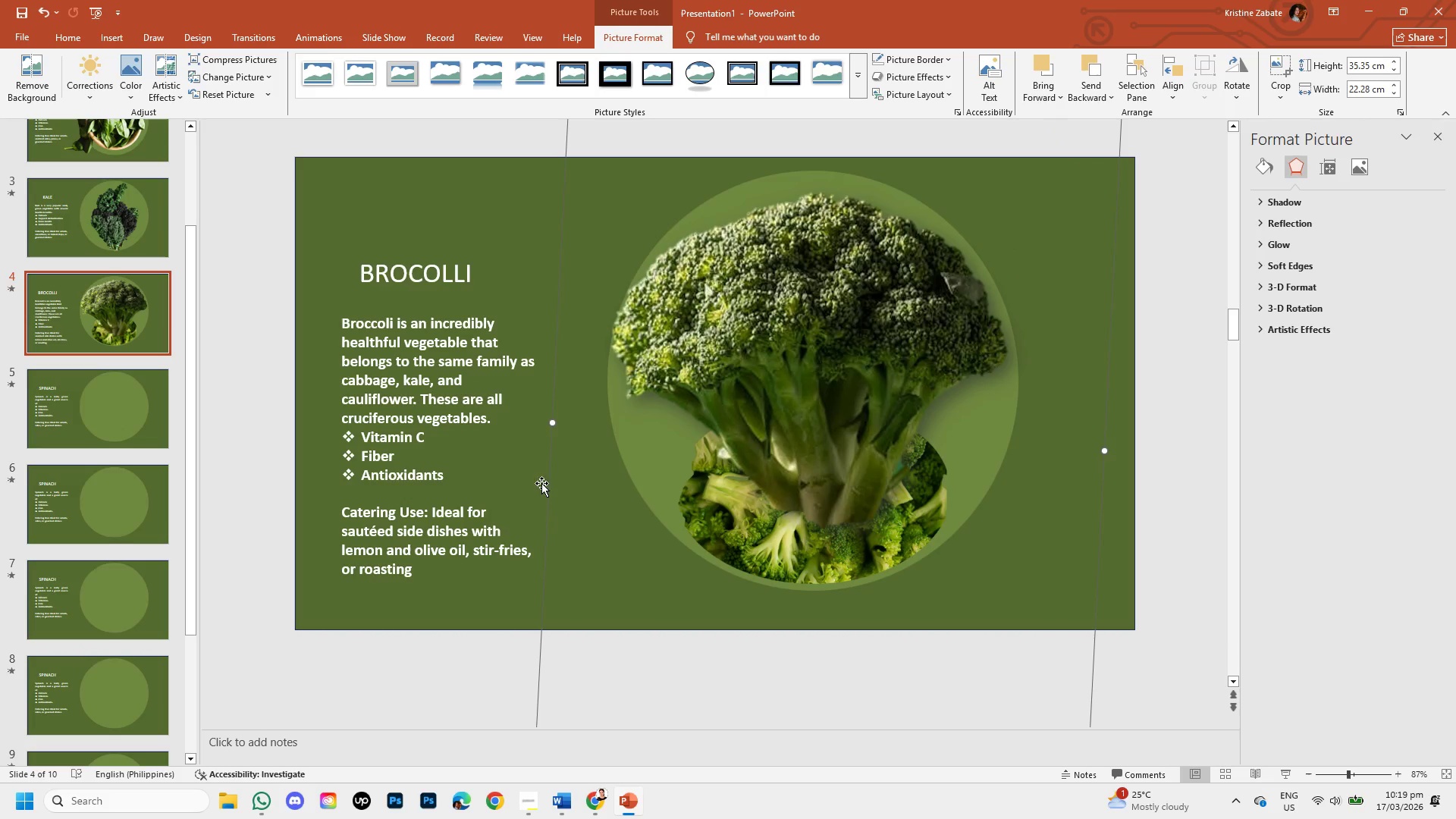 
left_click_drag(start_coordinate=[704, 403], to_coordinate=[974, 450])
 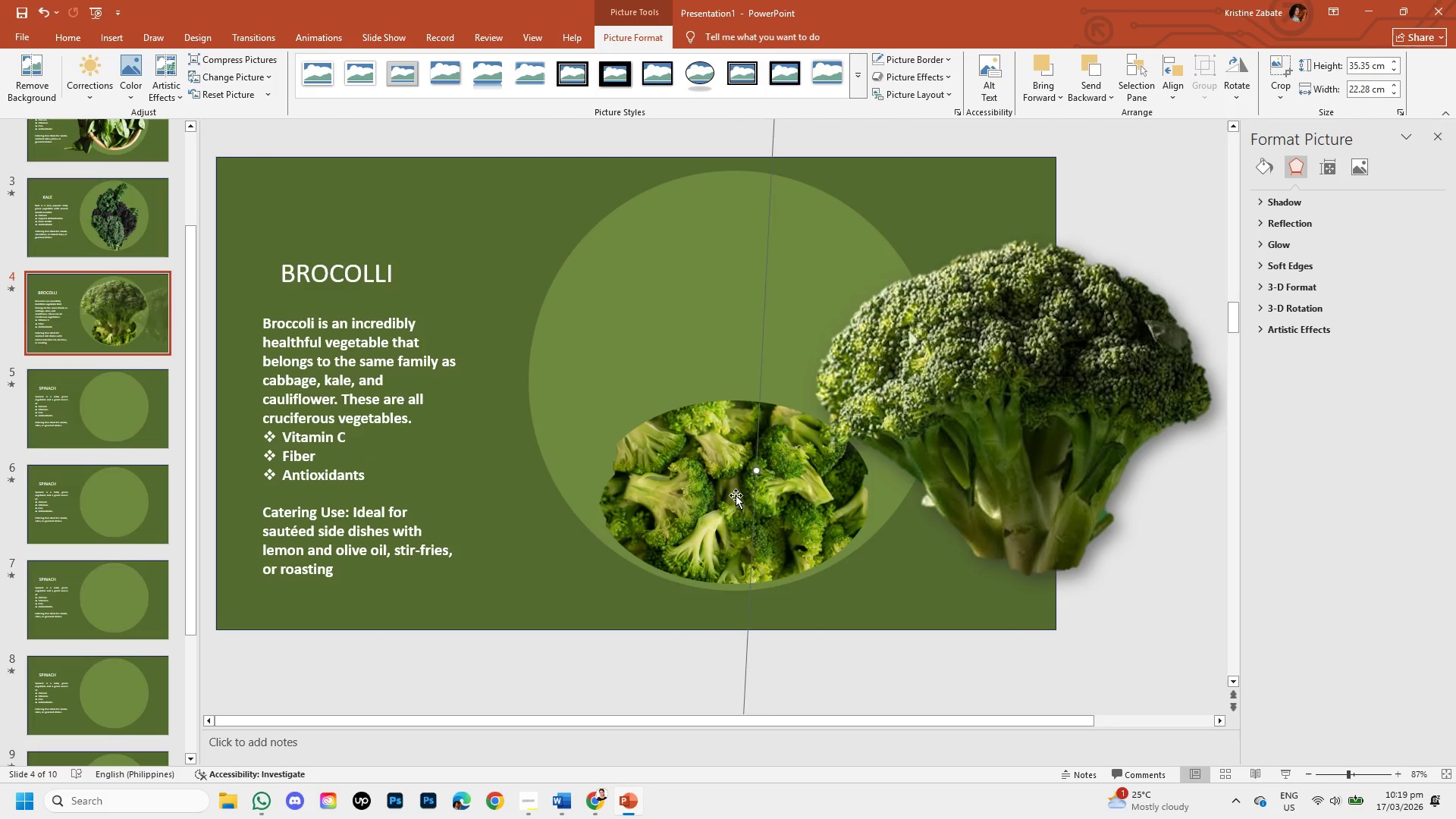 
left_click([736, 495])
 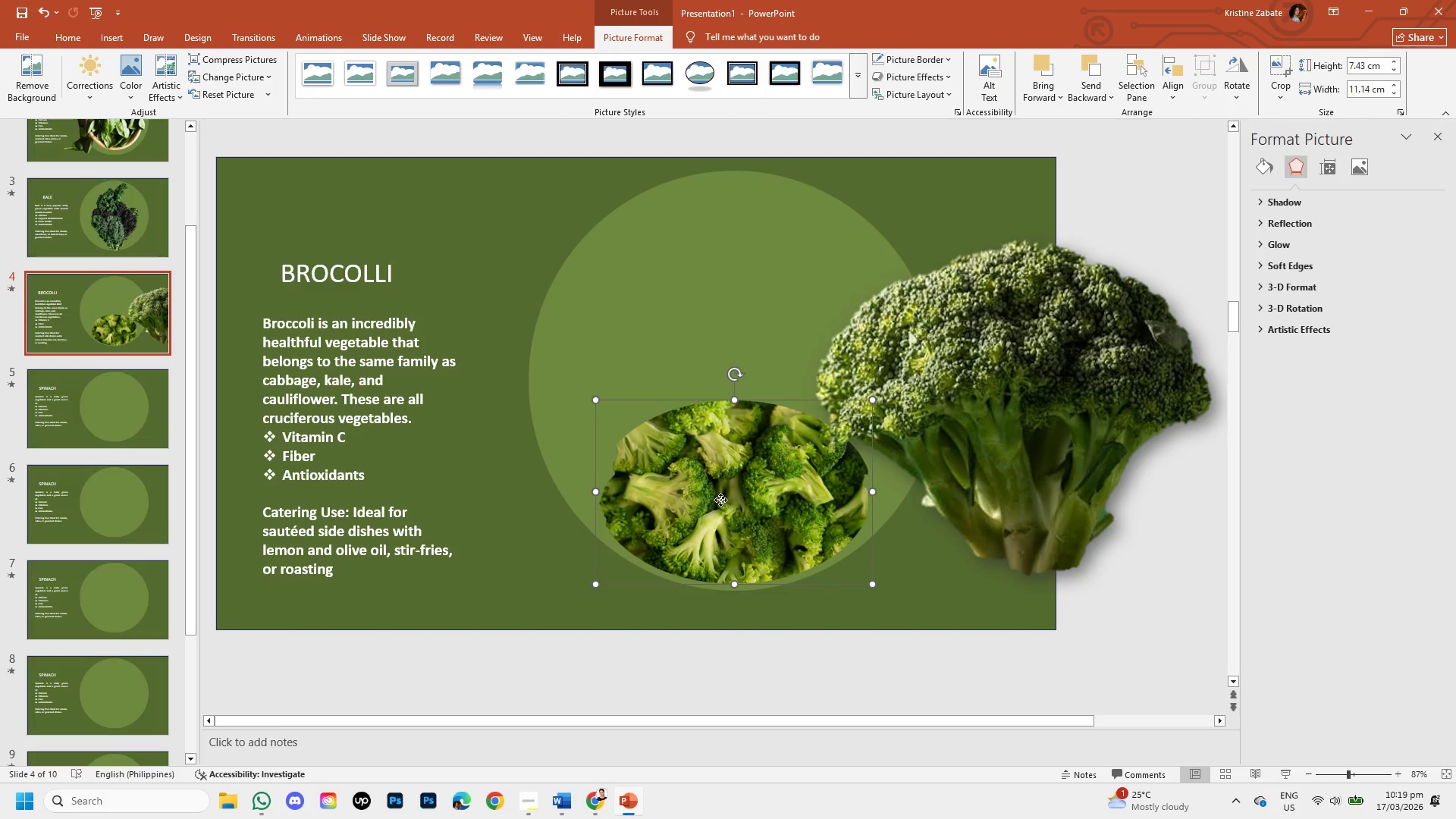 
left_click_drag(start_coordinate=[720, 500], to_coordinate=[678, 476])
 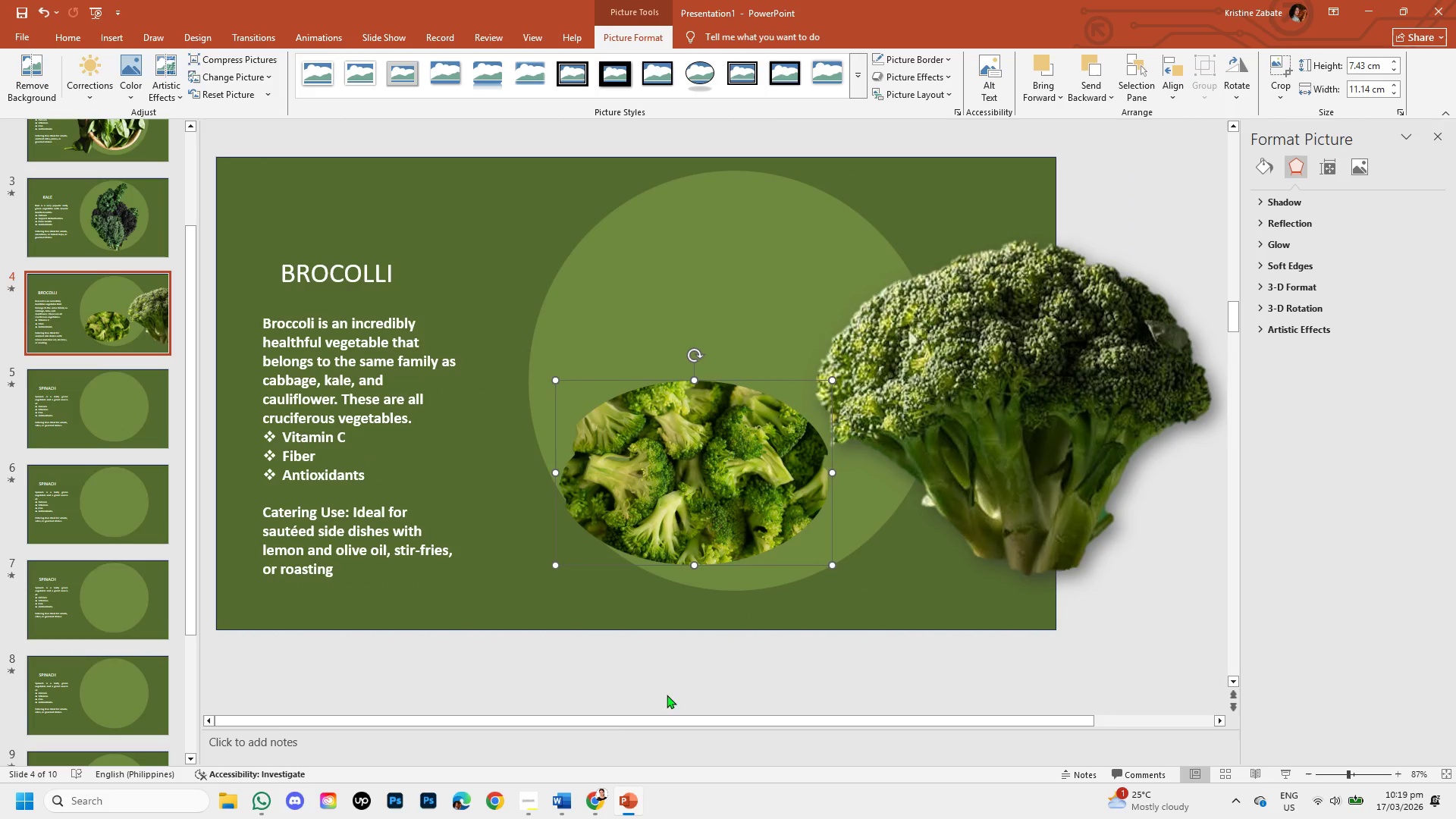 
left_click([601, 808])
 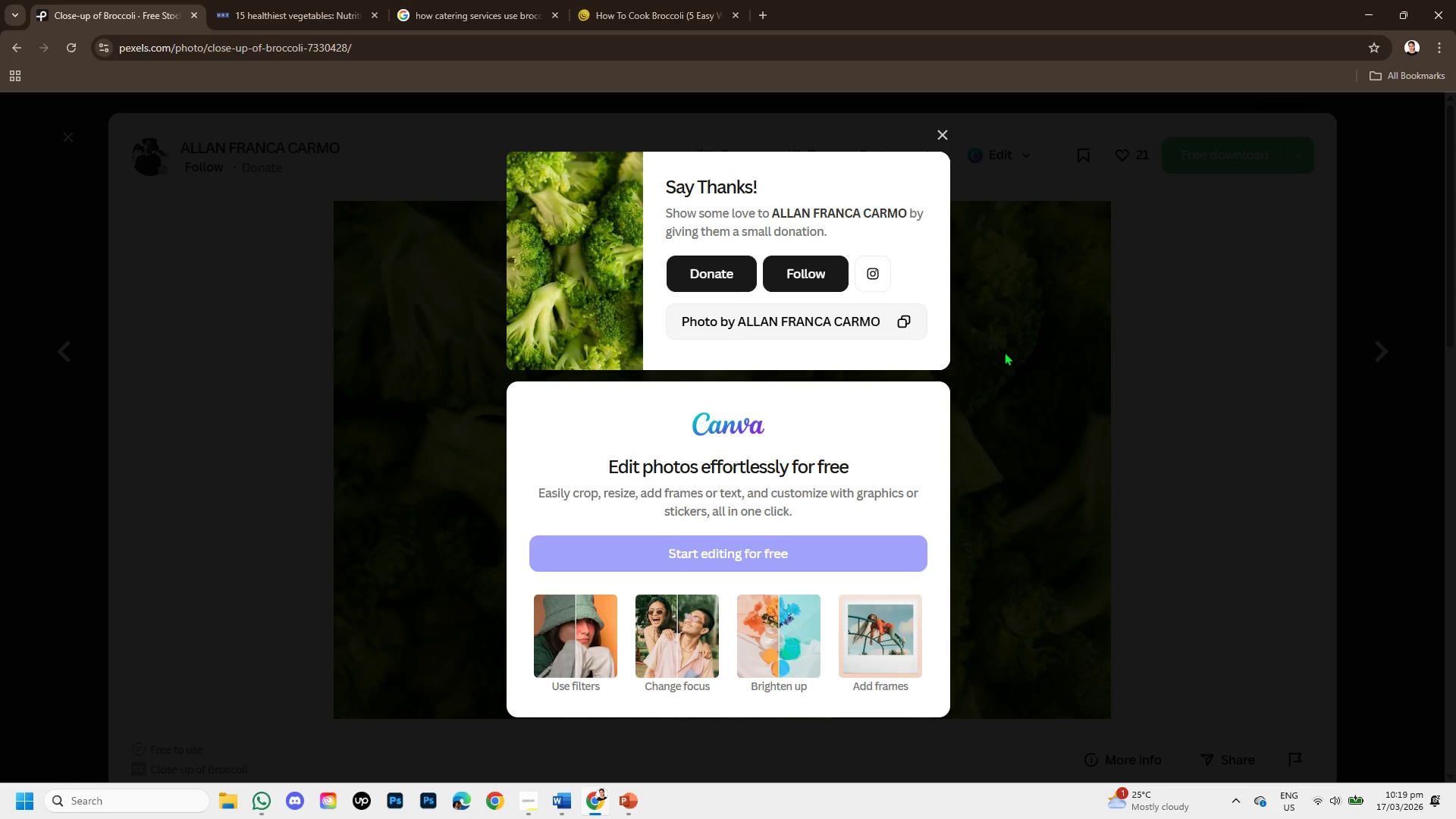 
left_click([1090, 337])
 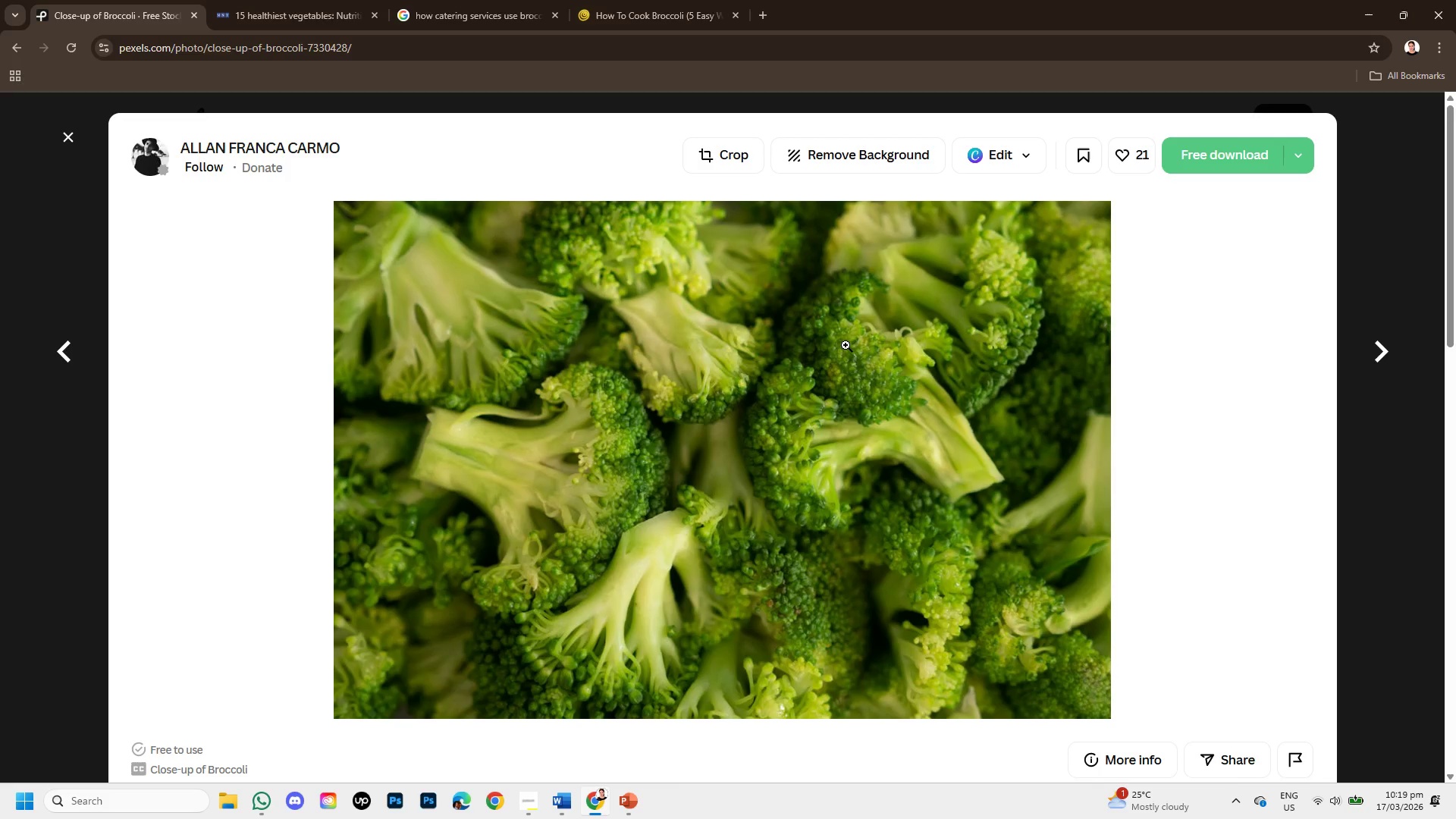 
scroll: coordinate [602, 488], scroll_direction: down, amount: 8.0
 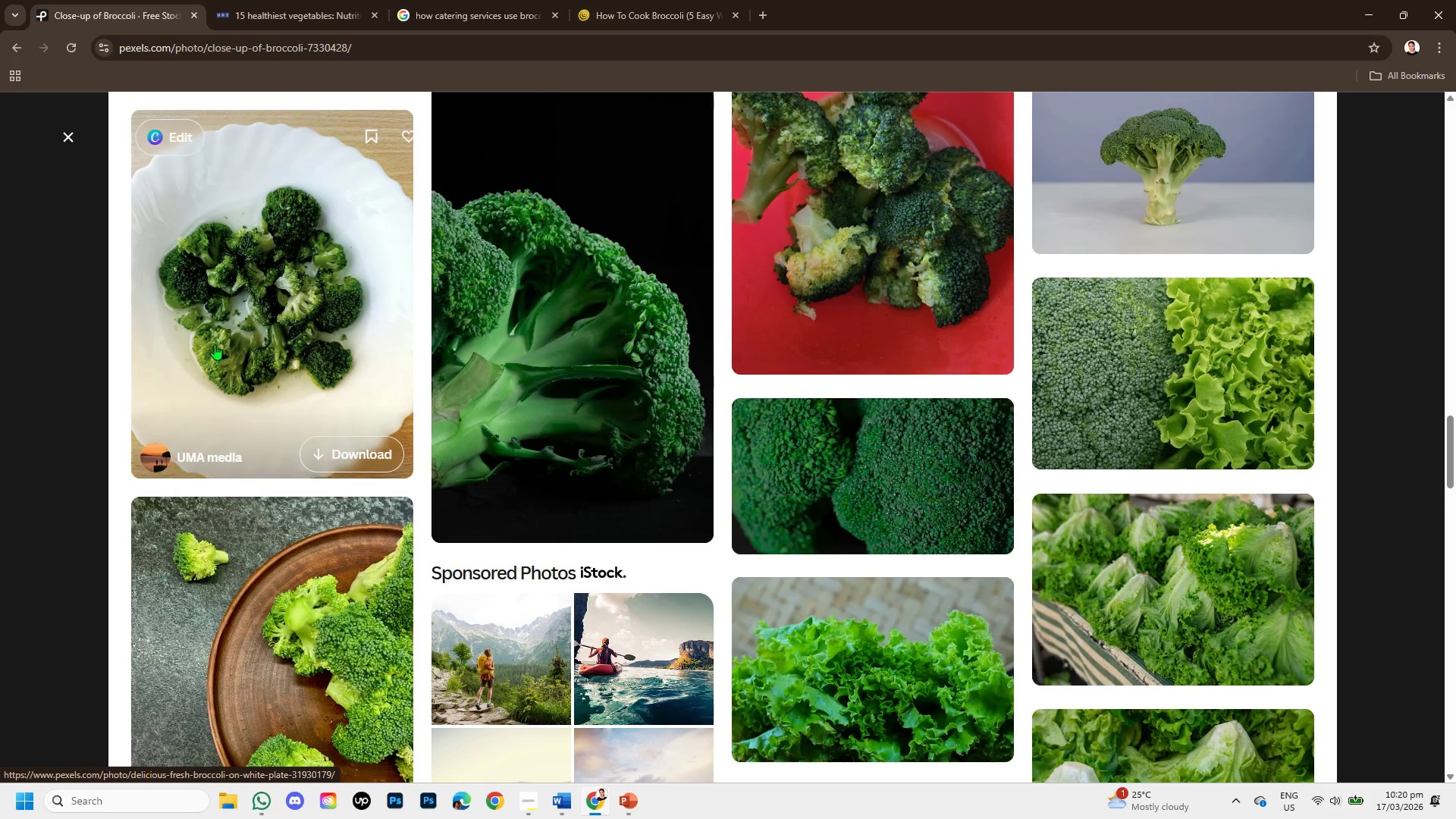 
scroll: coordinate [816, 404], scroll_direction: down, amount: 9.0
 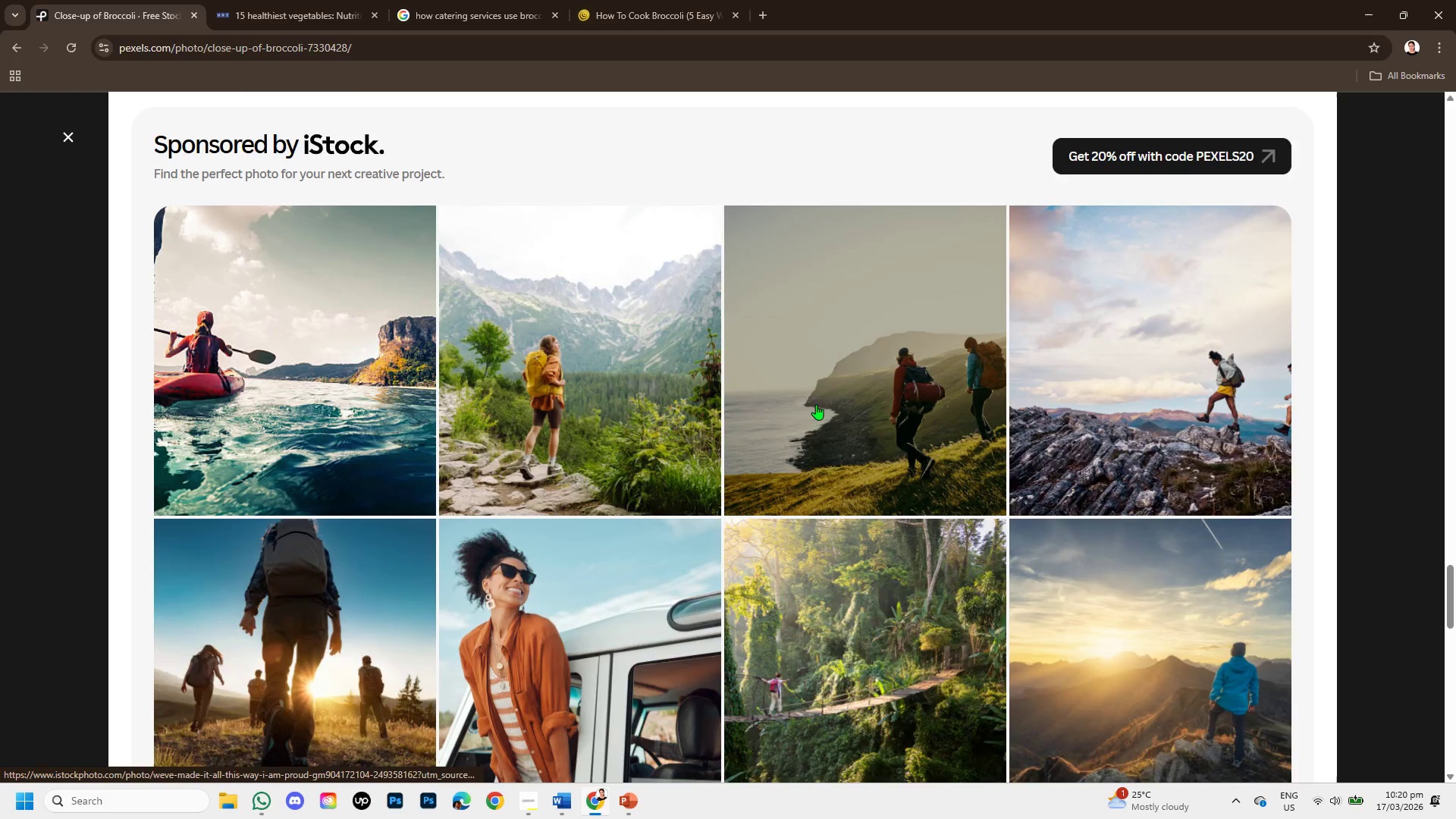 
scroll: coordinate [294, 136], scroll_direction: up, amount: 30.0
 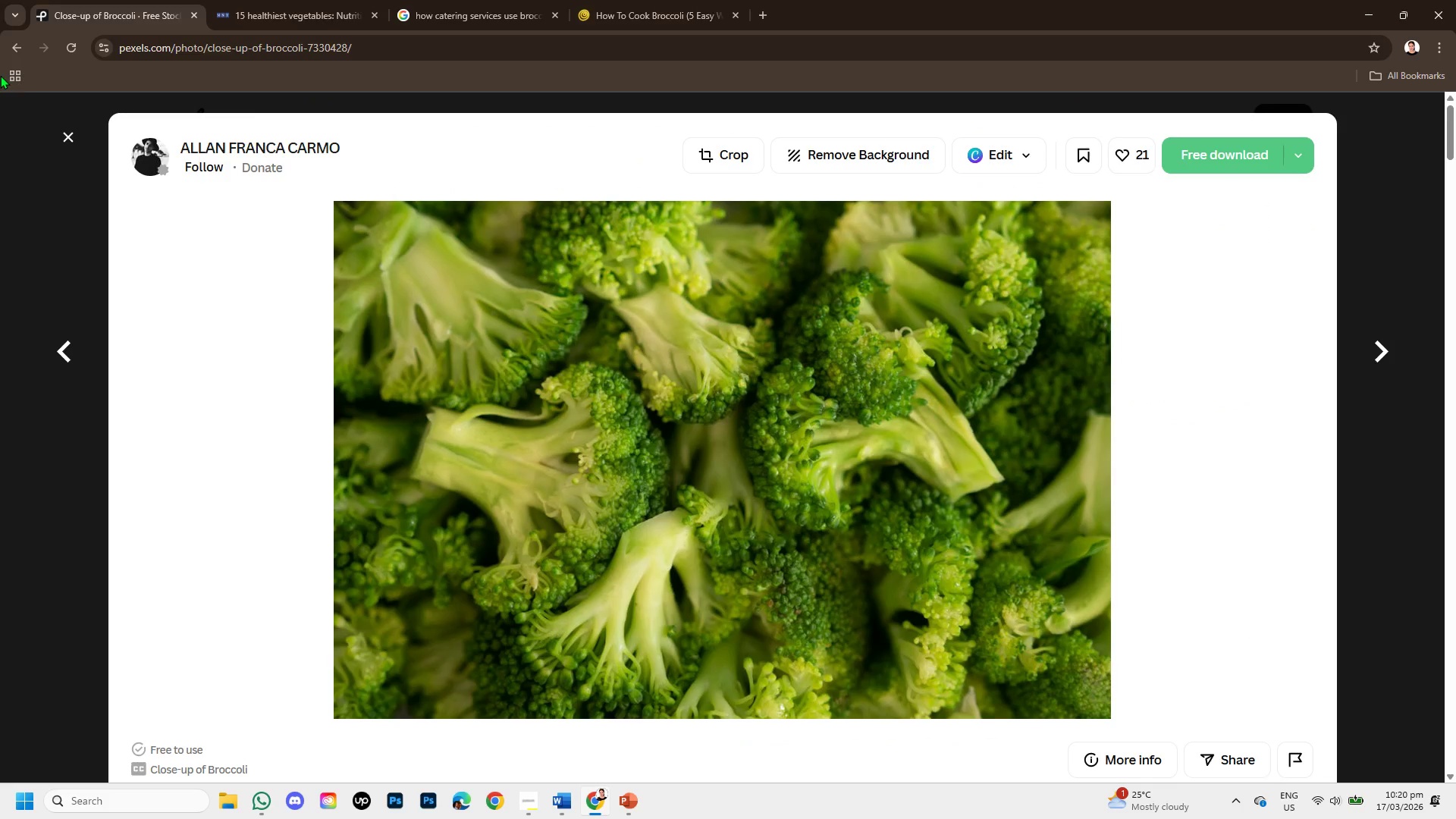 
left_click([75, 137])
 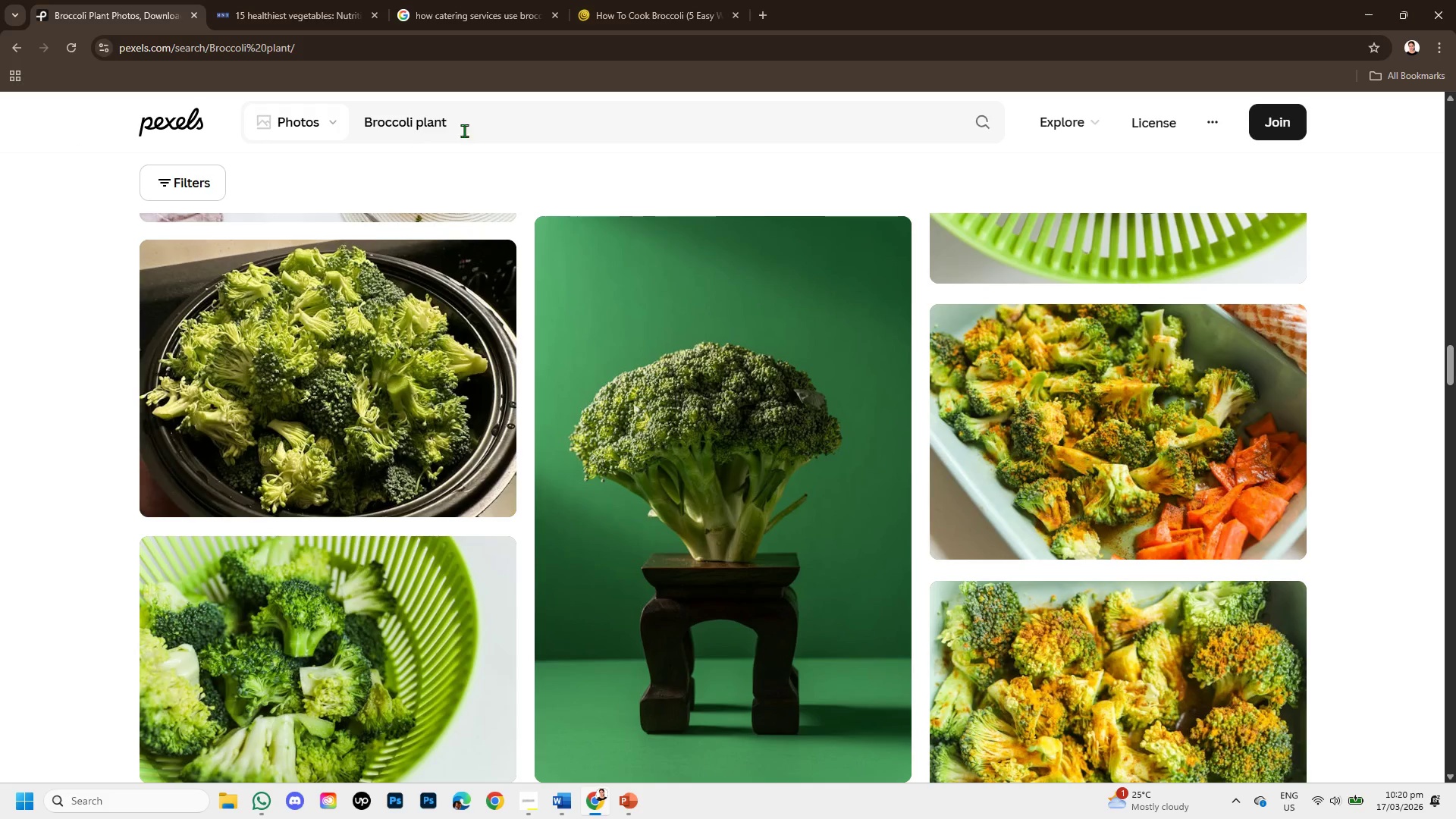 
left_click([479, 124])
 